 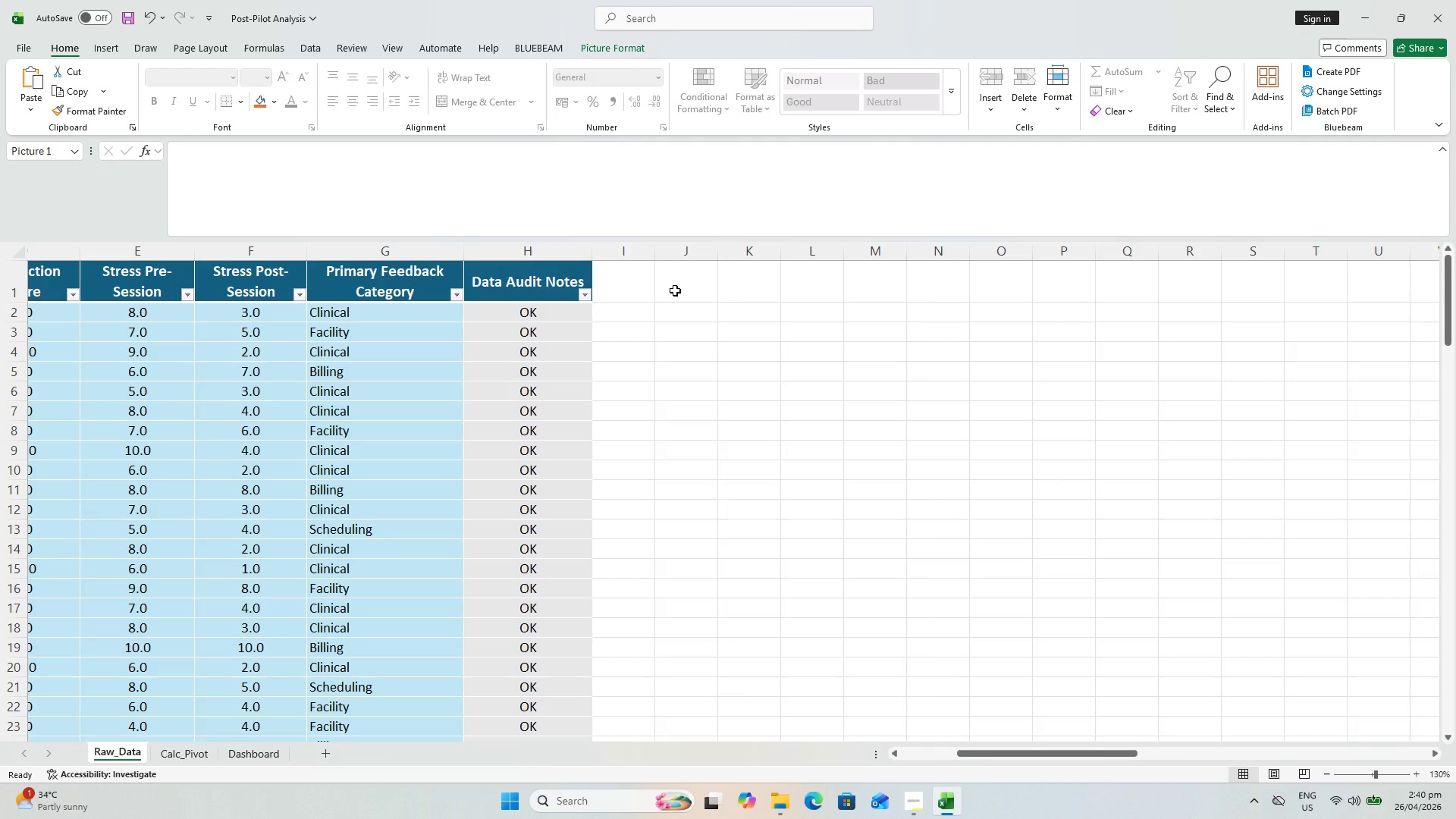 
left_click([685, 270])
 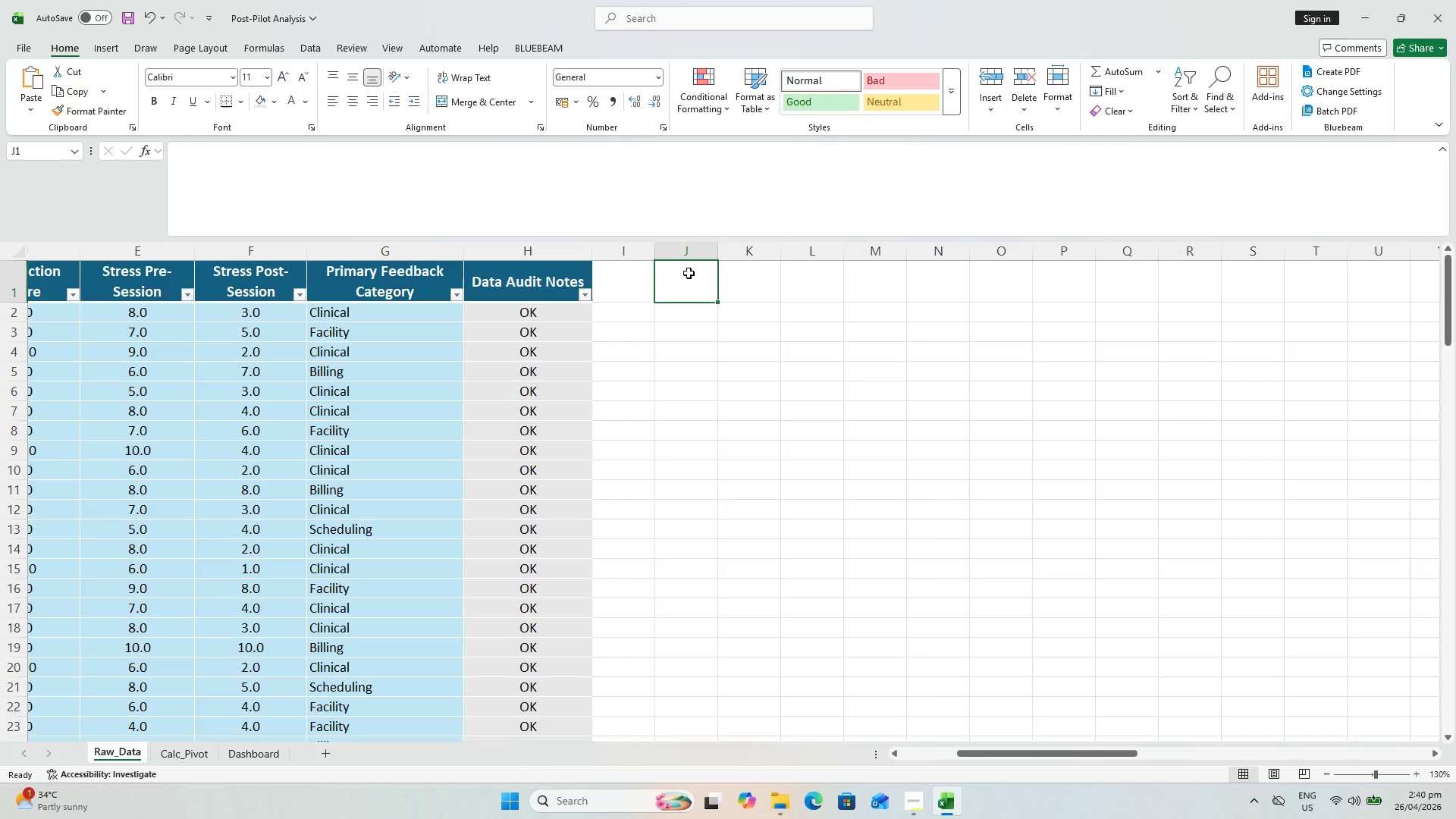 
type(Data Audit Summary)
 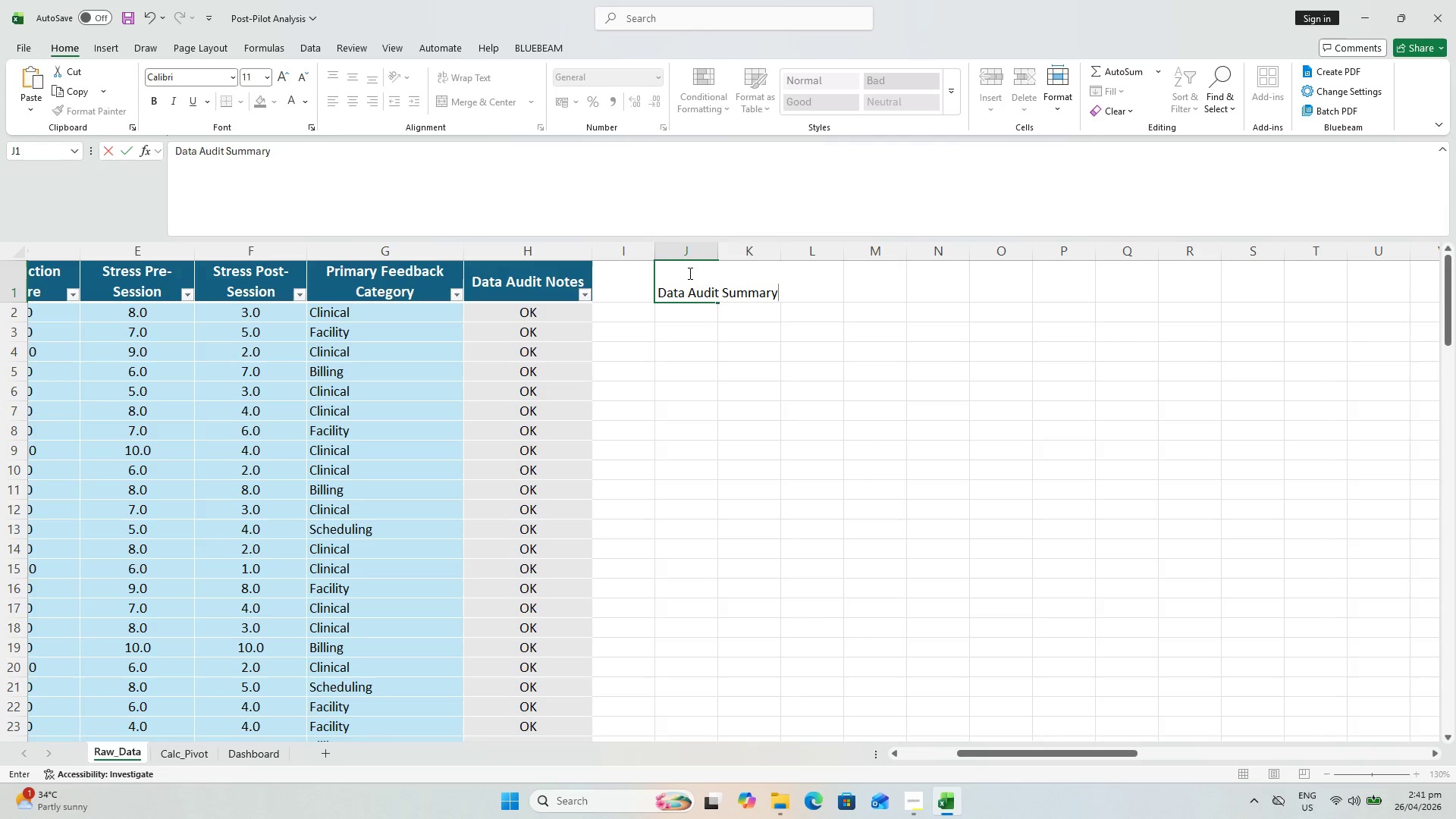 
hold_key(key=CapsLock, duration=28.61)
 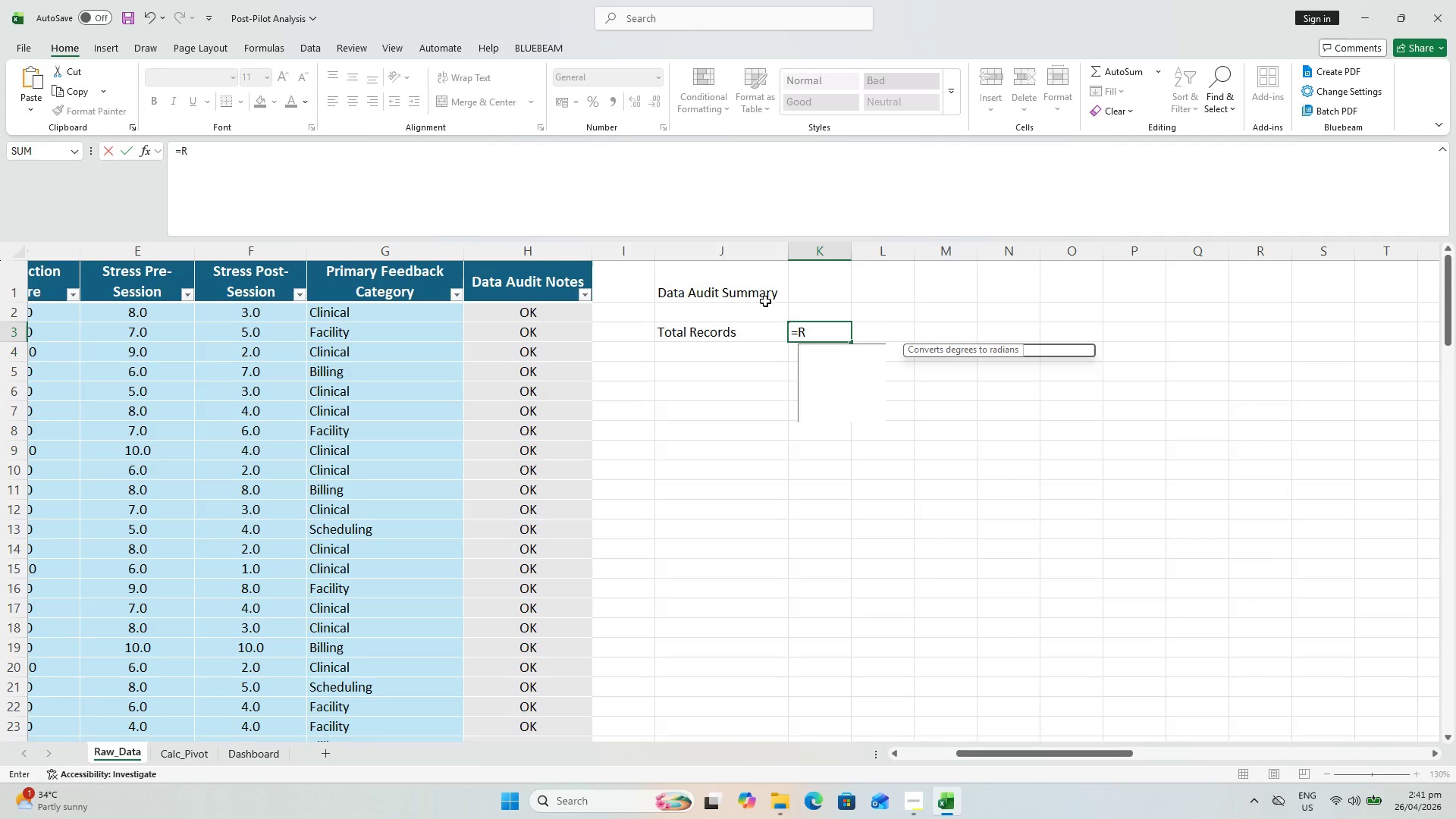 
key(ArrowRight)
 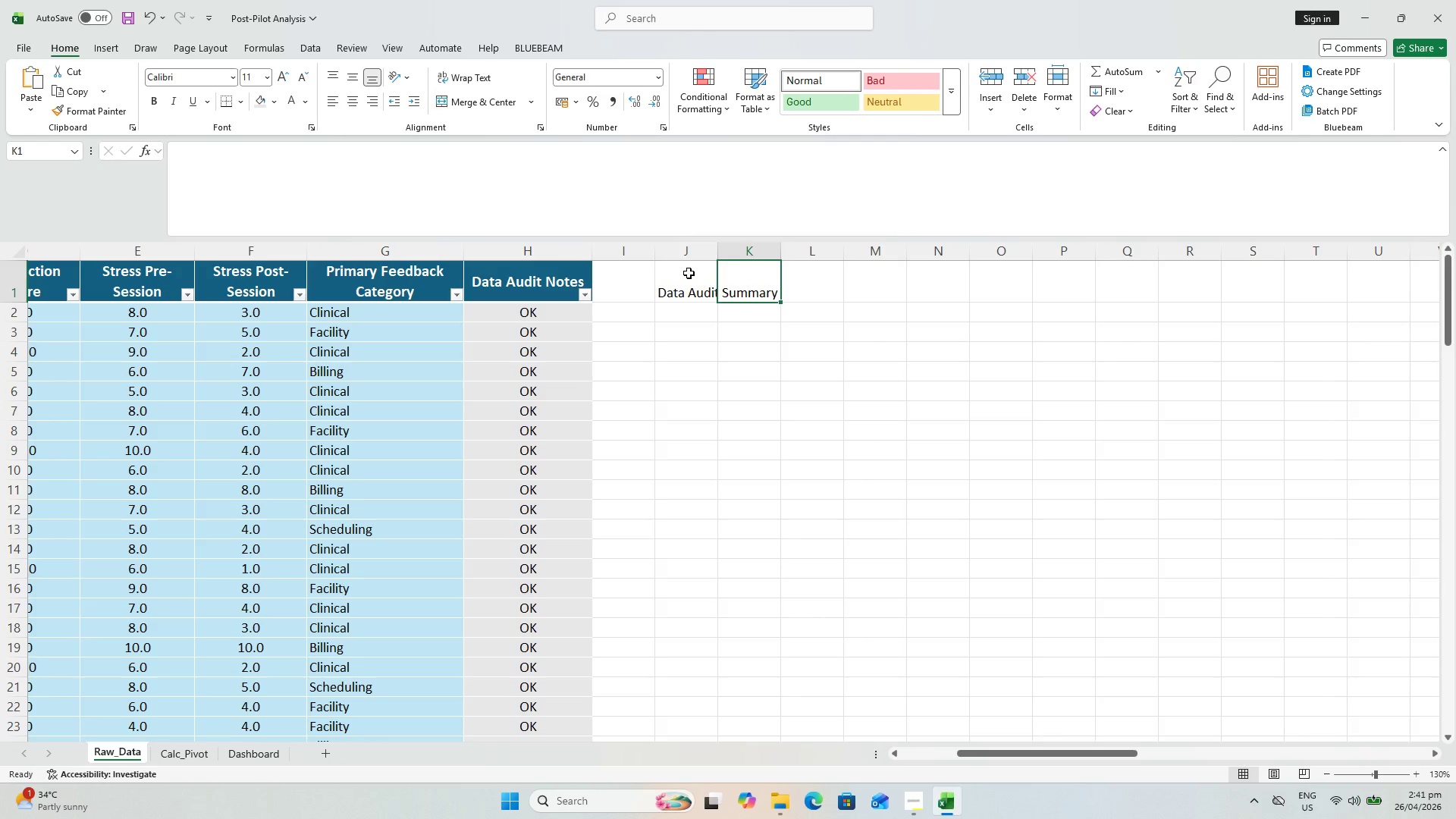 
key(ArrowLeft)
 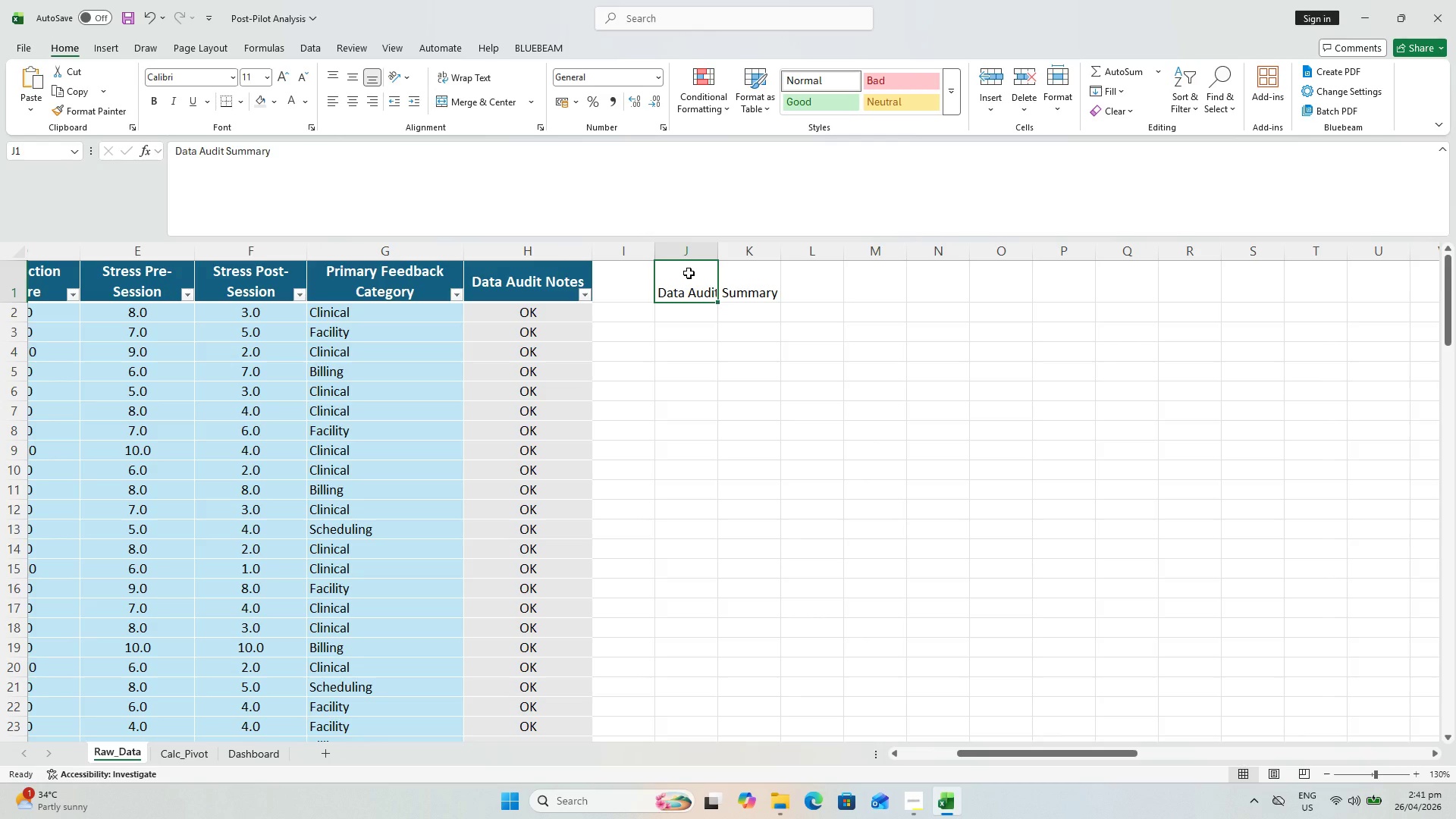 
key(ArrowDown)
 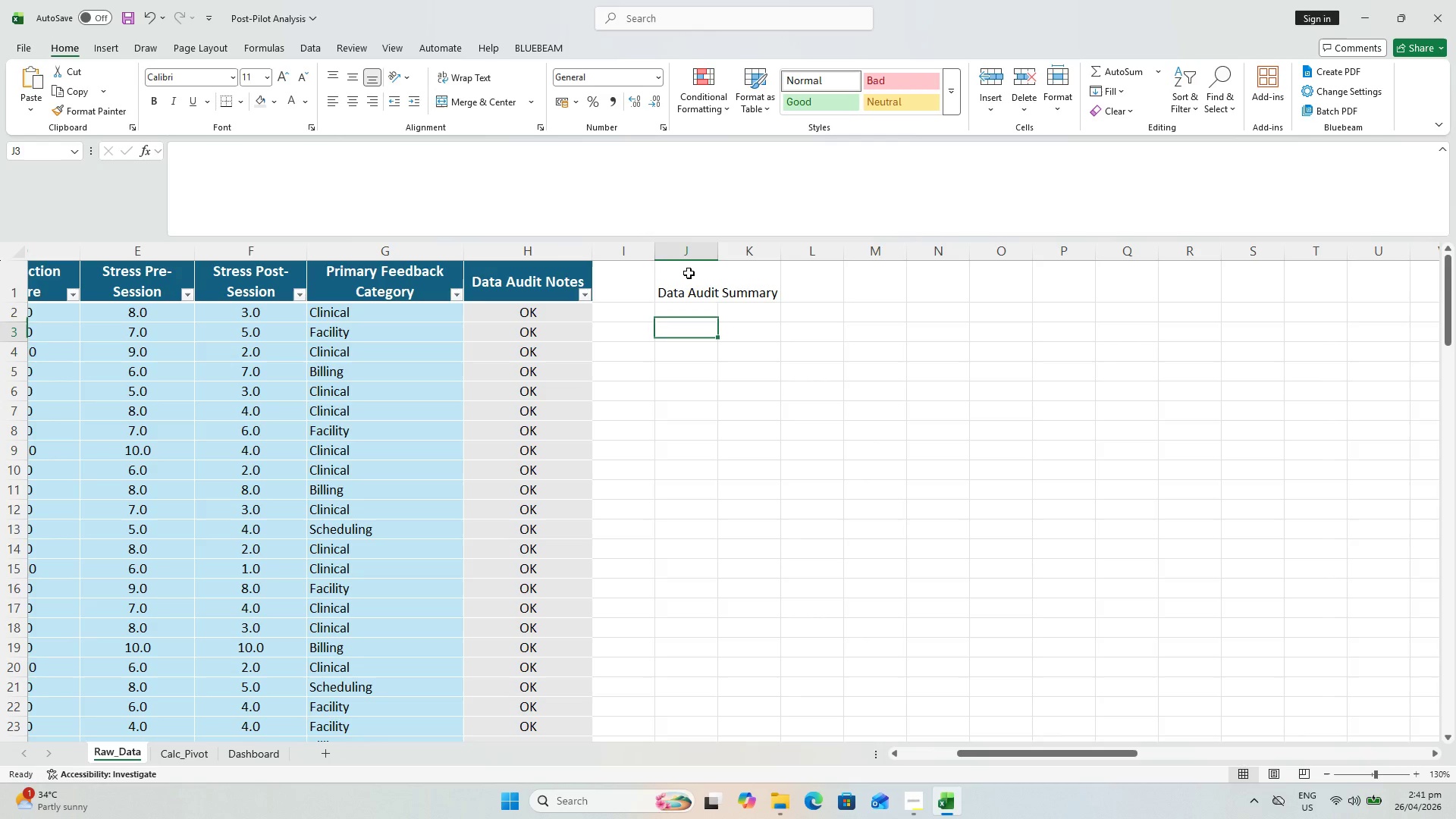 
key(ArrowDown)
 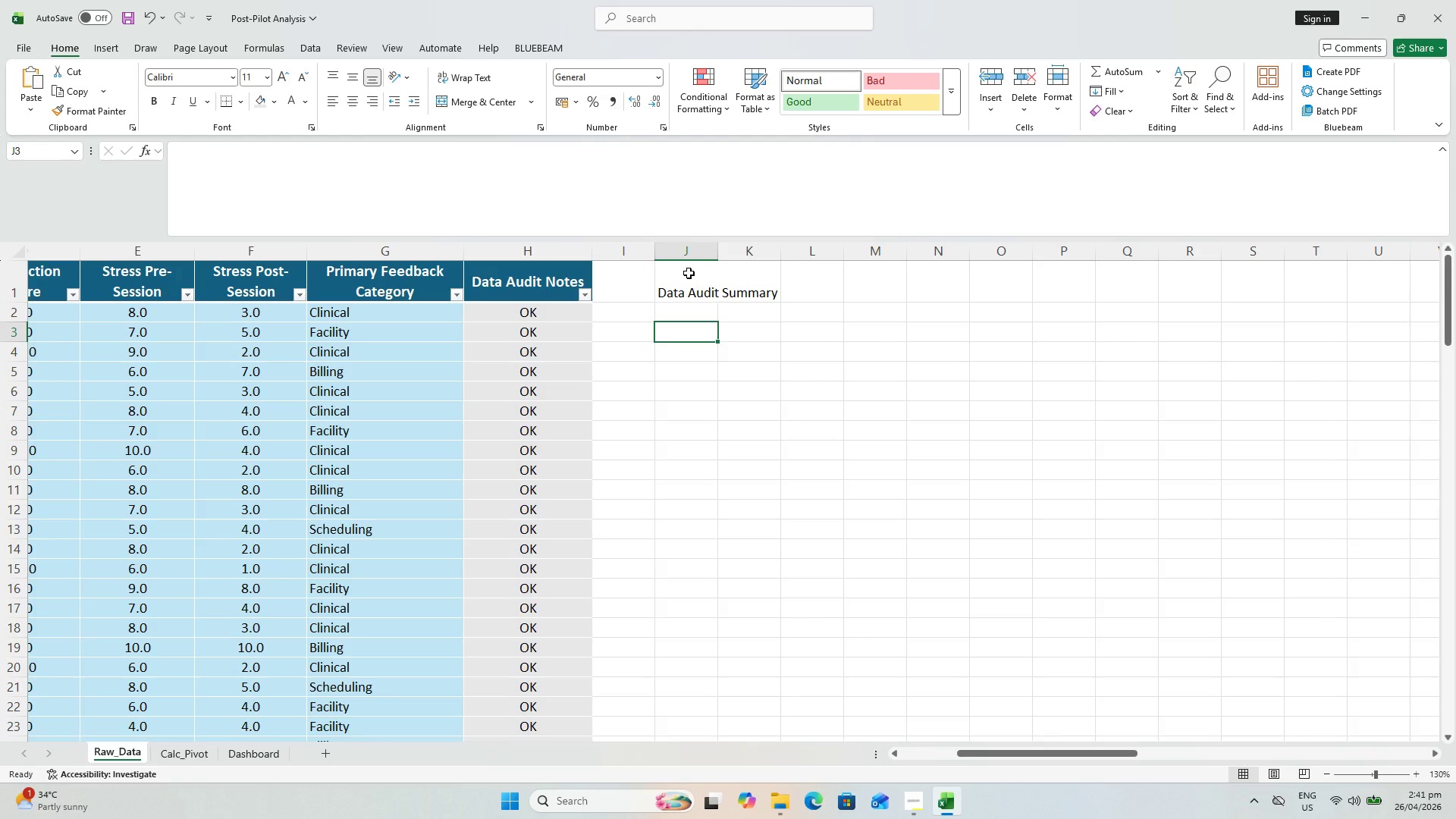 
type(Total Records)
 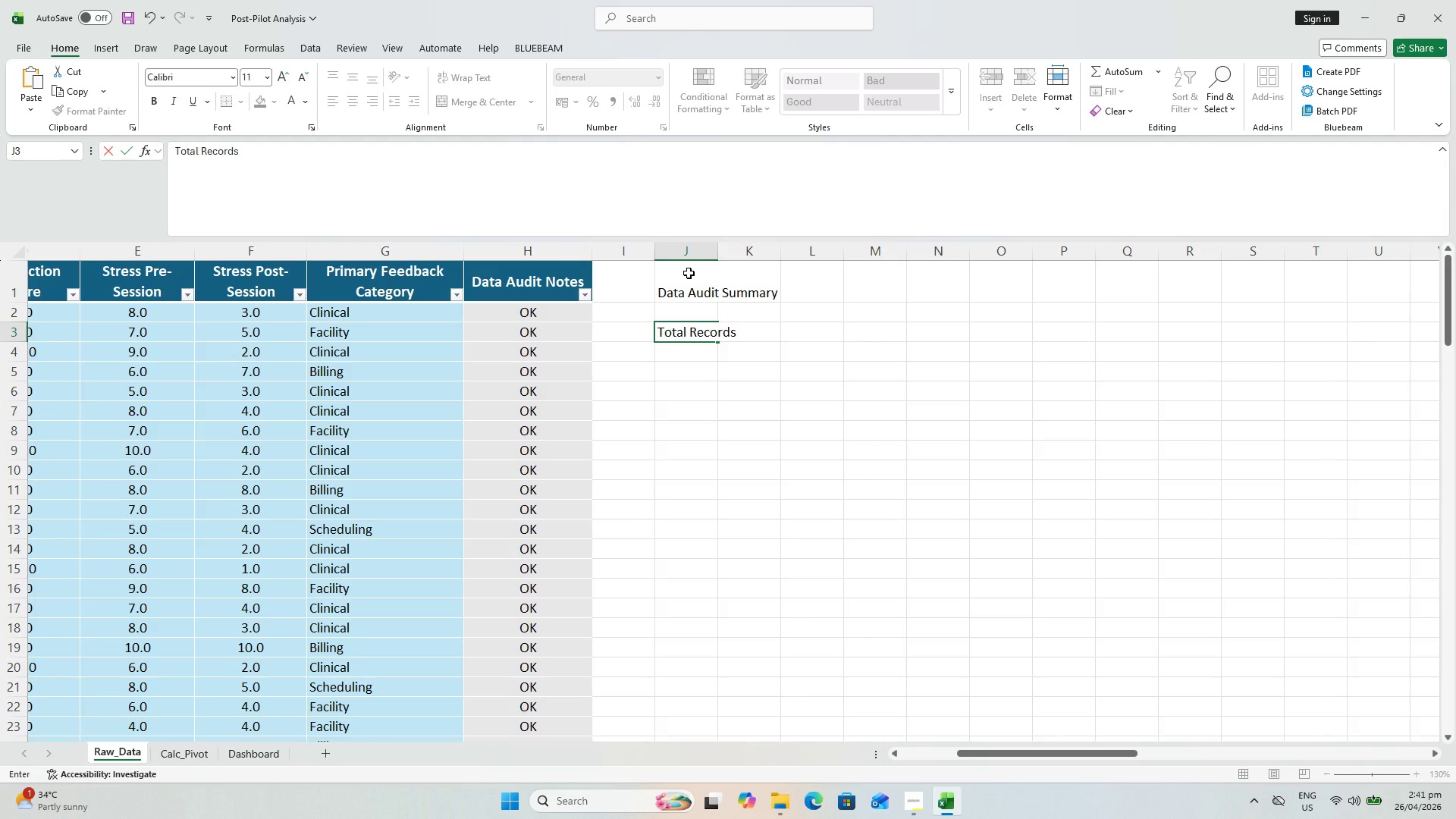 
key(Enter)
 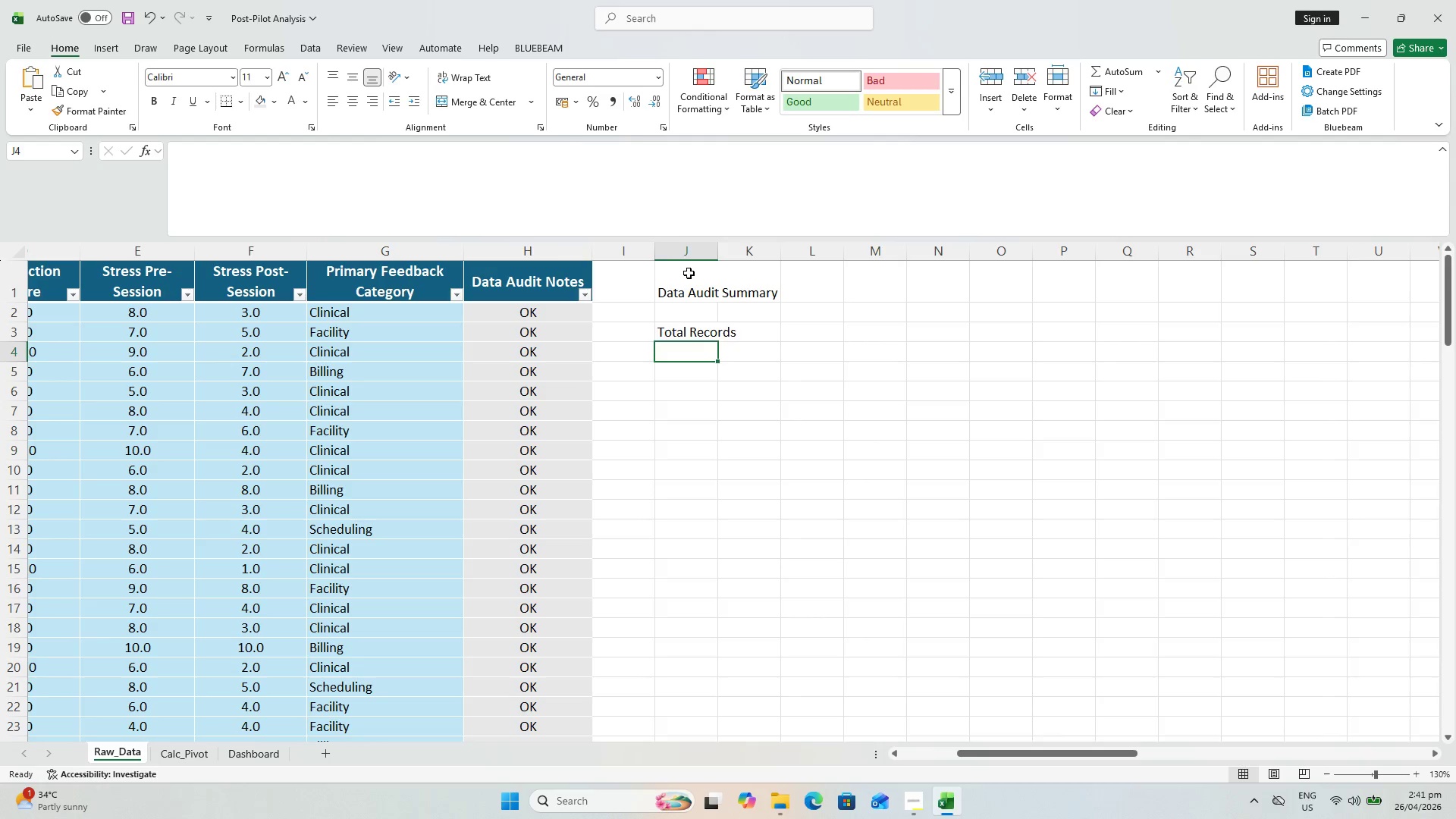 
key(ArrowUp)
 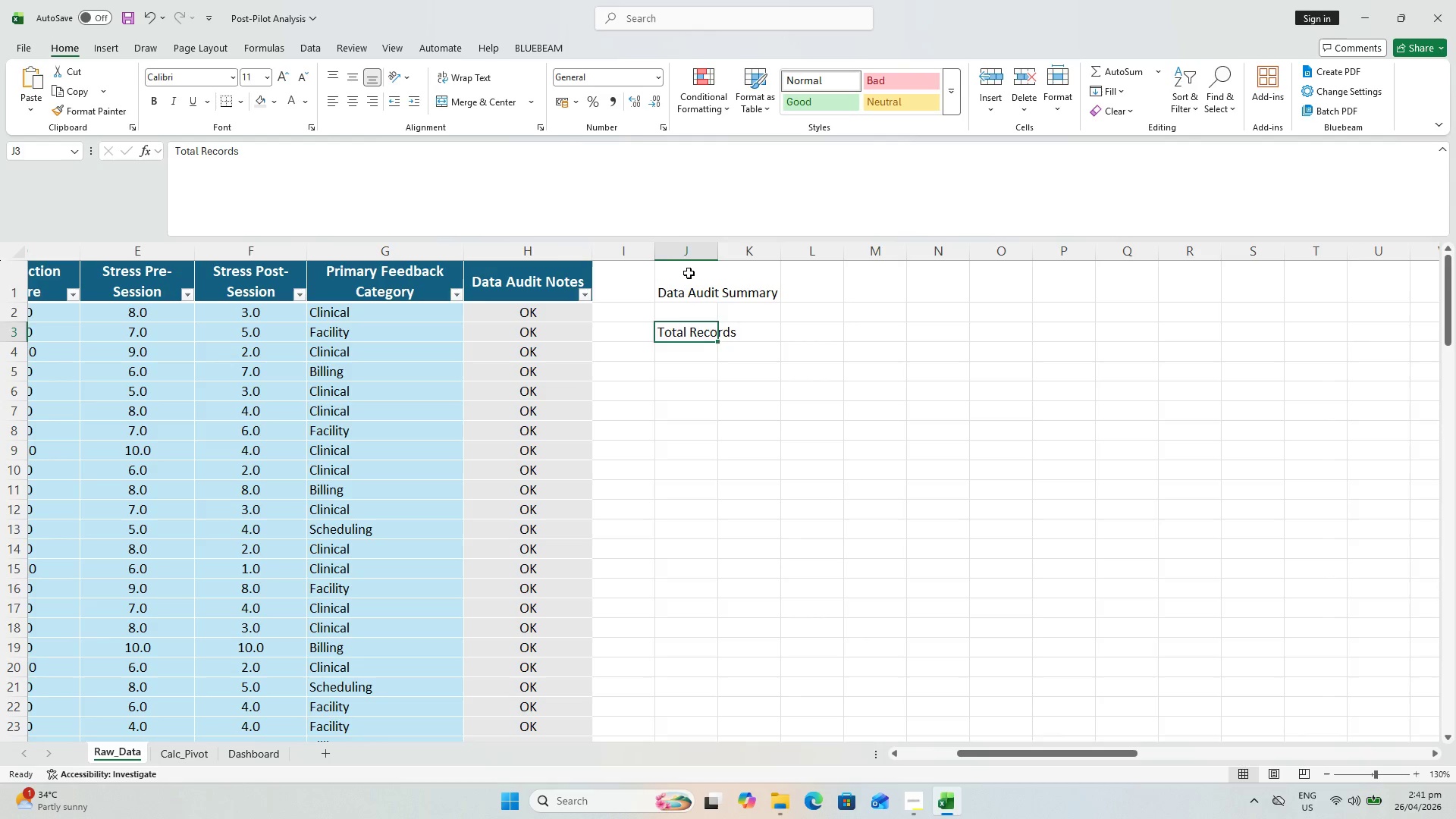 
key(ArrowUp)
 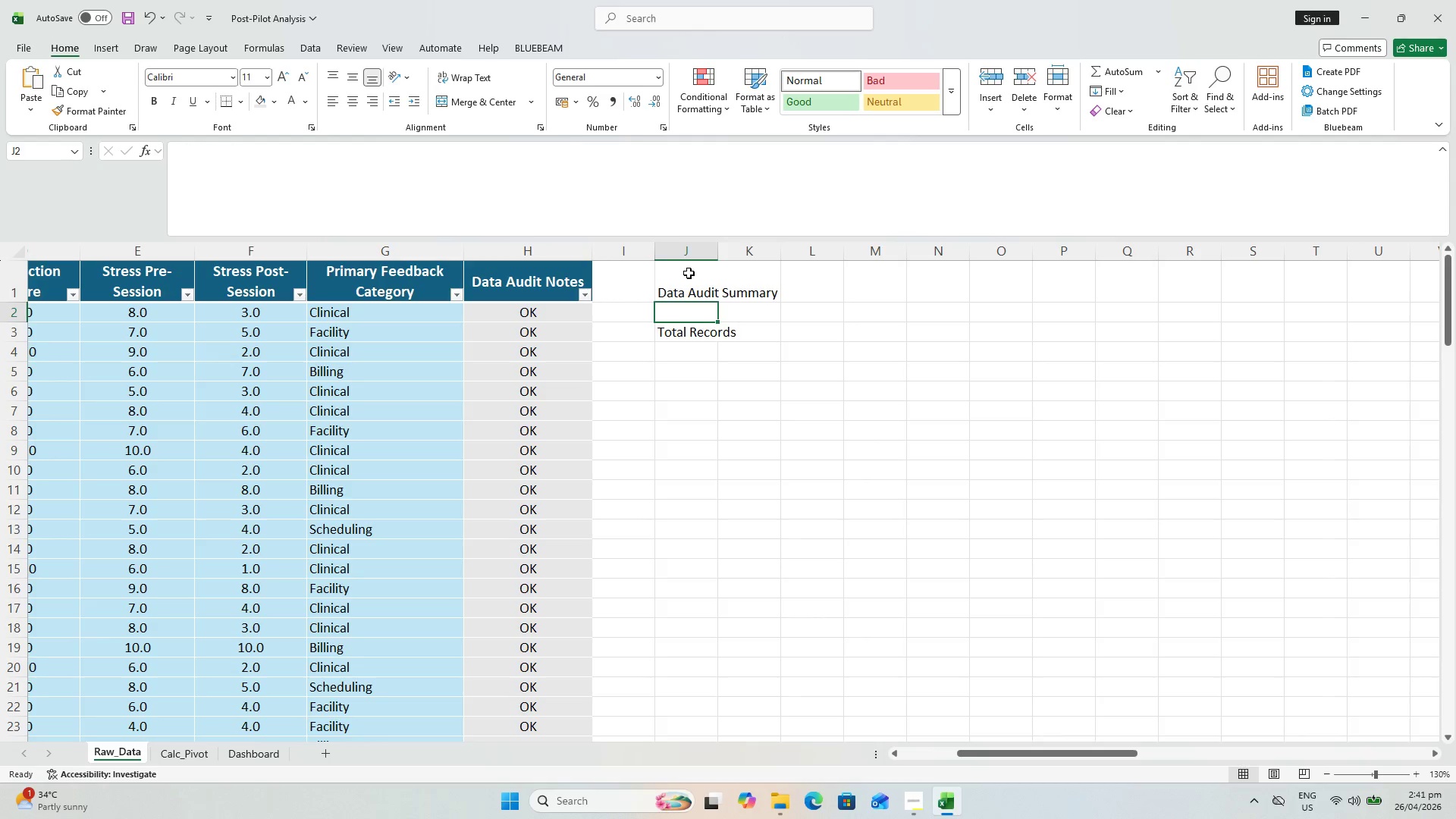 
key(ArrowUp)
 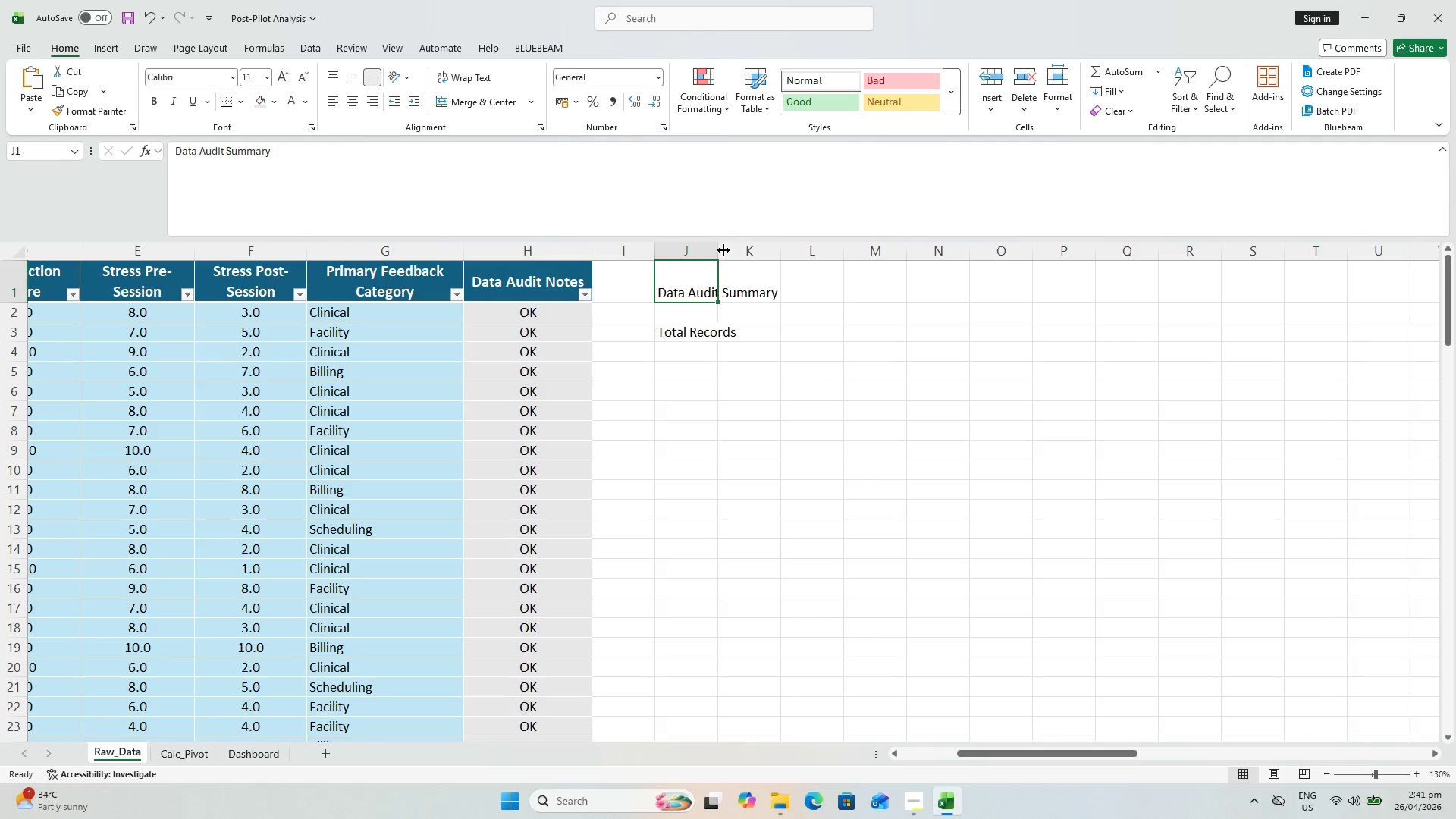 
double_click([723, 249])
 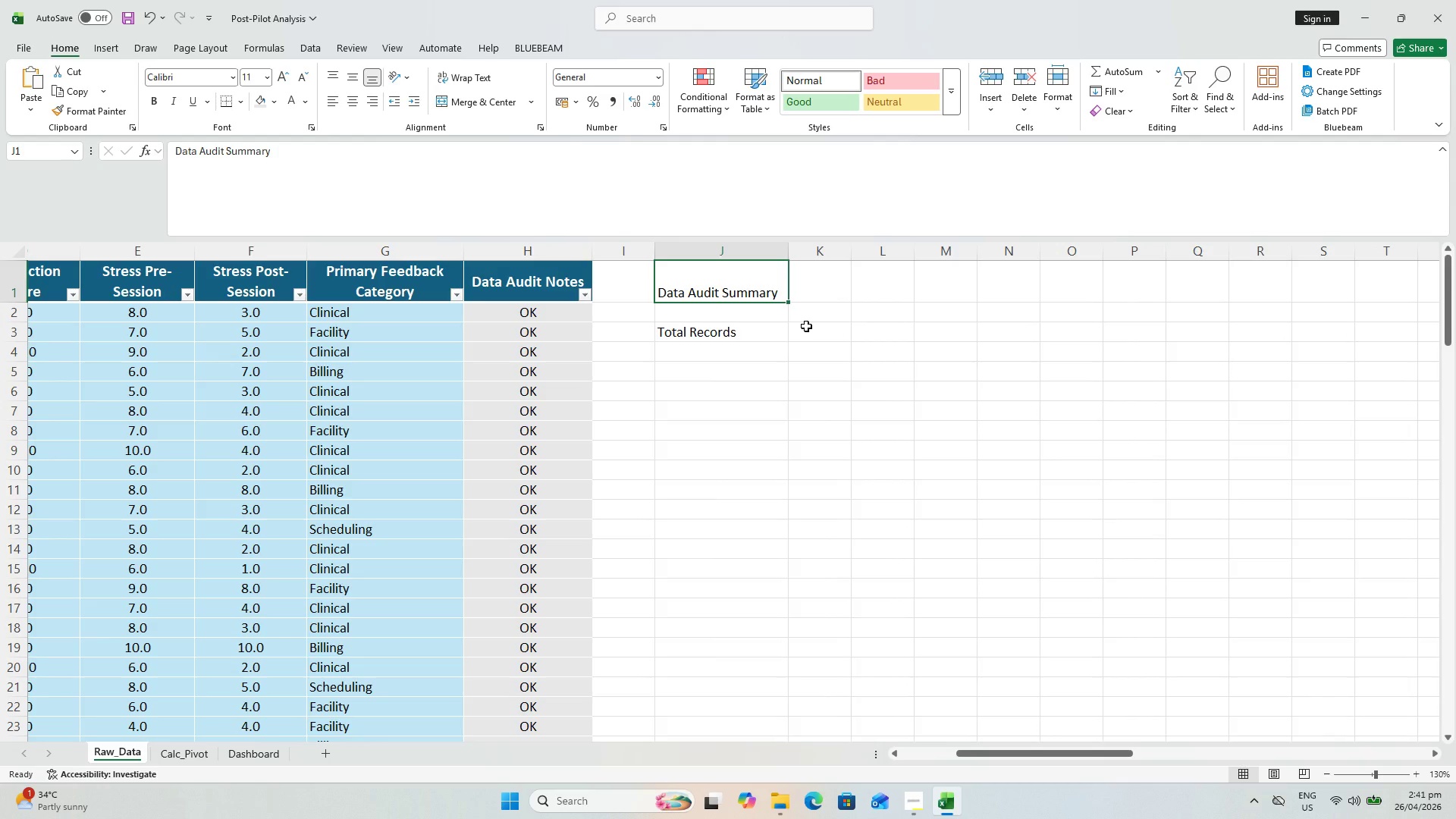 
left_click([805, 326])
 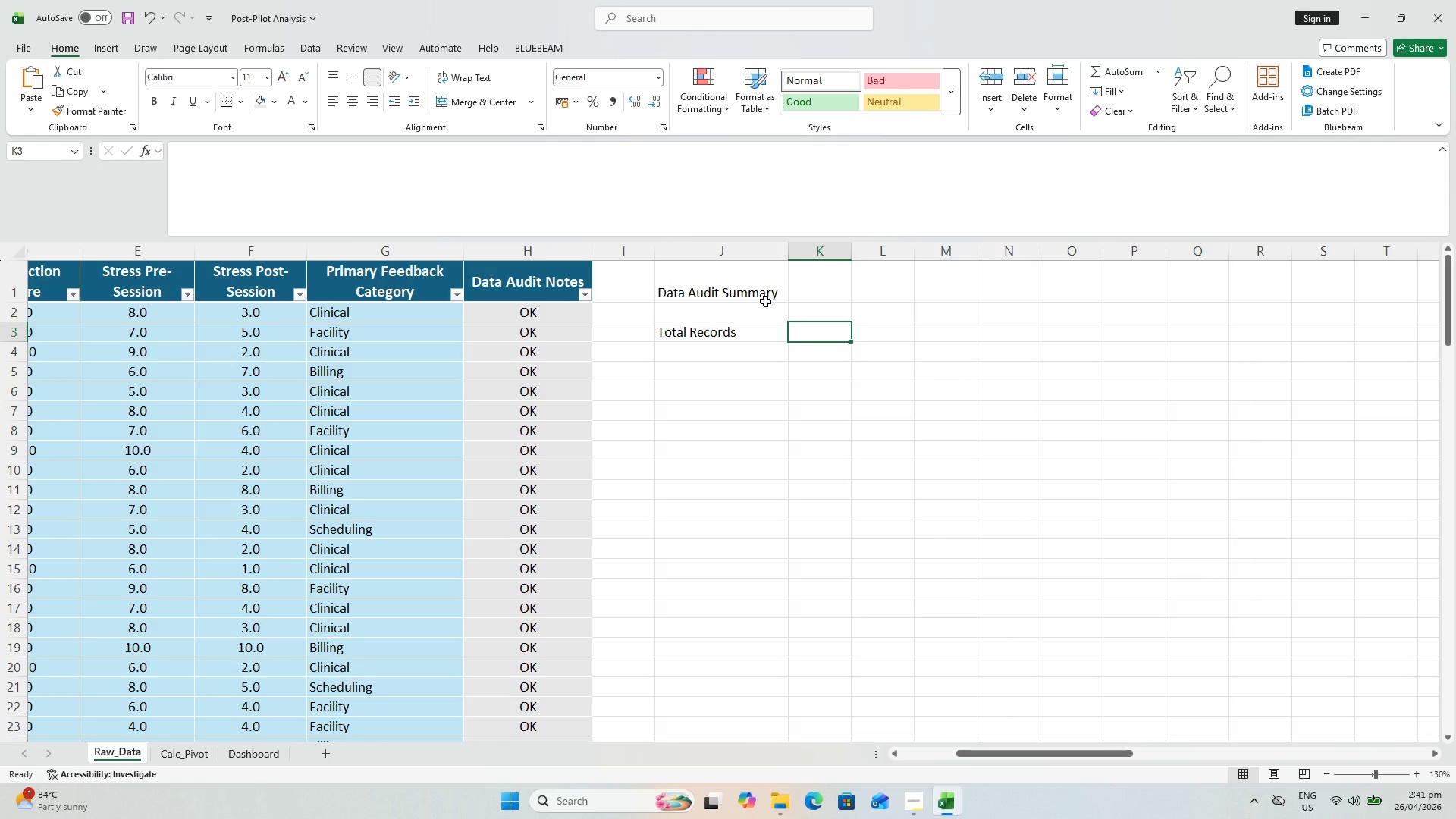 
type(=rowsa)
key(Backspace)
type(s)
key(Backspace)
type(()
 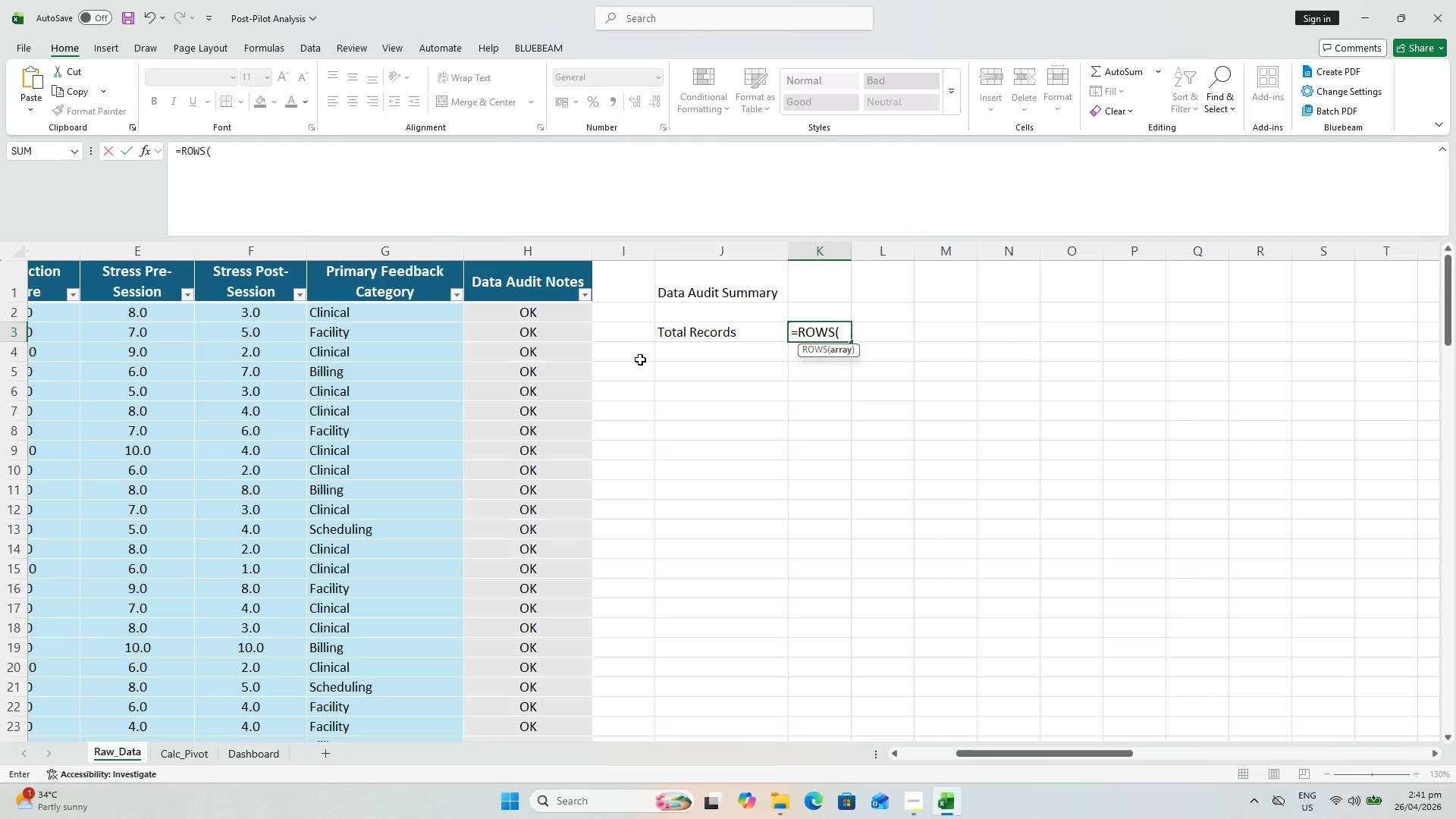 
wait(7.56)
 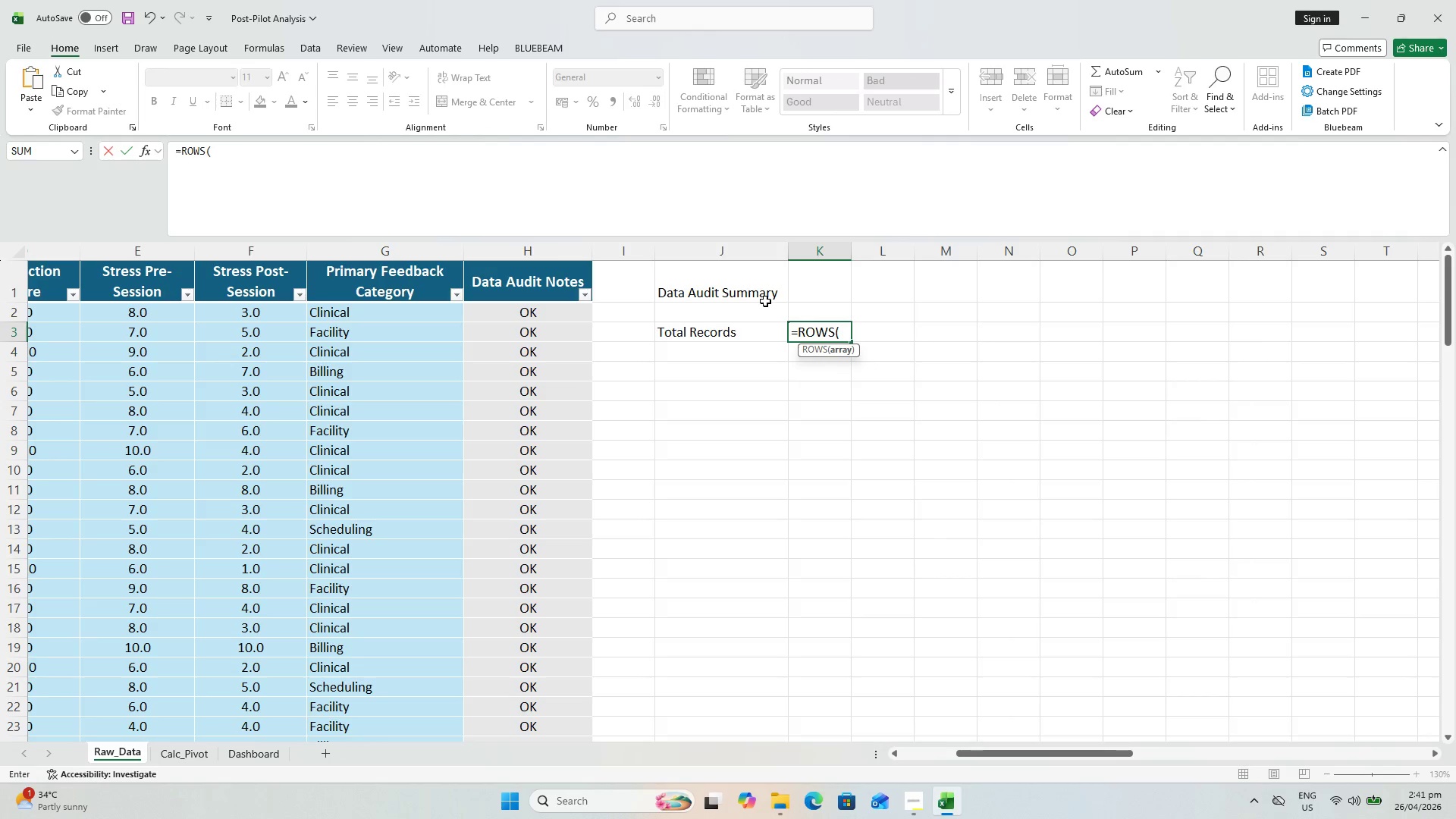 
left_click_drag(start_coordinate=[969, 751], to_coordinate=[657, 709])
 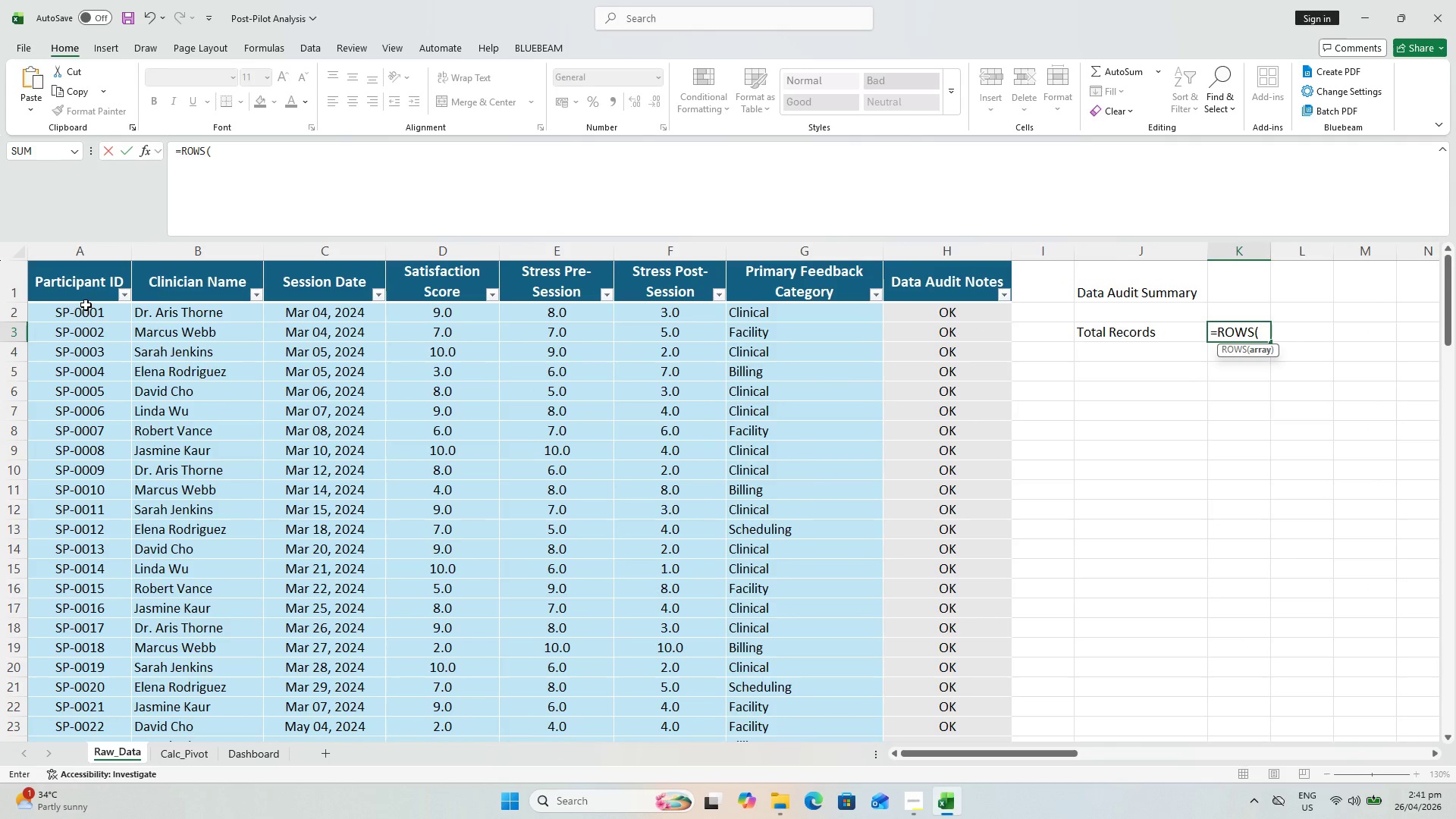 
left_click_drag(start_coordinate=[86, 305], to_coordinate=[86, 711])
 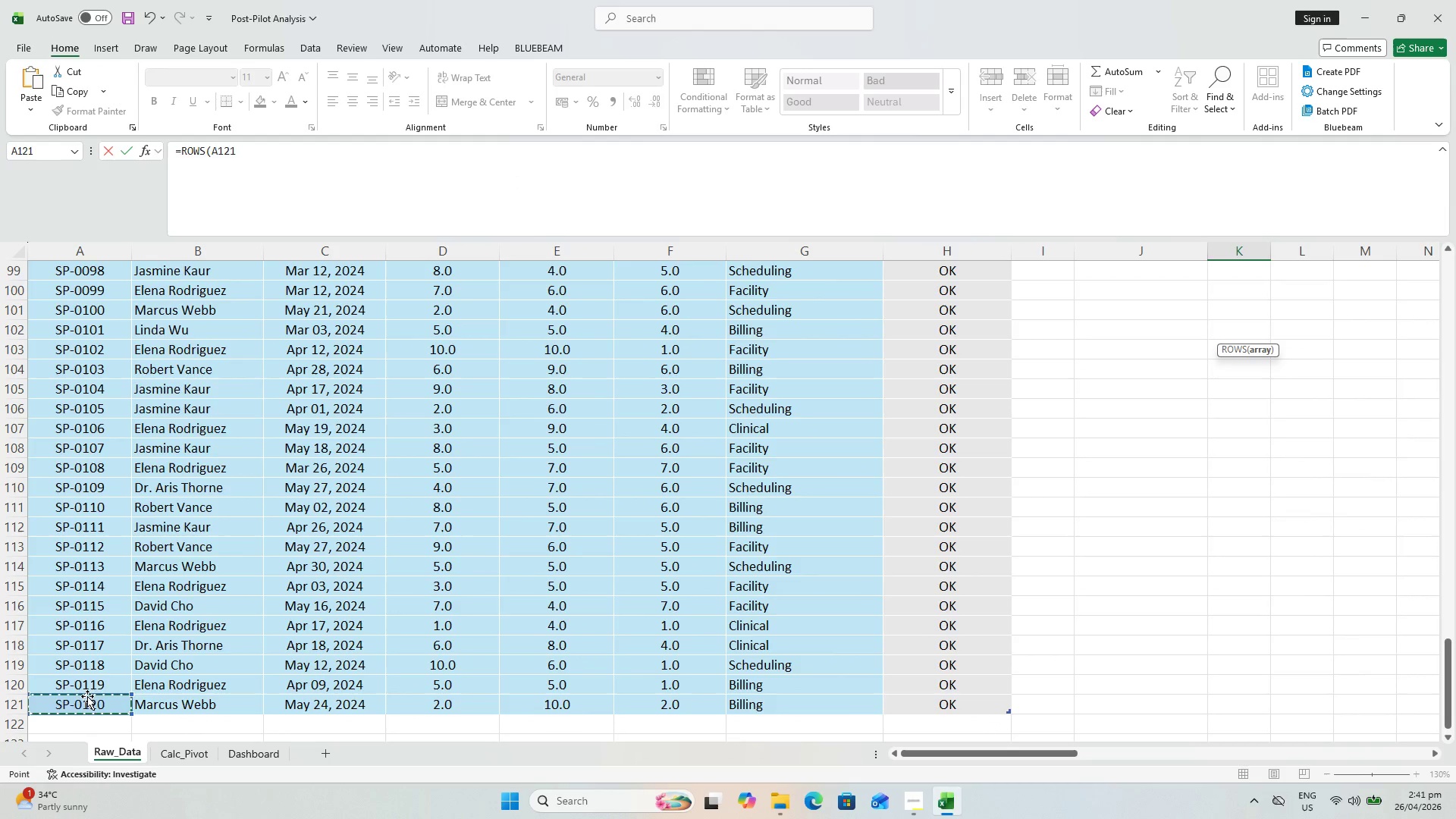 
wait(6.31)
 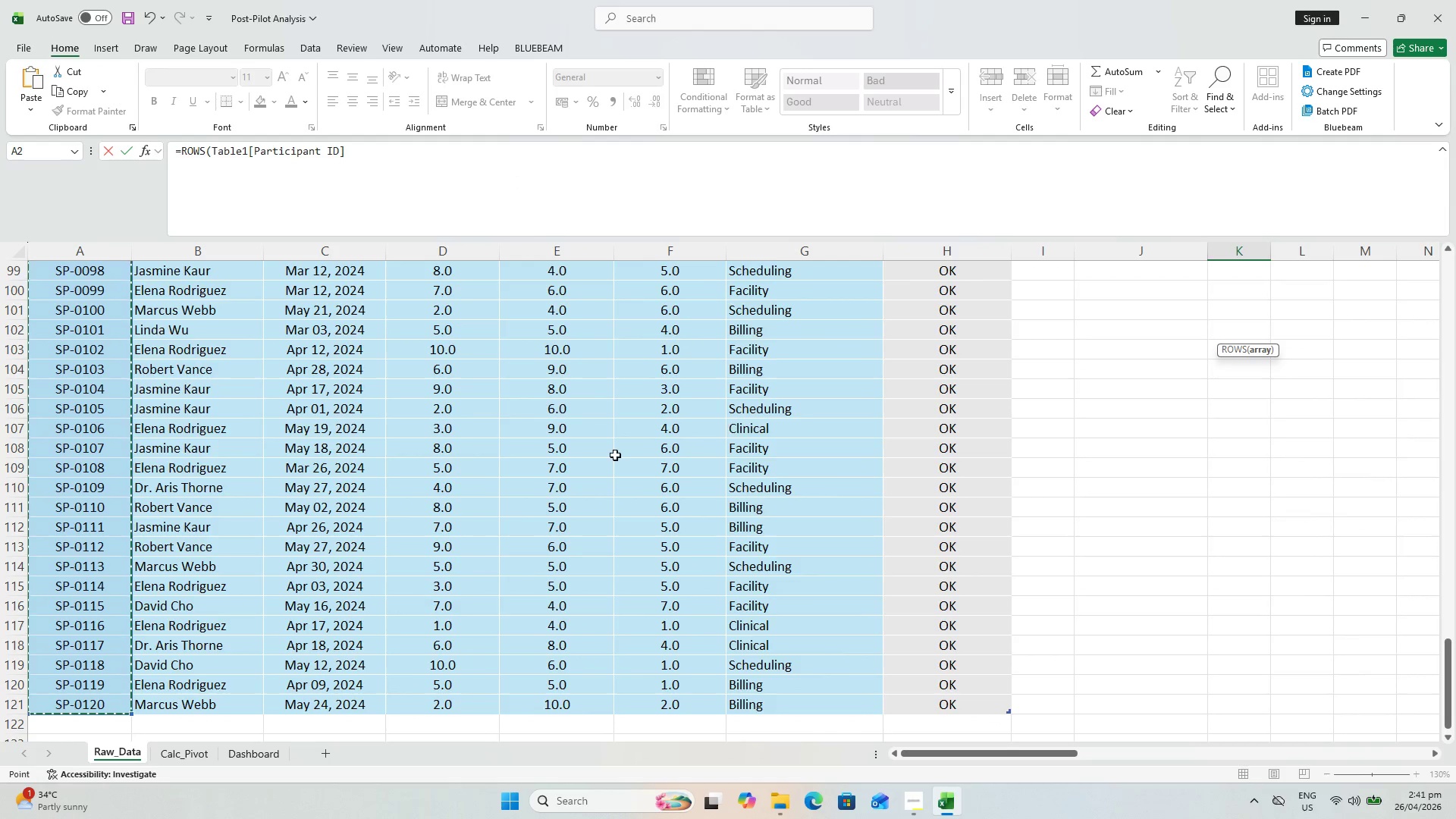 
key(Escape)
 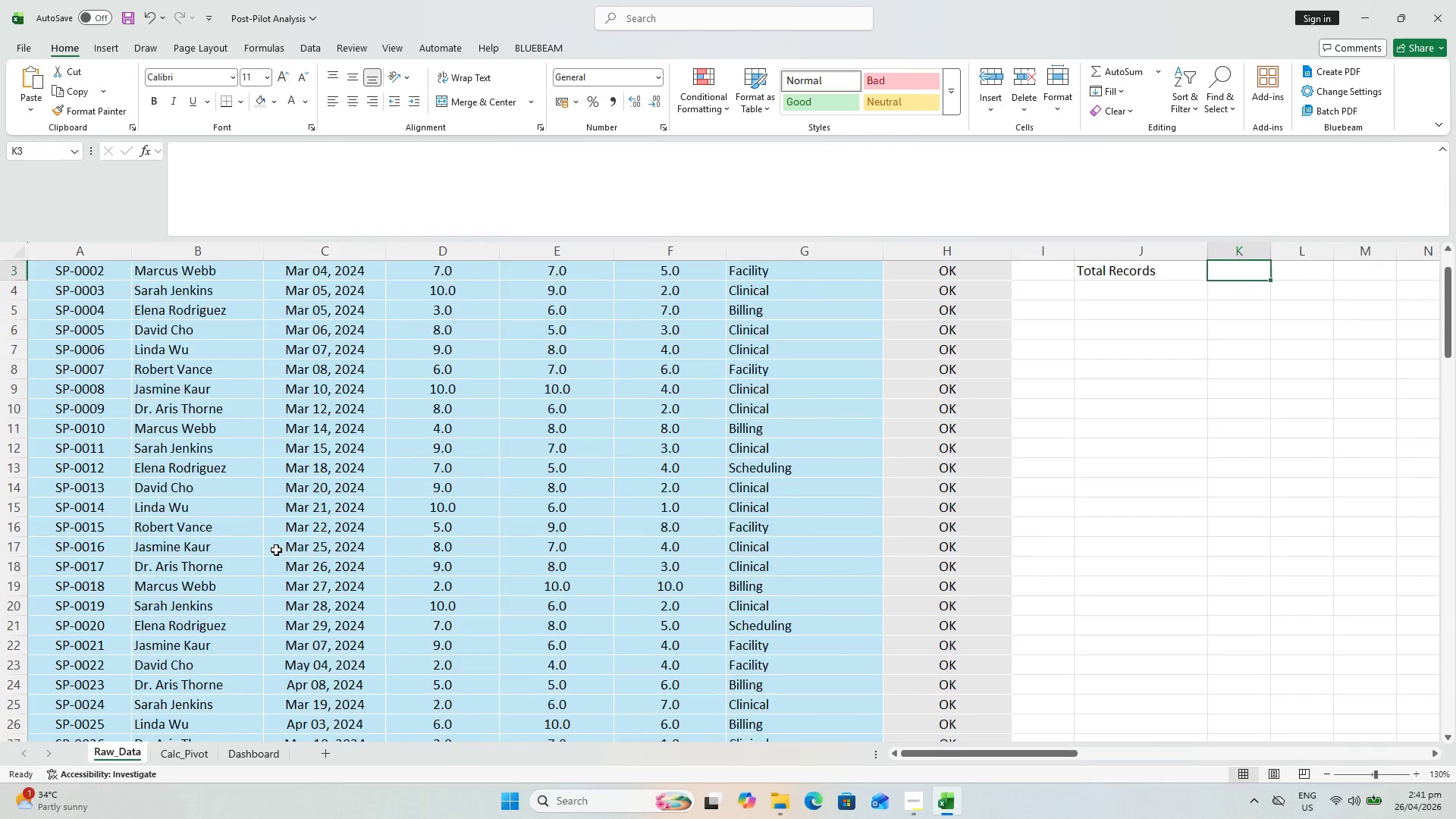 
left_click([278, 548])
 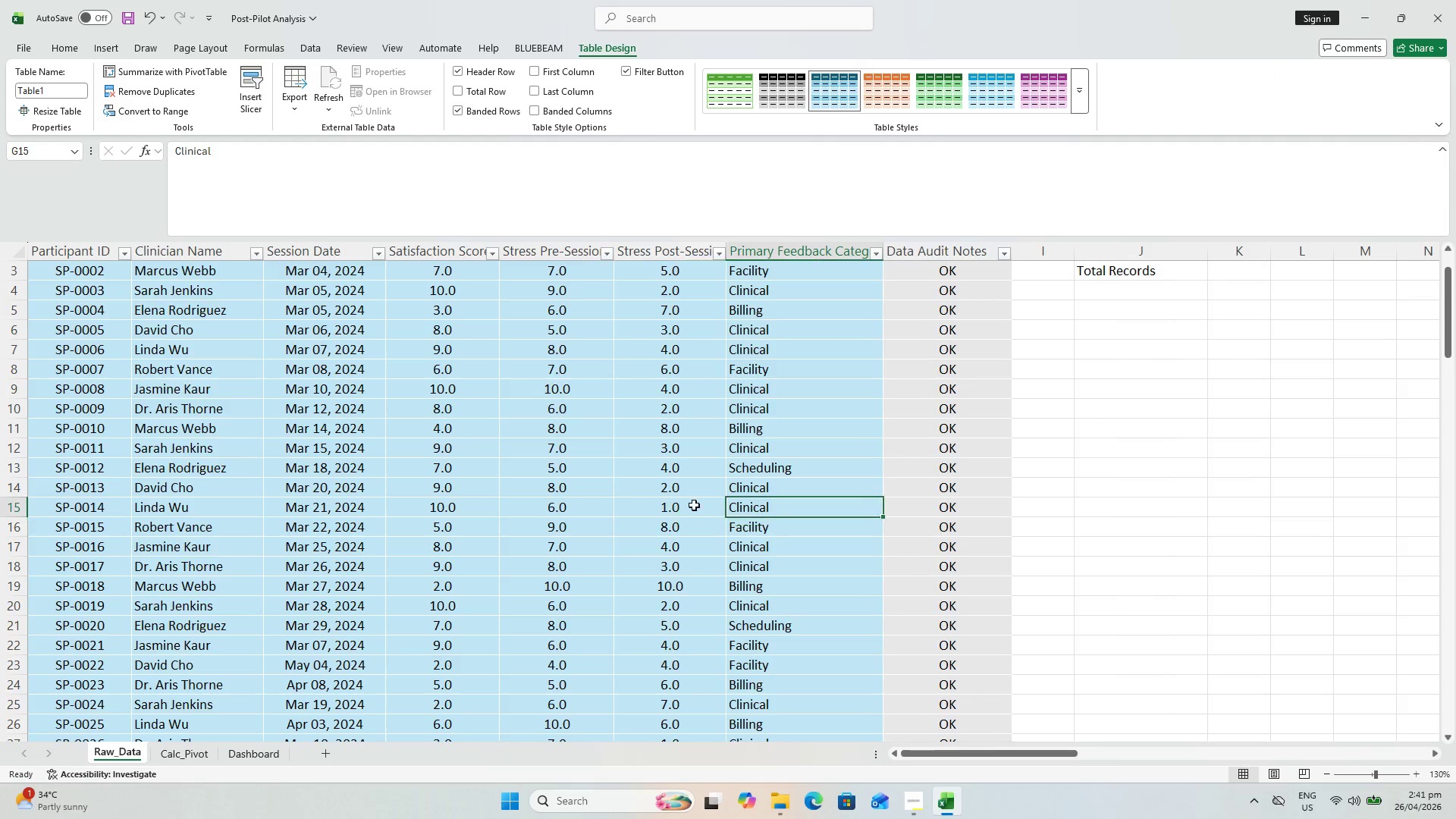 
left_click_drag(start_coordinate=[54, 90], to_coordinate=[48, 90])
 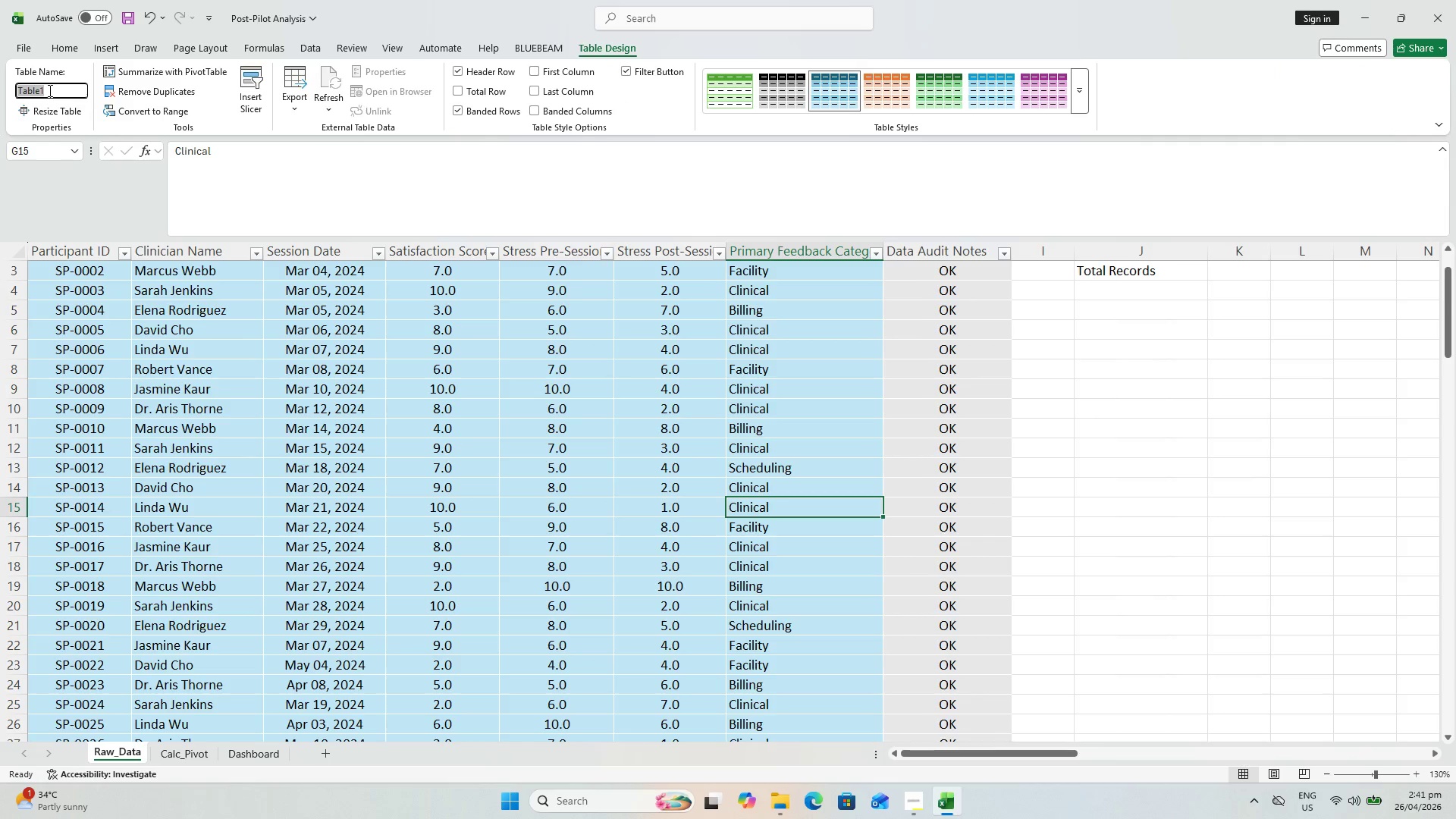 
type(TBL)
 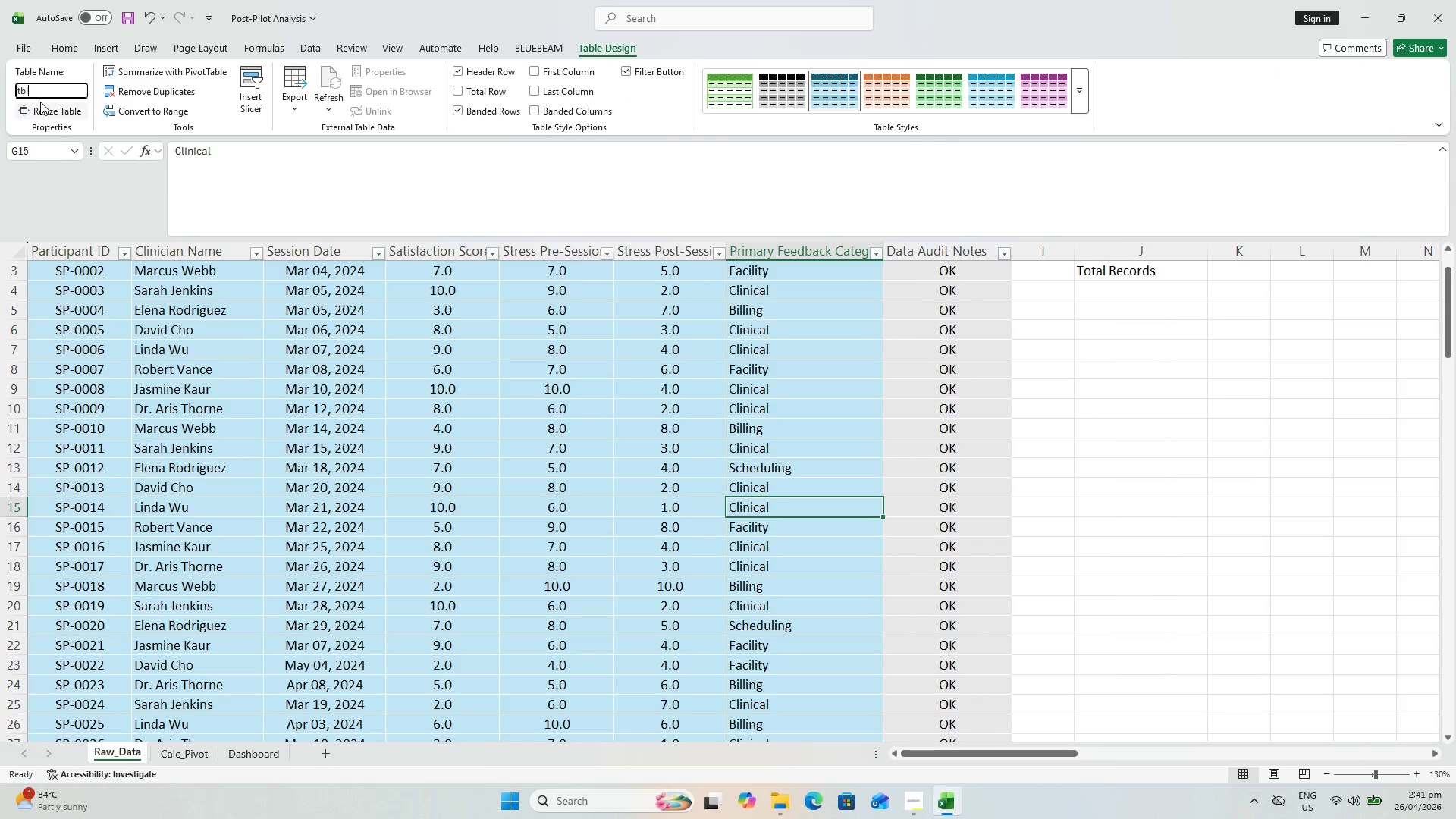 
type(RawDaat)
key(Backspace)
type(ta)
key(Backspace)
key(Backspace)
key(Backspace)
type(ta)
 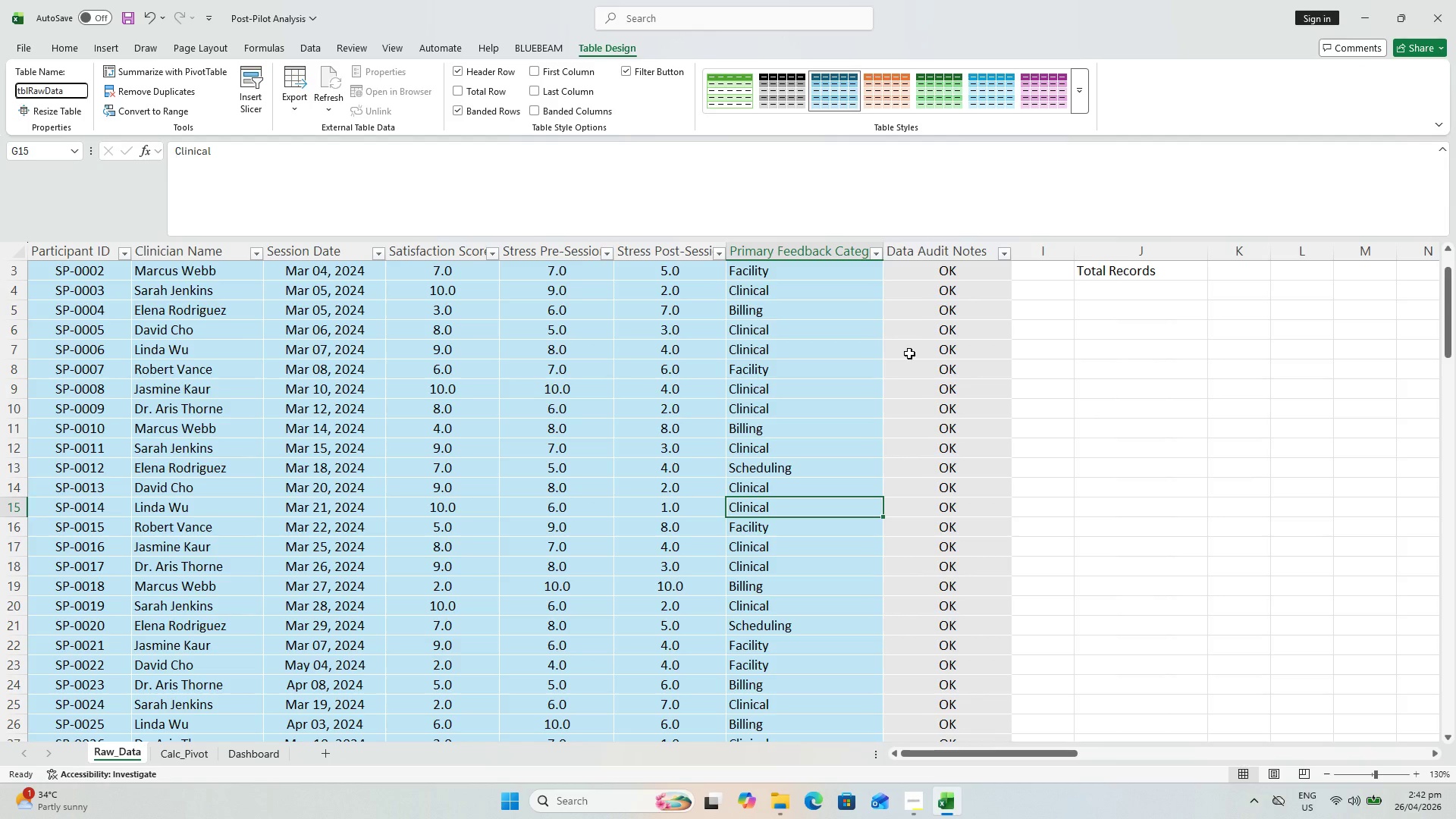 
scroll: coordinate [1131, 340], scroll_direction: up, amount: 6.0
 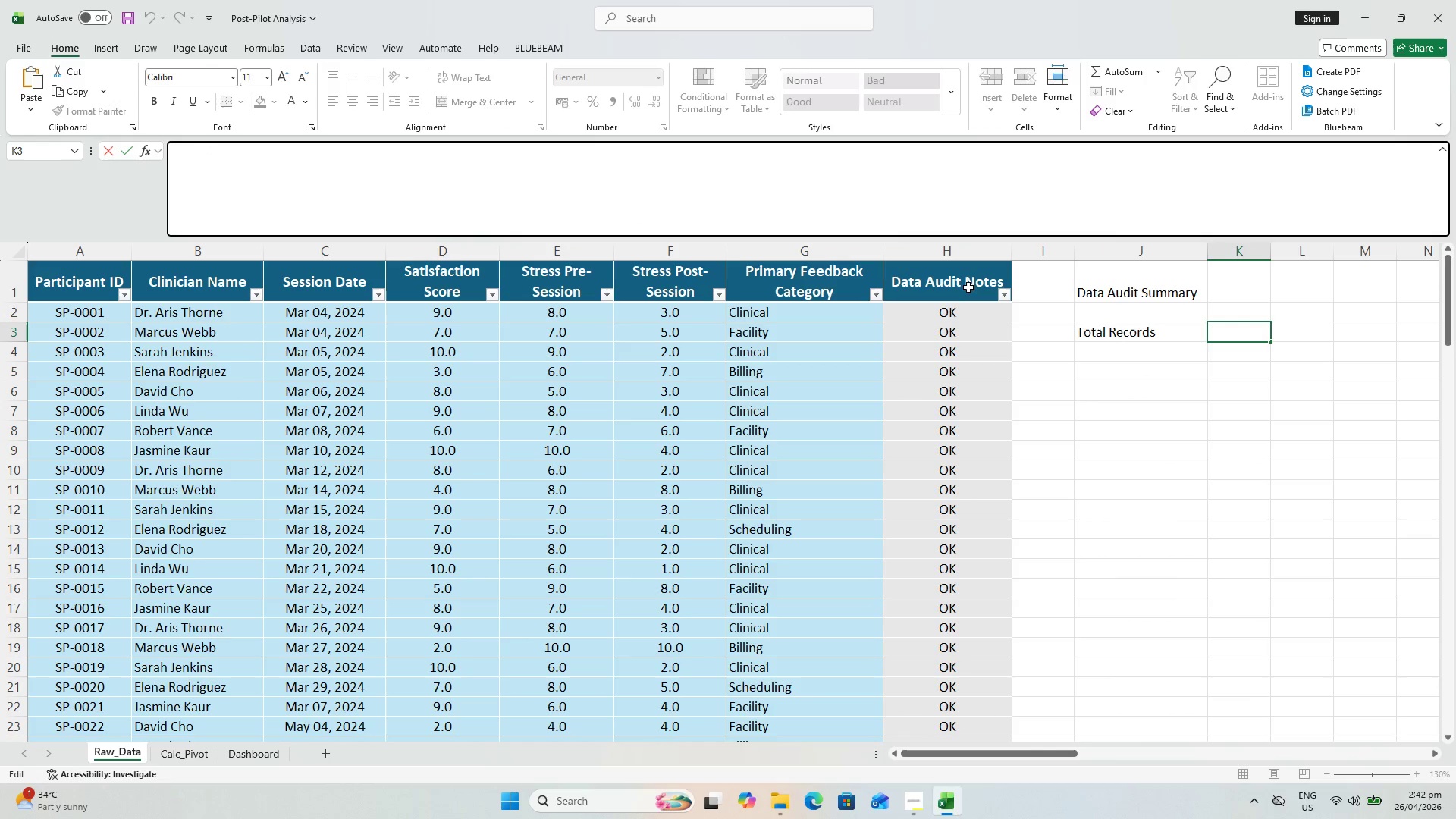 
type(=ROWS()
 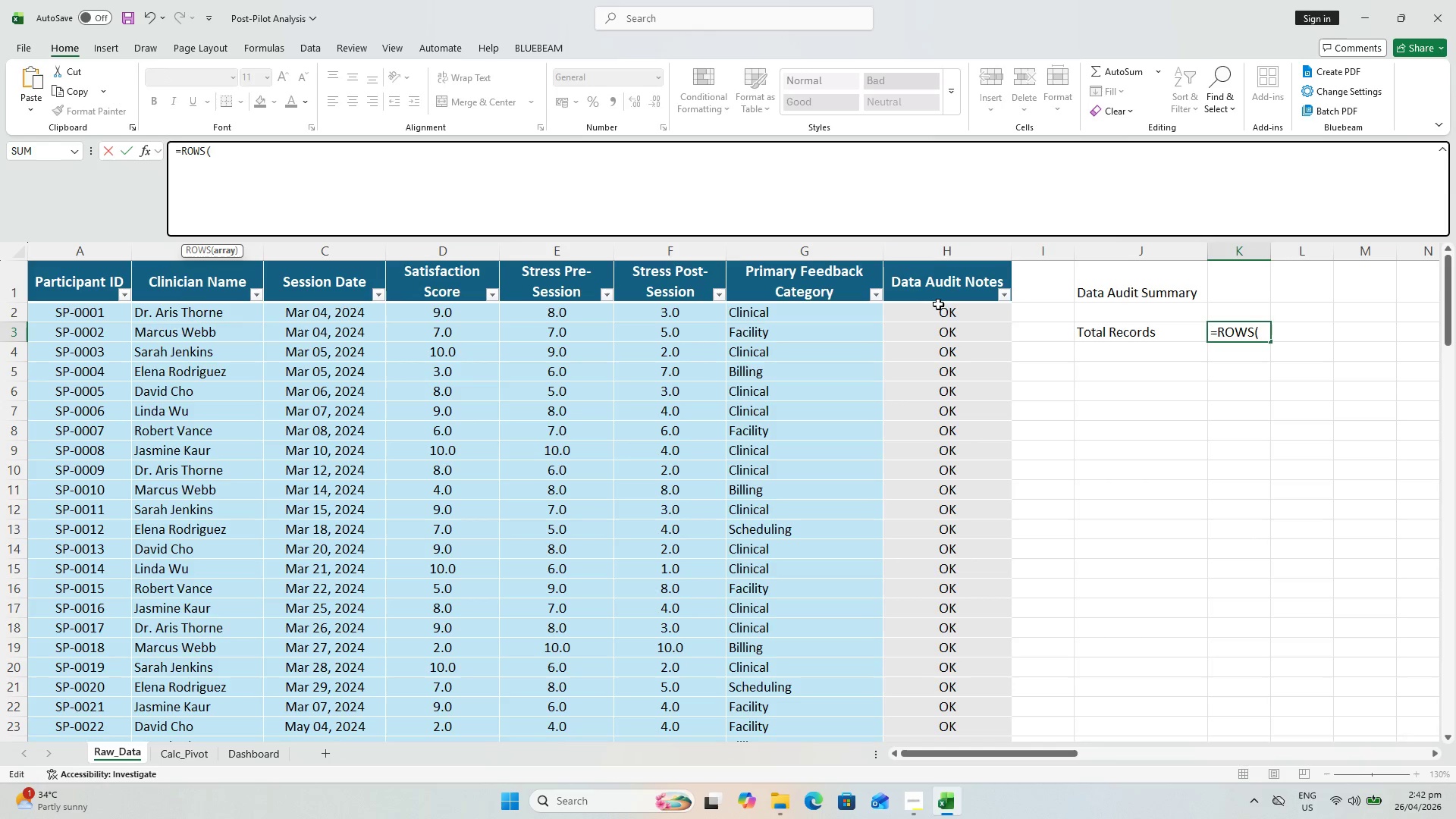 
scroll: coordinate [237, 340], scroll_direction: up, amount: 3.0
 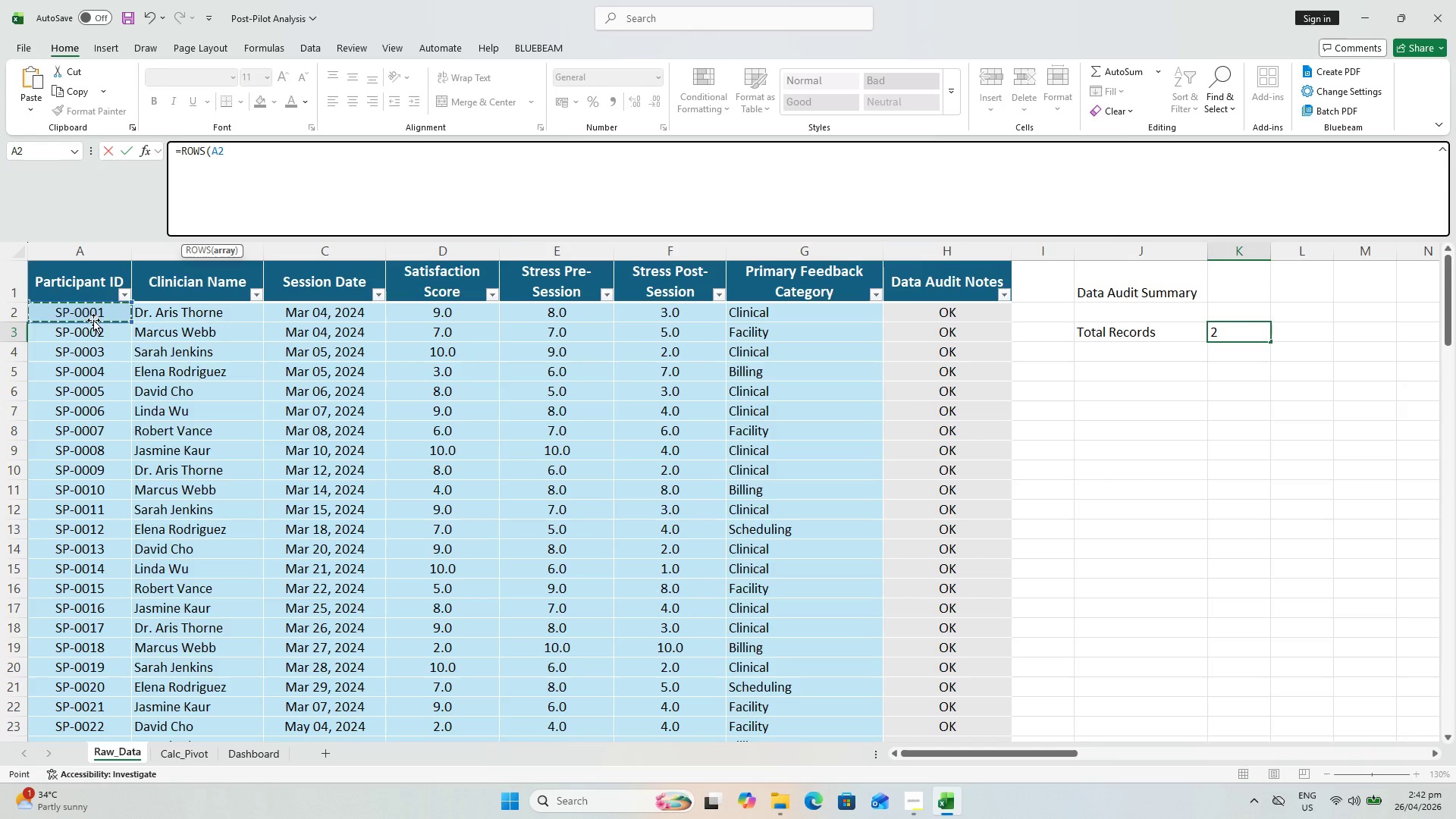 
key(Shift+ShiftLeft)
 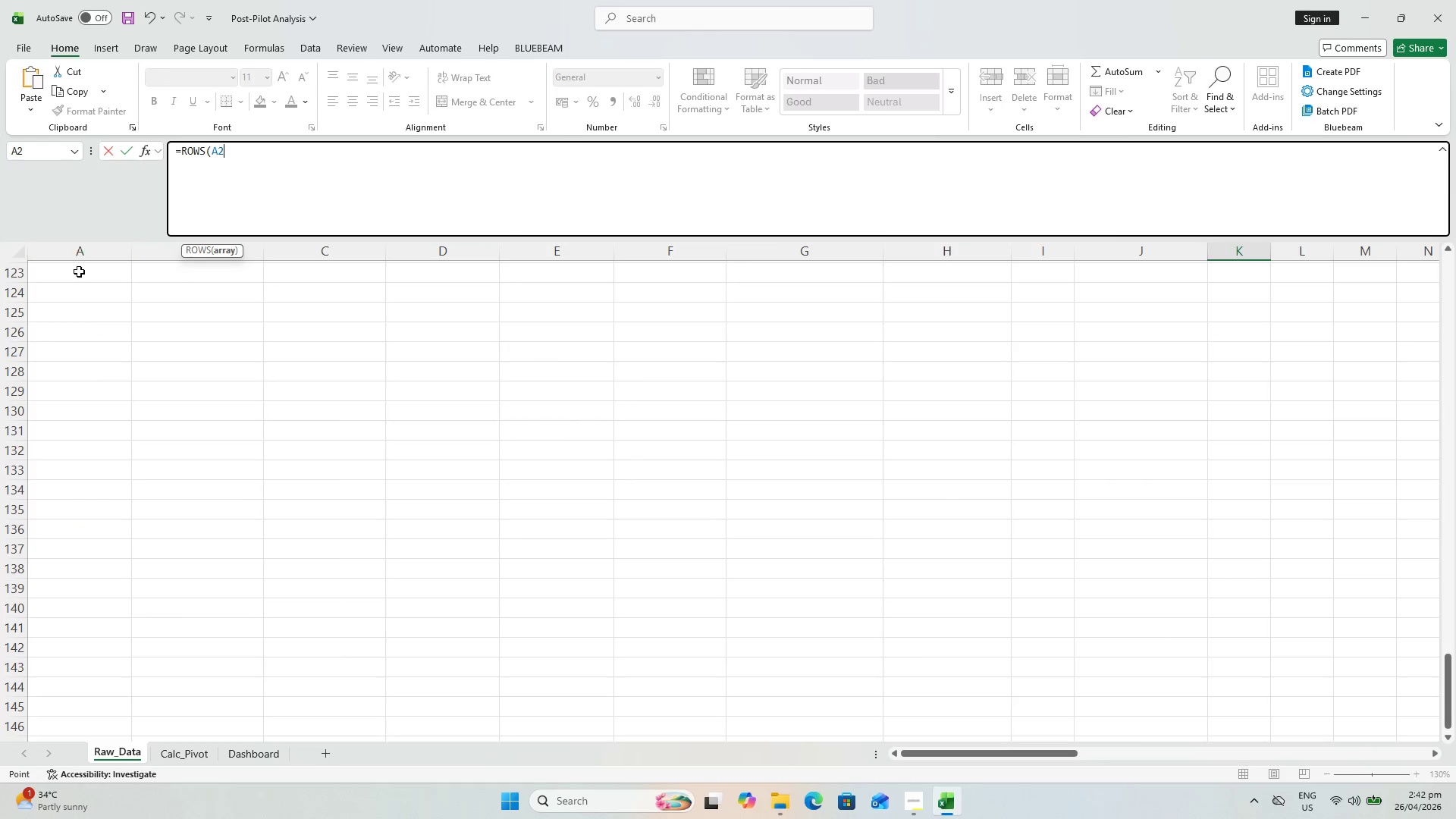 
scroll: coordinate [65, 511], scroll_direction: down, amount: 41.0
 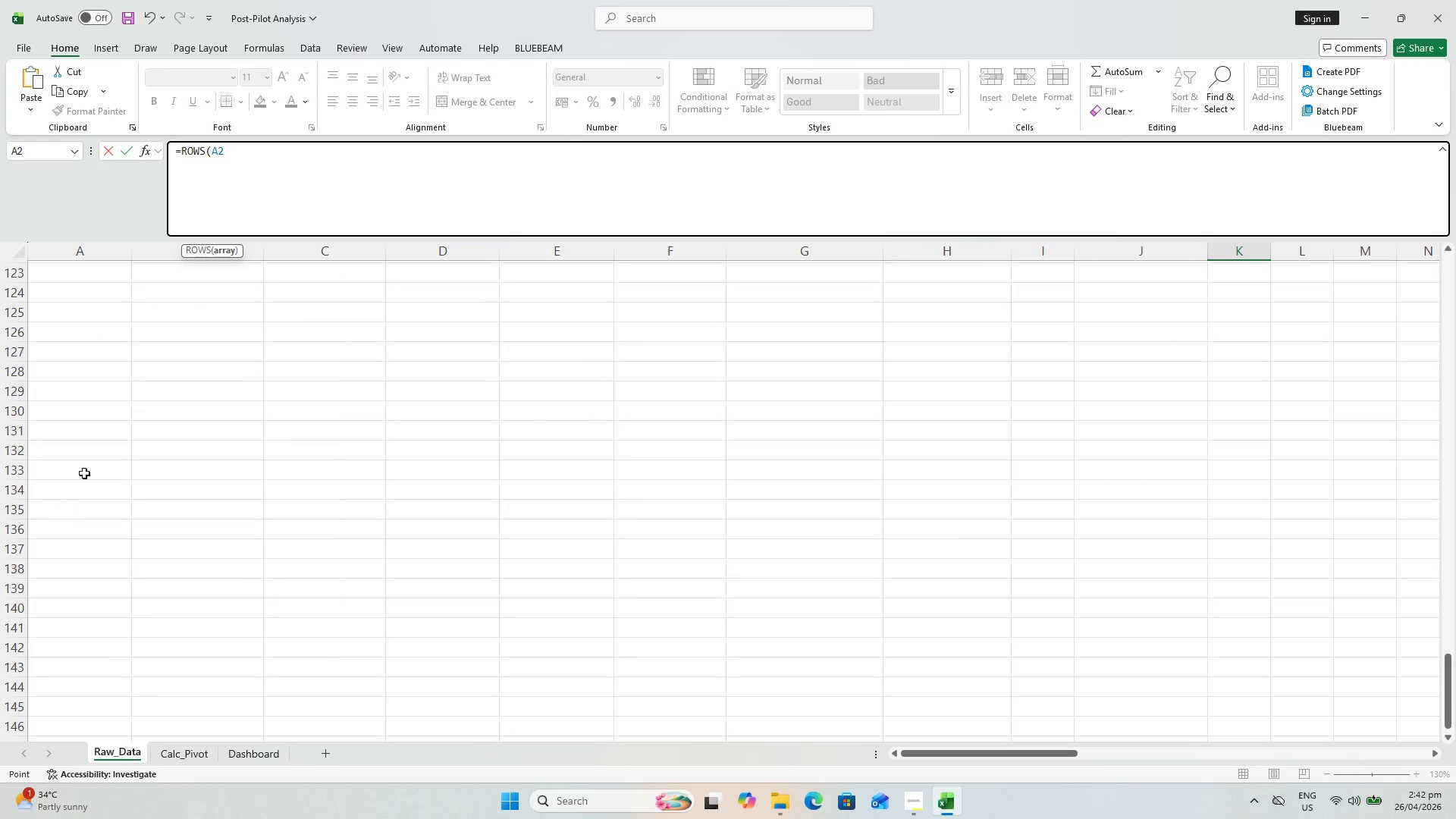 
hold_key(key=ShiftLeft, duration=0.78)
 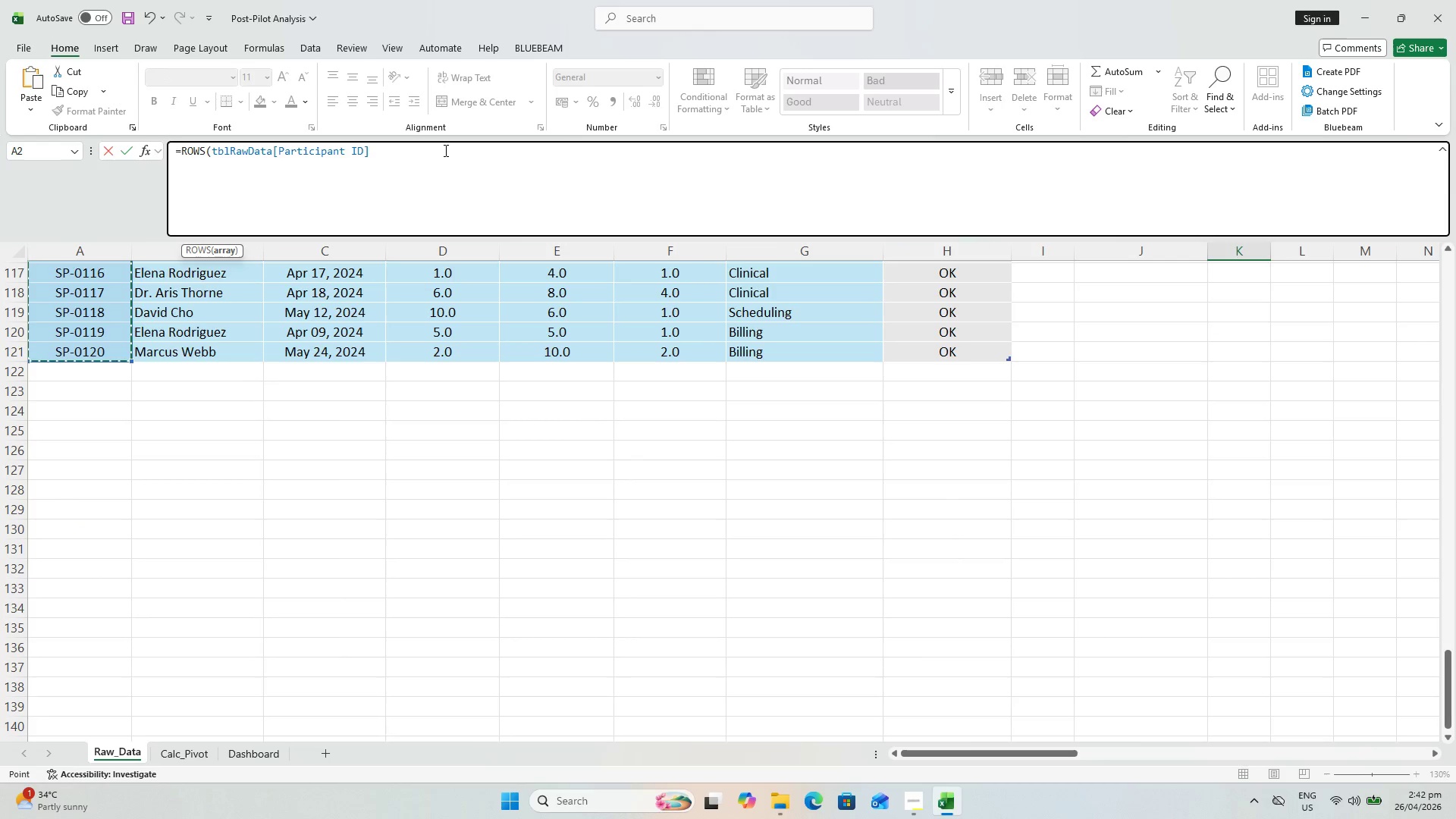 
scroll: coordinate [82, 282], scroll_direction: up, amount: 2.0
 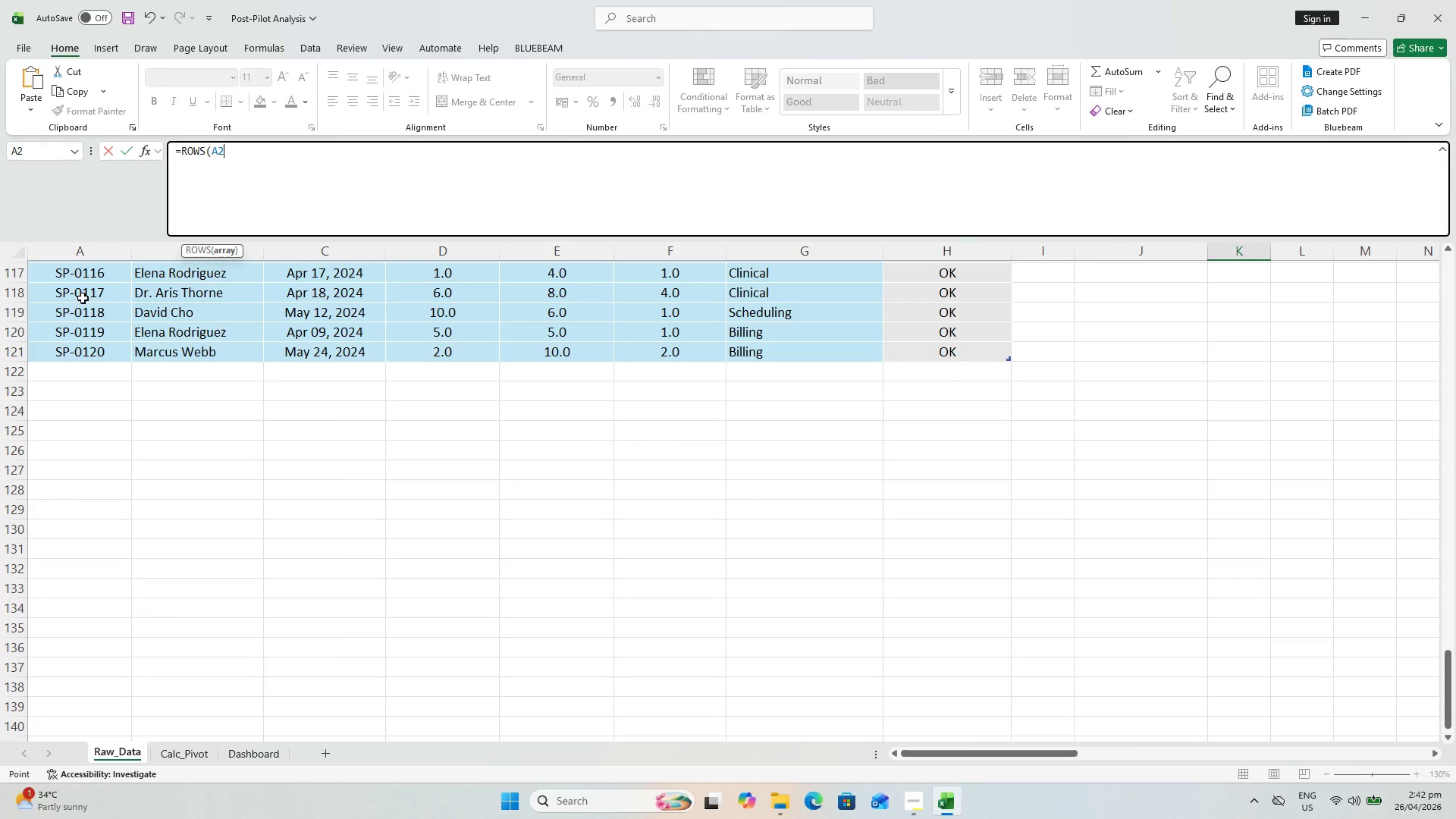 
key(Shift+0)
 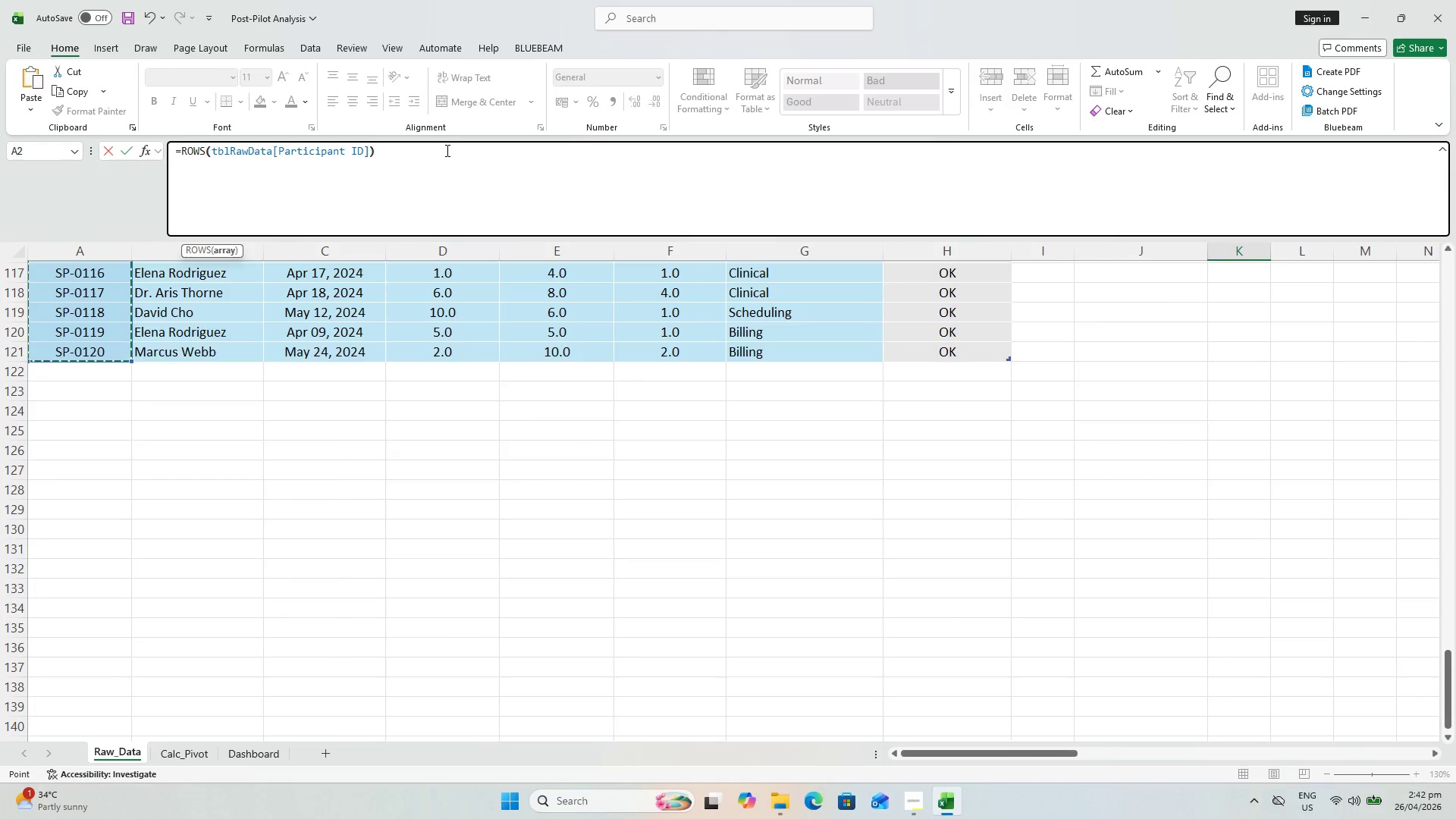 
key(Enter)
 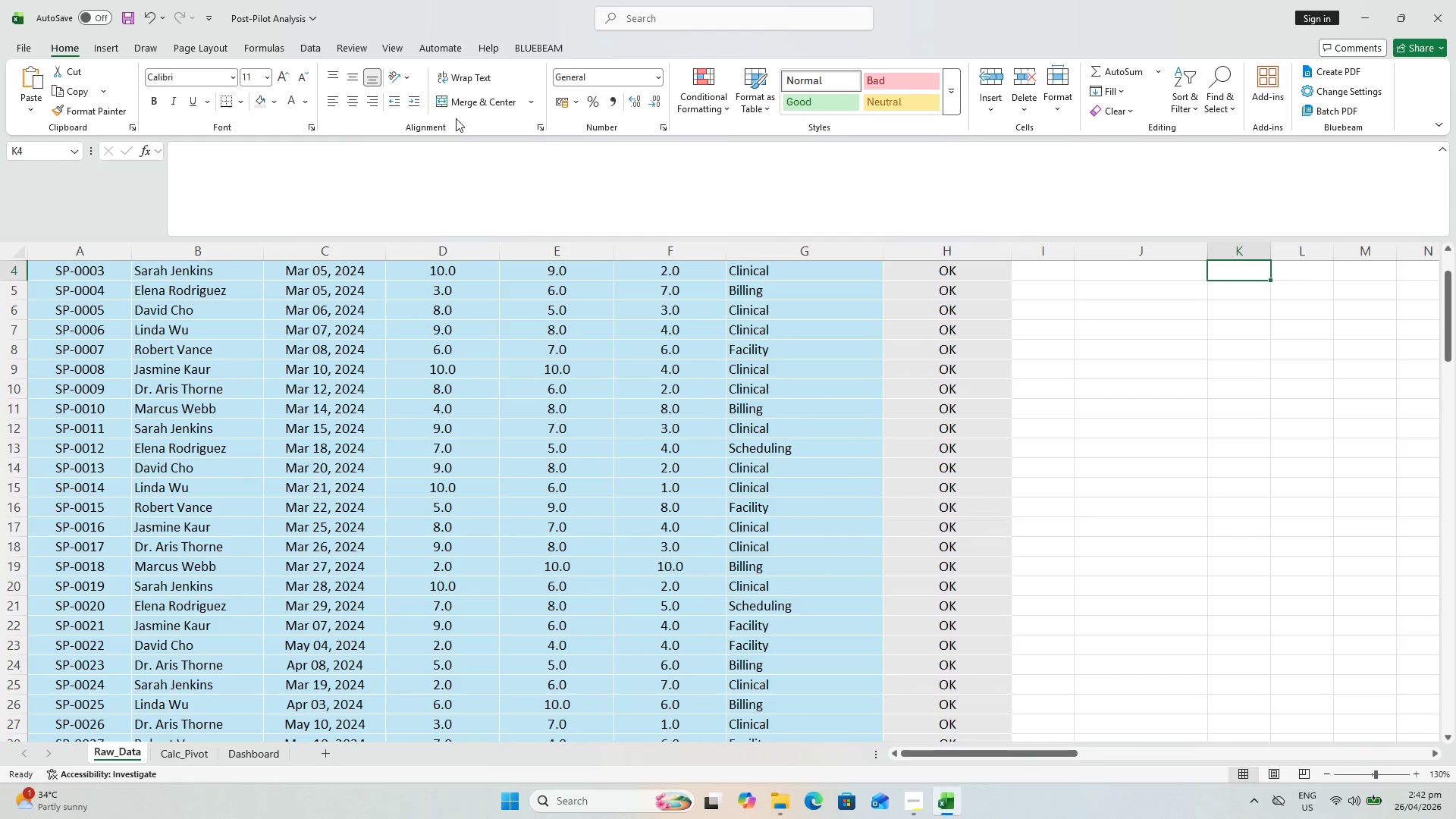 
scroll: coordinate [1094, 379], scroll_direction: up, amount: 6.0
 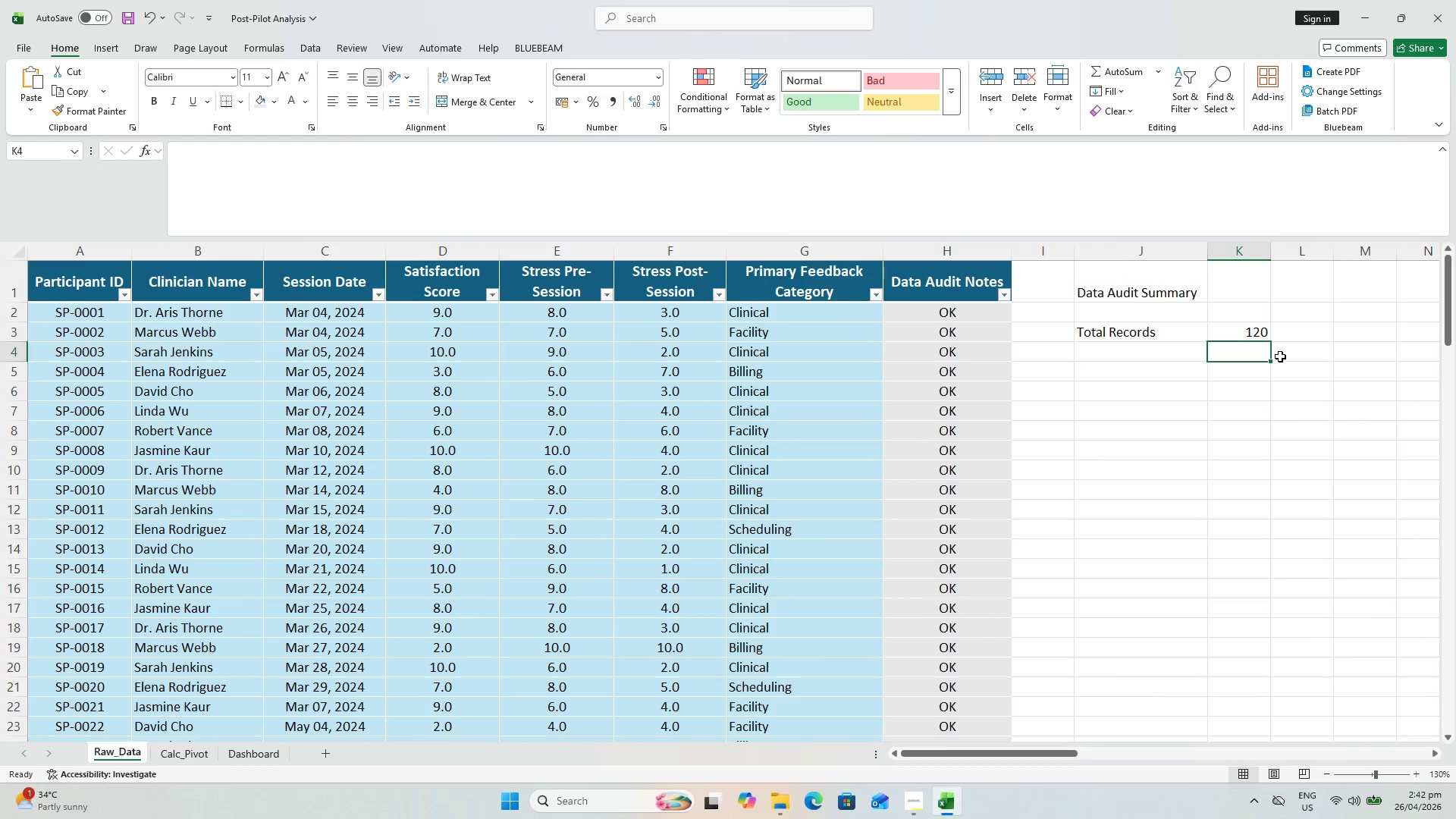 
key(Control+S)
 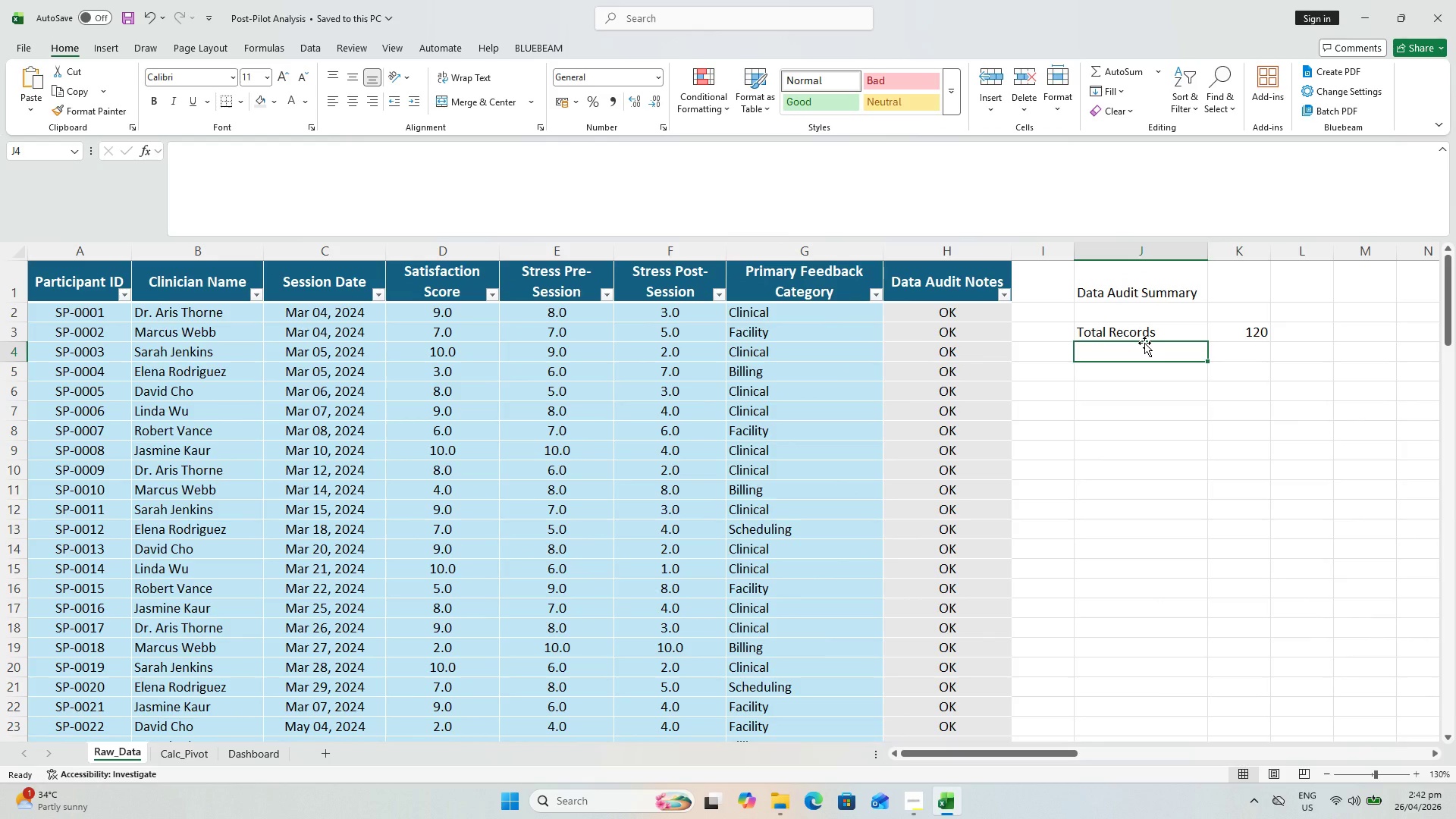 
wait(5.97)
 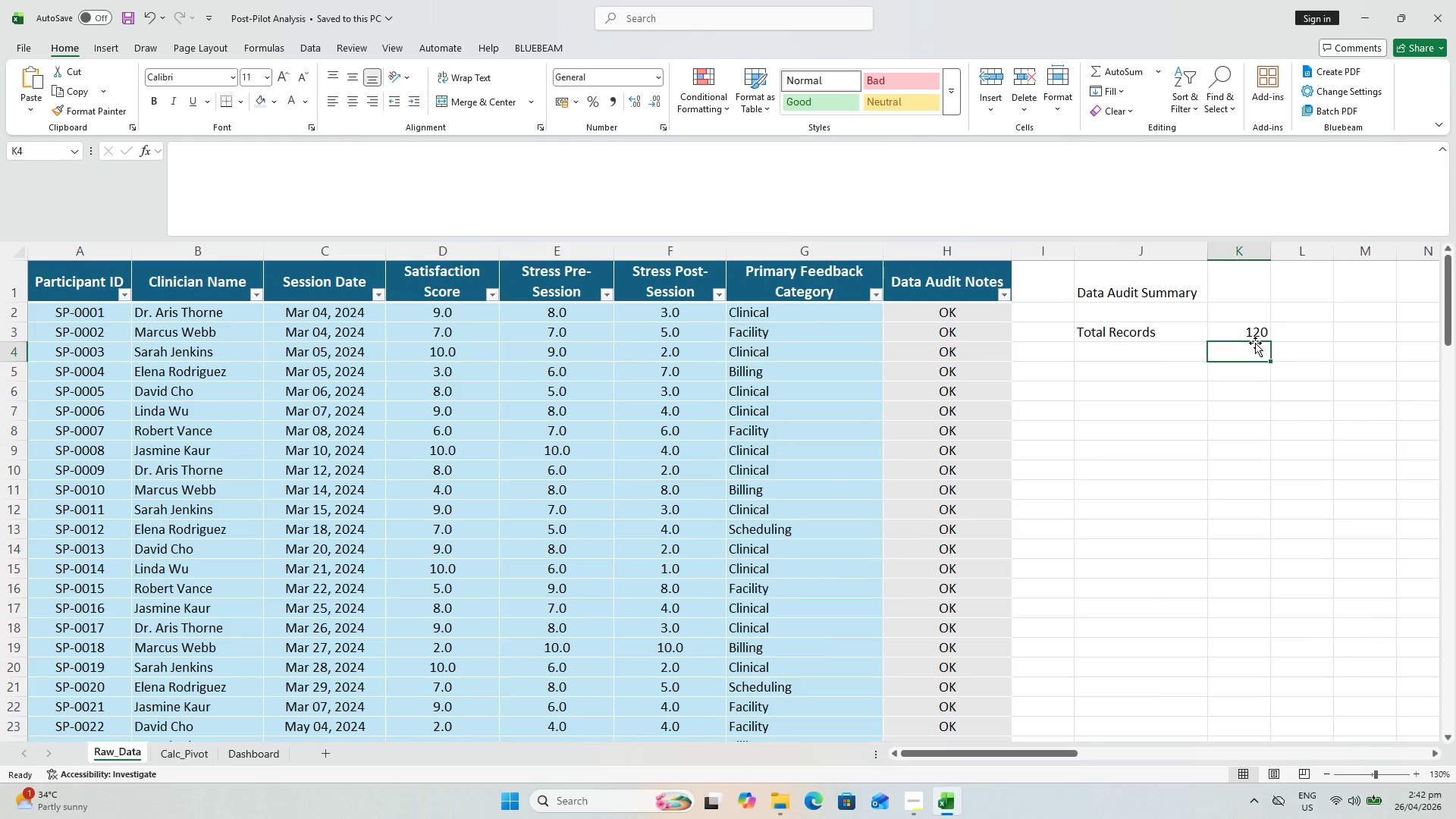 
type(dUPP)
key(Backspace)
type(LI)
key(Backspace)
key(Backspace)
key(Backspace)
key(Backspace)
key(Backspace)
type(Duplicate Participants IDs)
 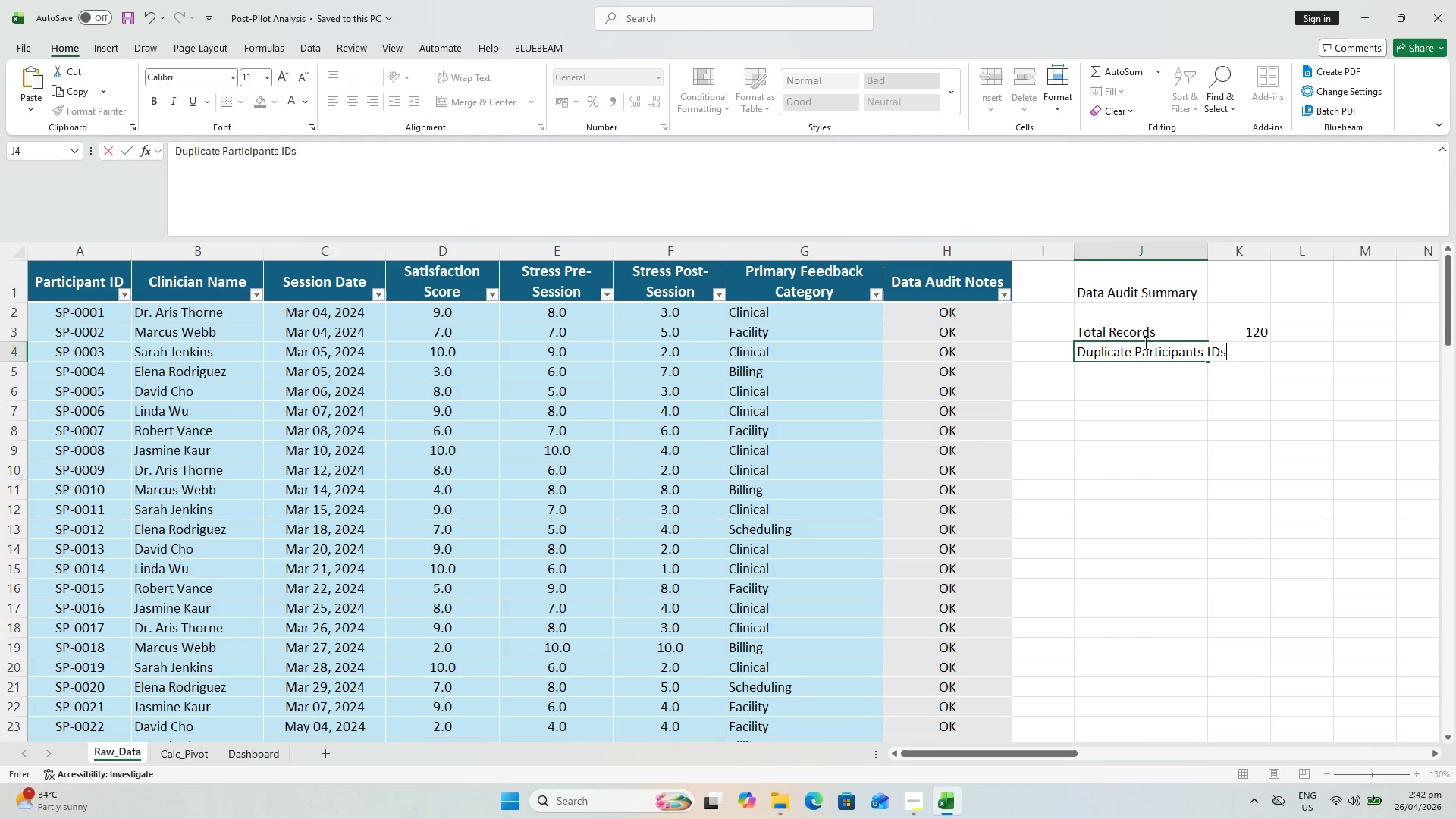 
key(ArrowRight)
 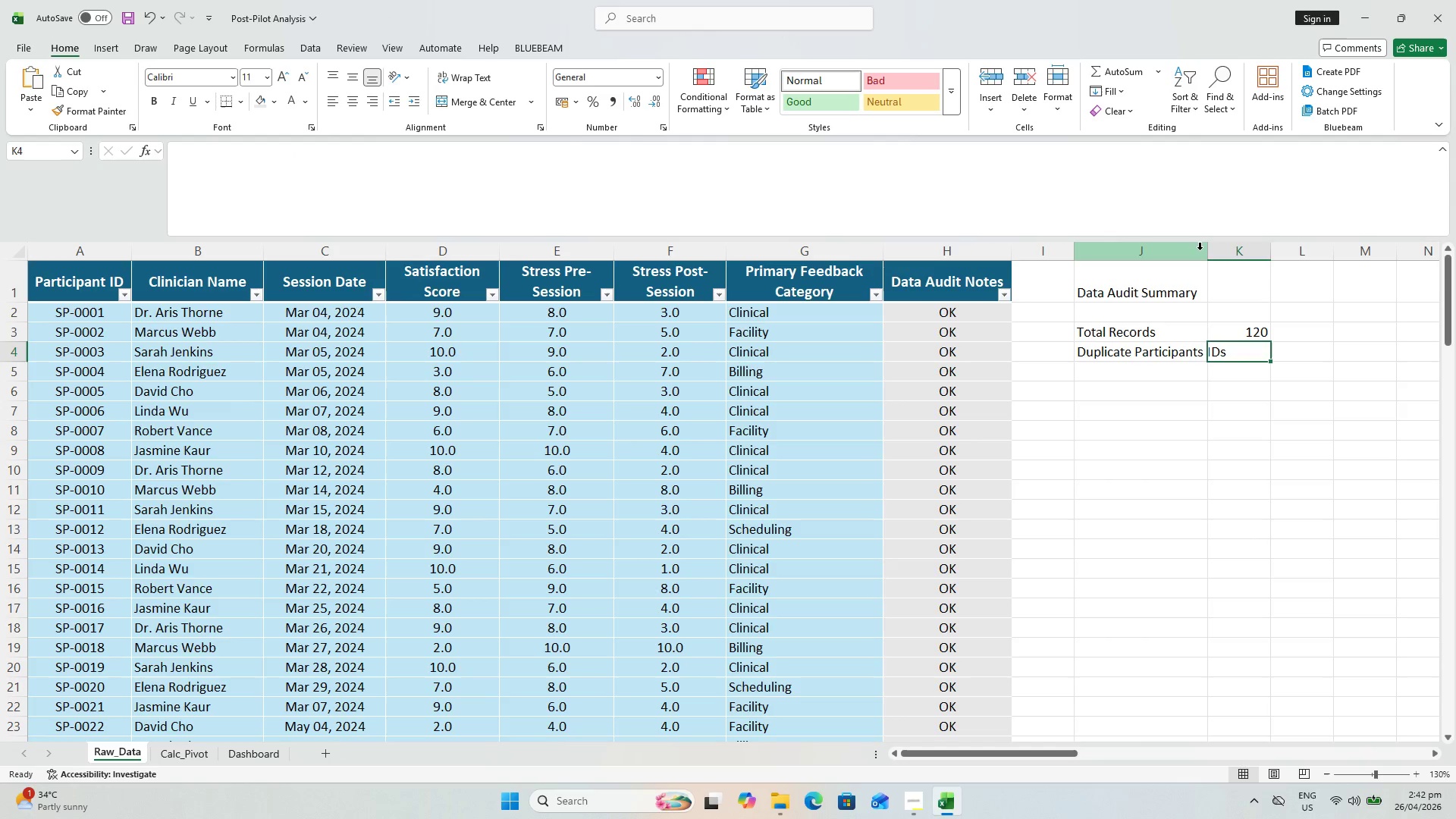 
double_click([1209, 251])
 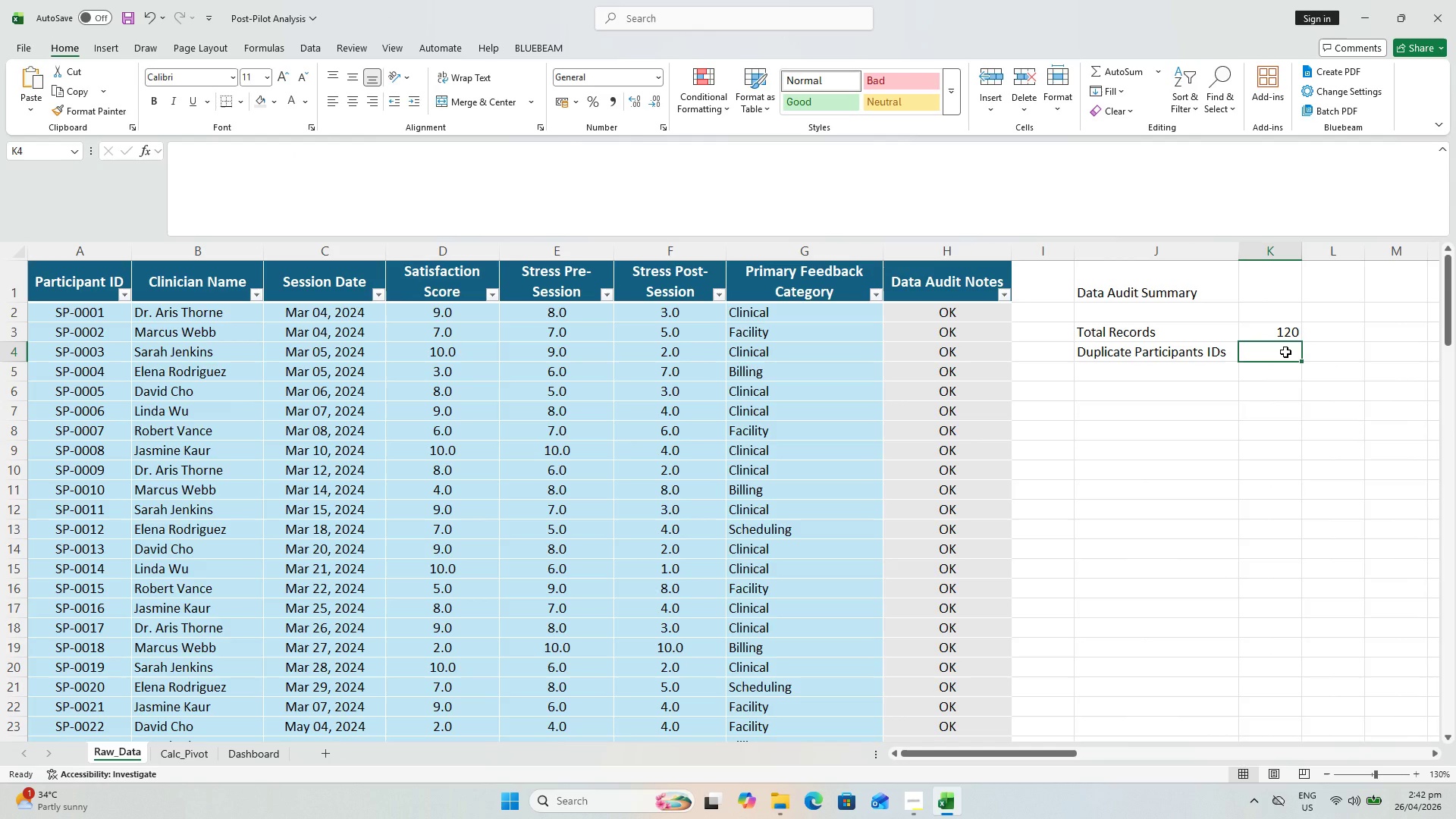 
key(Control+S)
 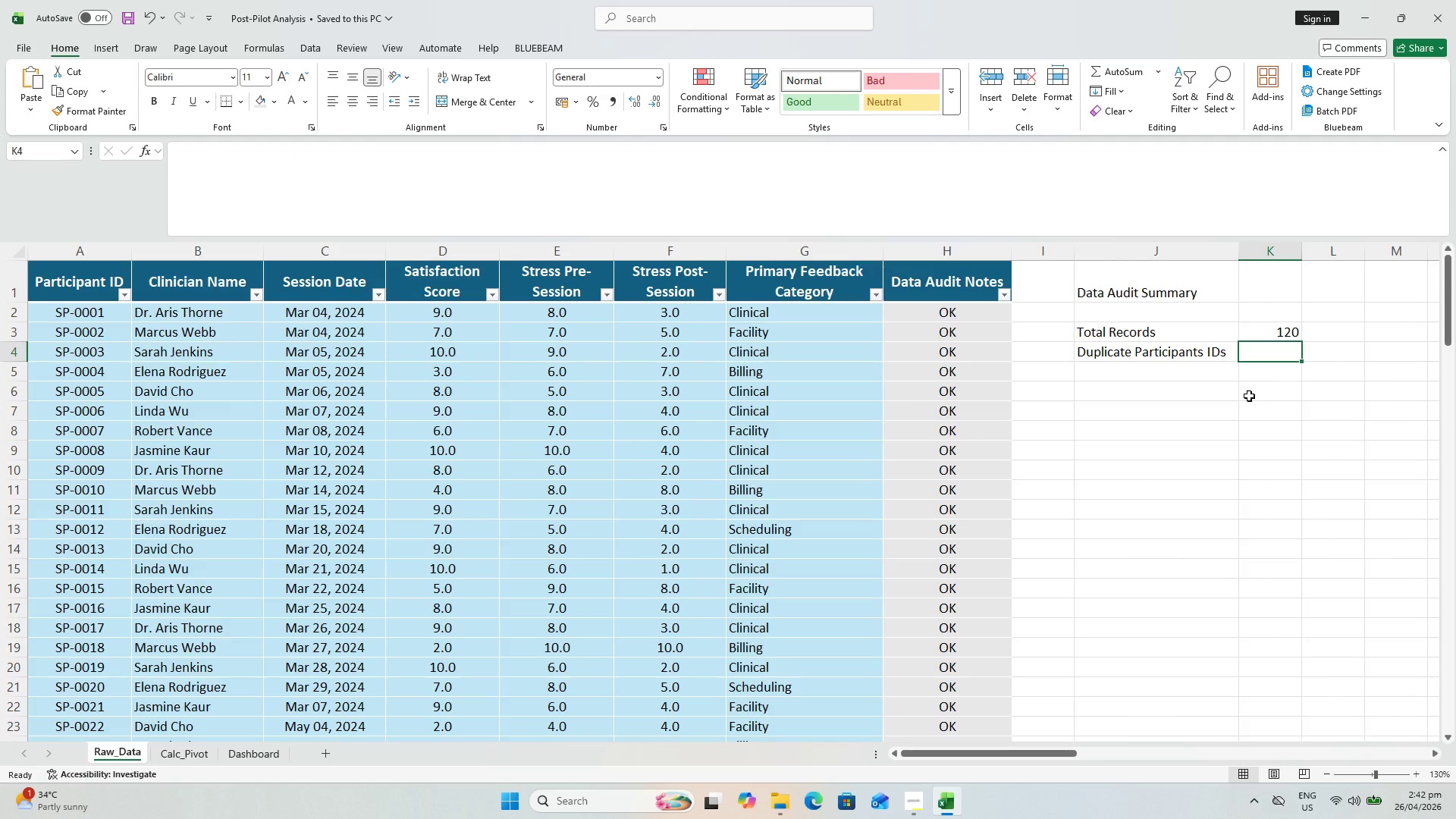 
type(=SUMPRODUCT((COUNTIF()
 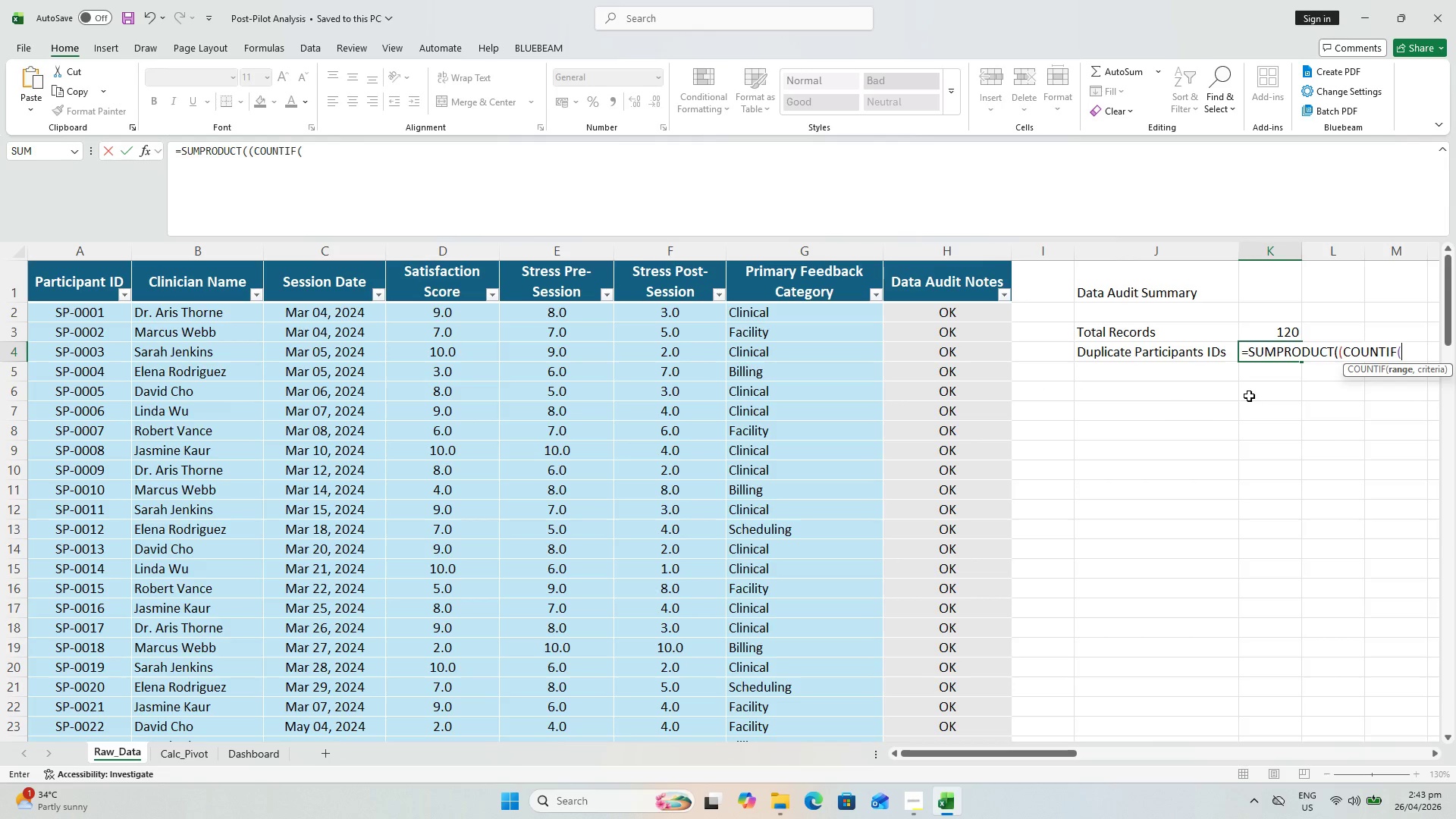 
scroll: coordinate [62, 334], scroll_direction: up, amount: 2.0
 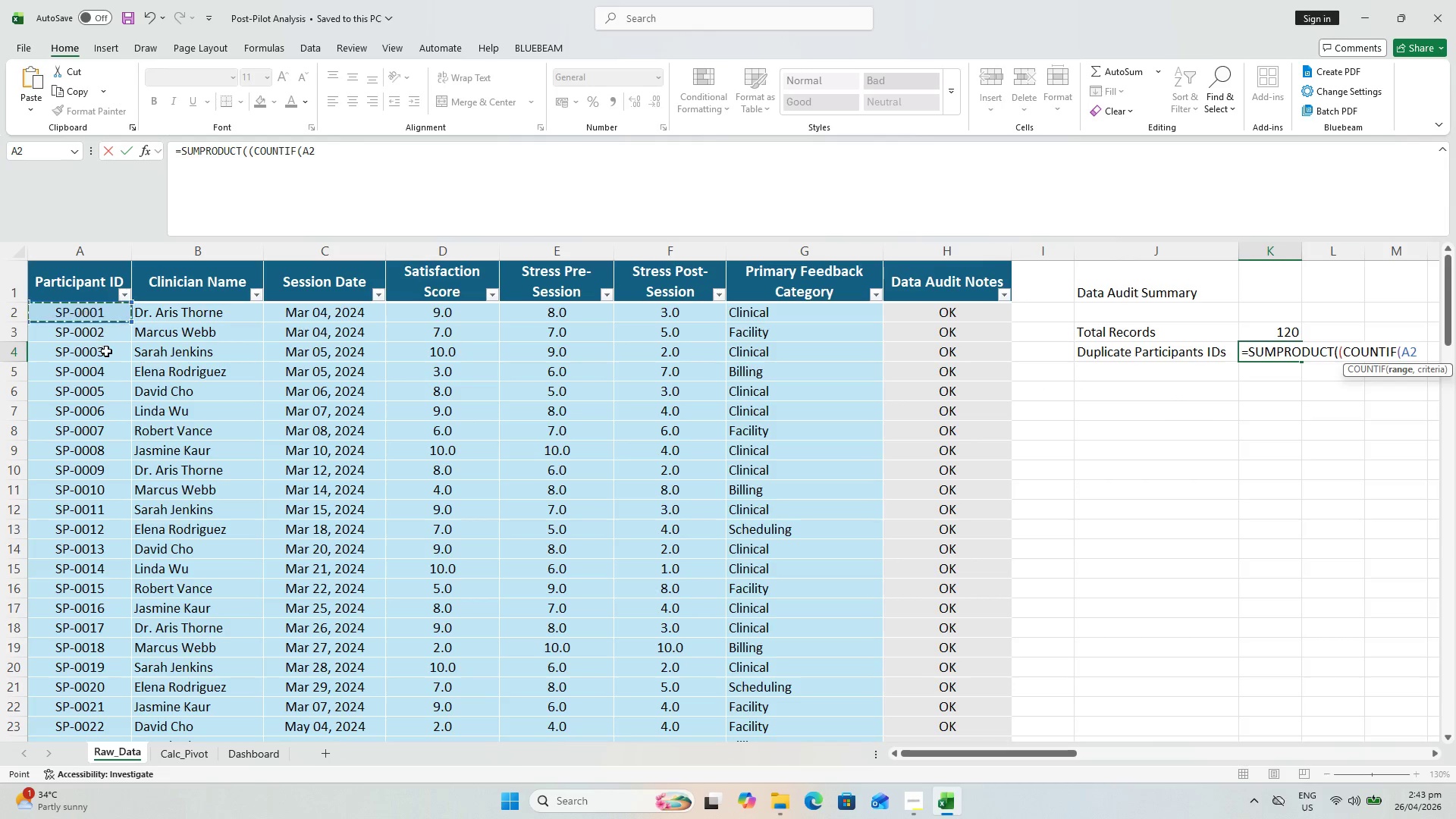 
hold_key(key=ShiftLeft, duration=1.0)
 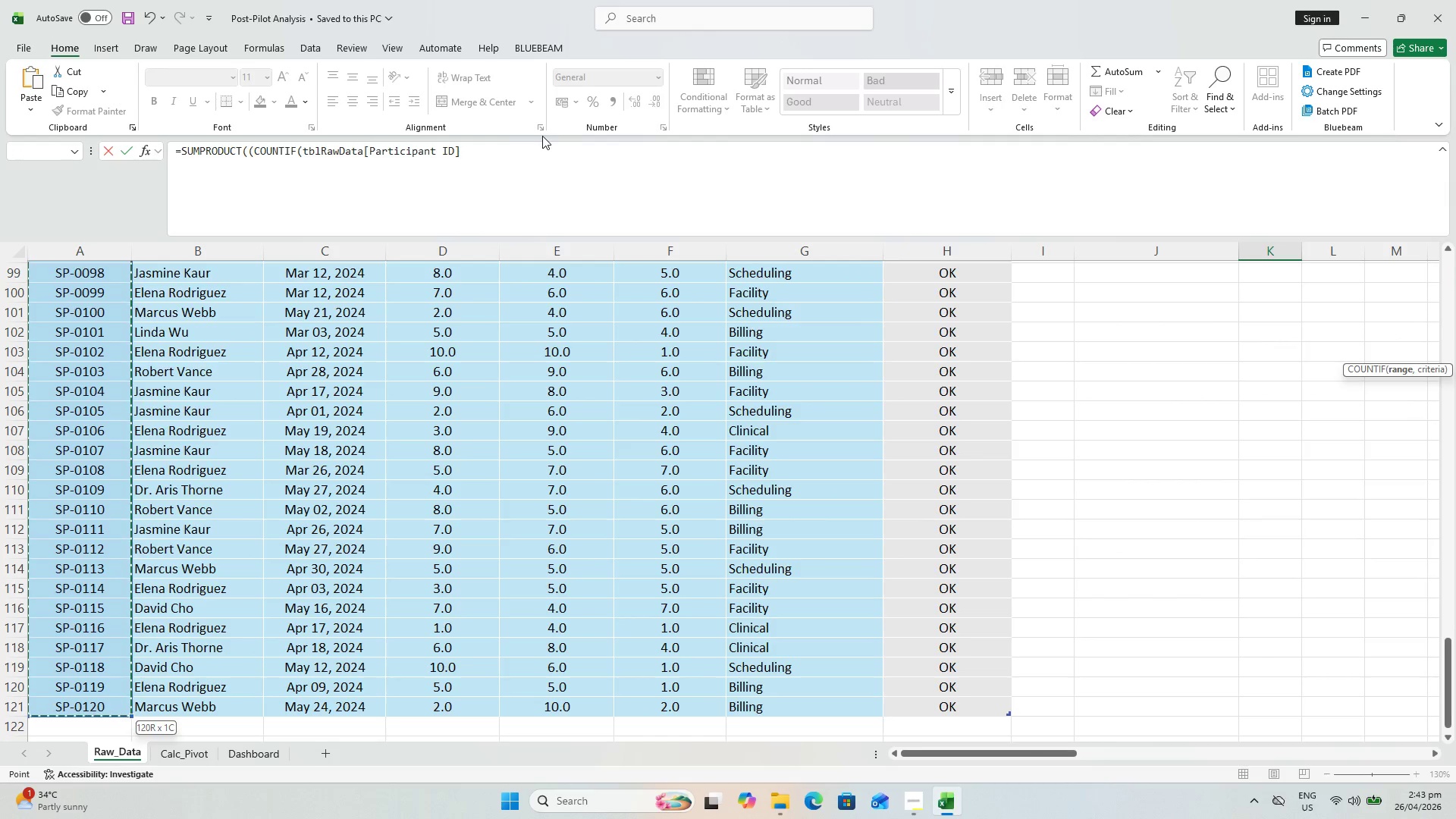 
scroll: coordinate [83, 553], scroll_direction: down, amount: 33.0
 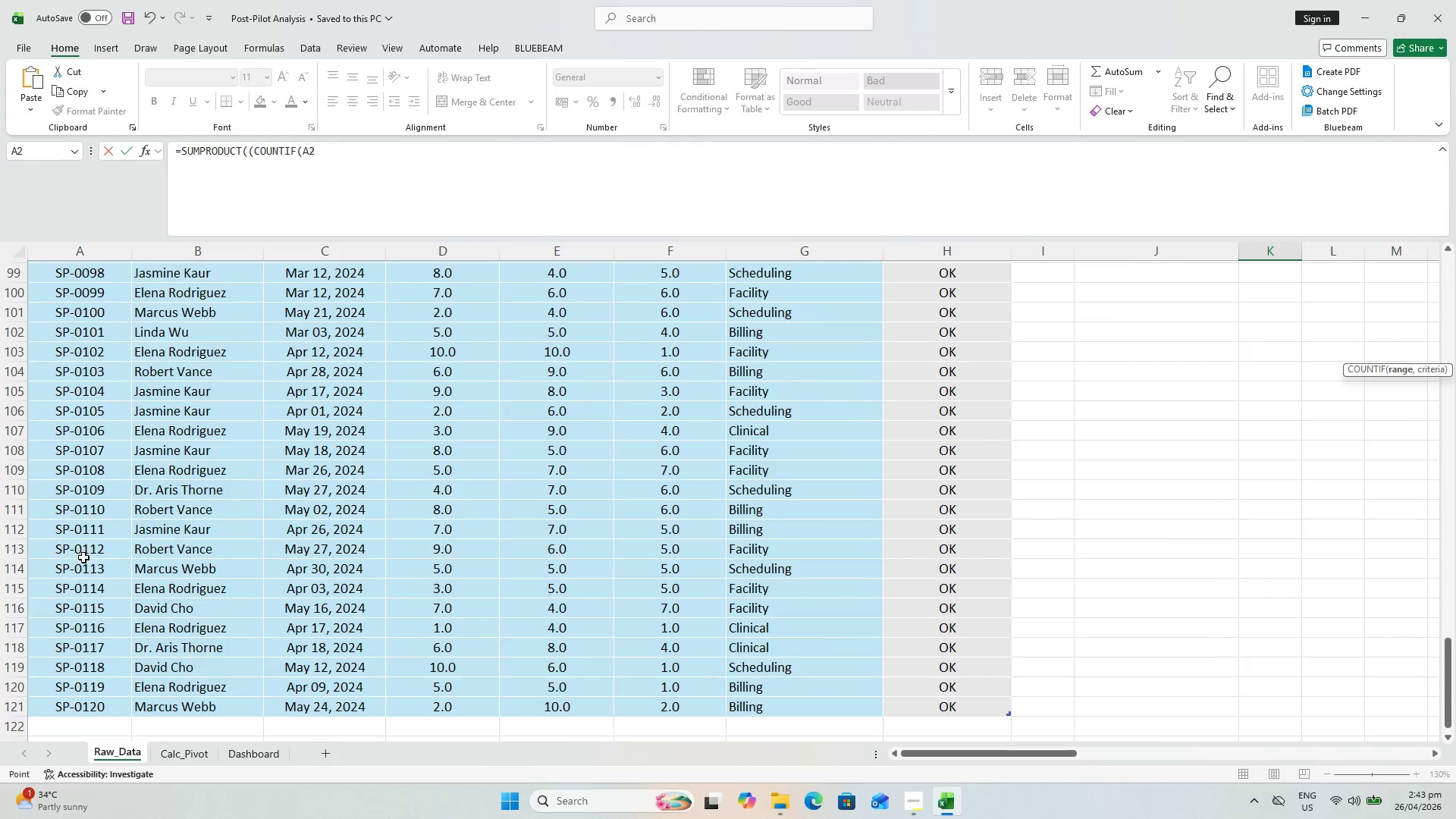 
left_click([92, 708])
 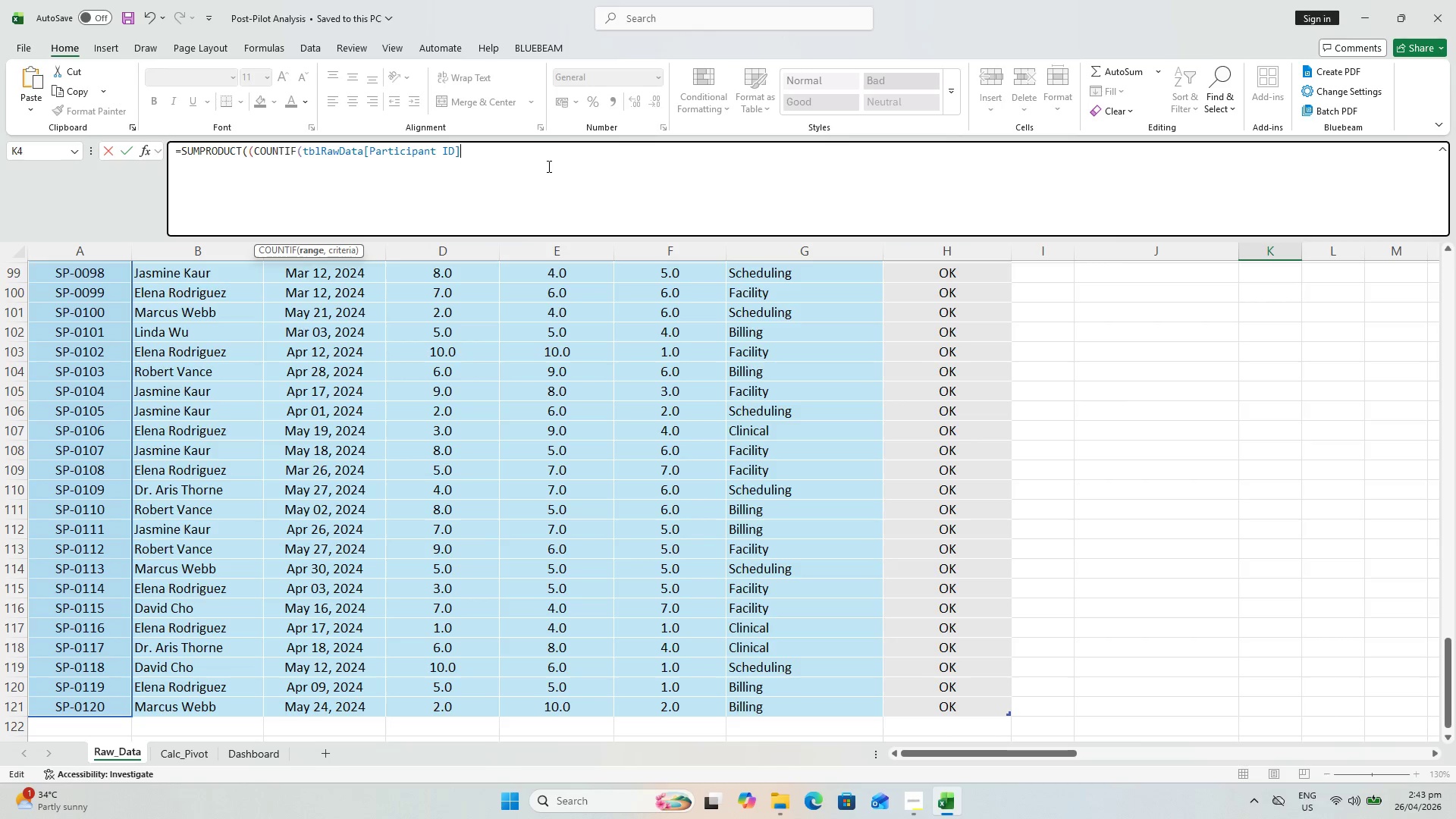 
key(Comma)
 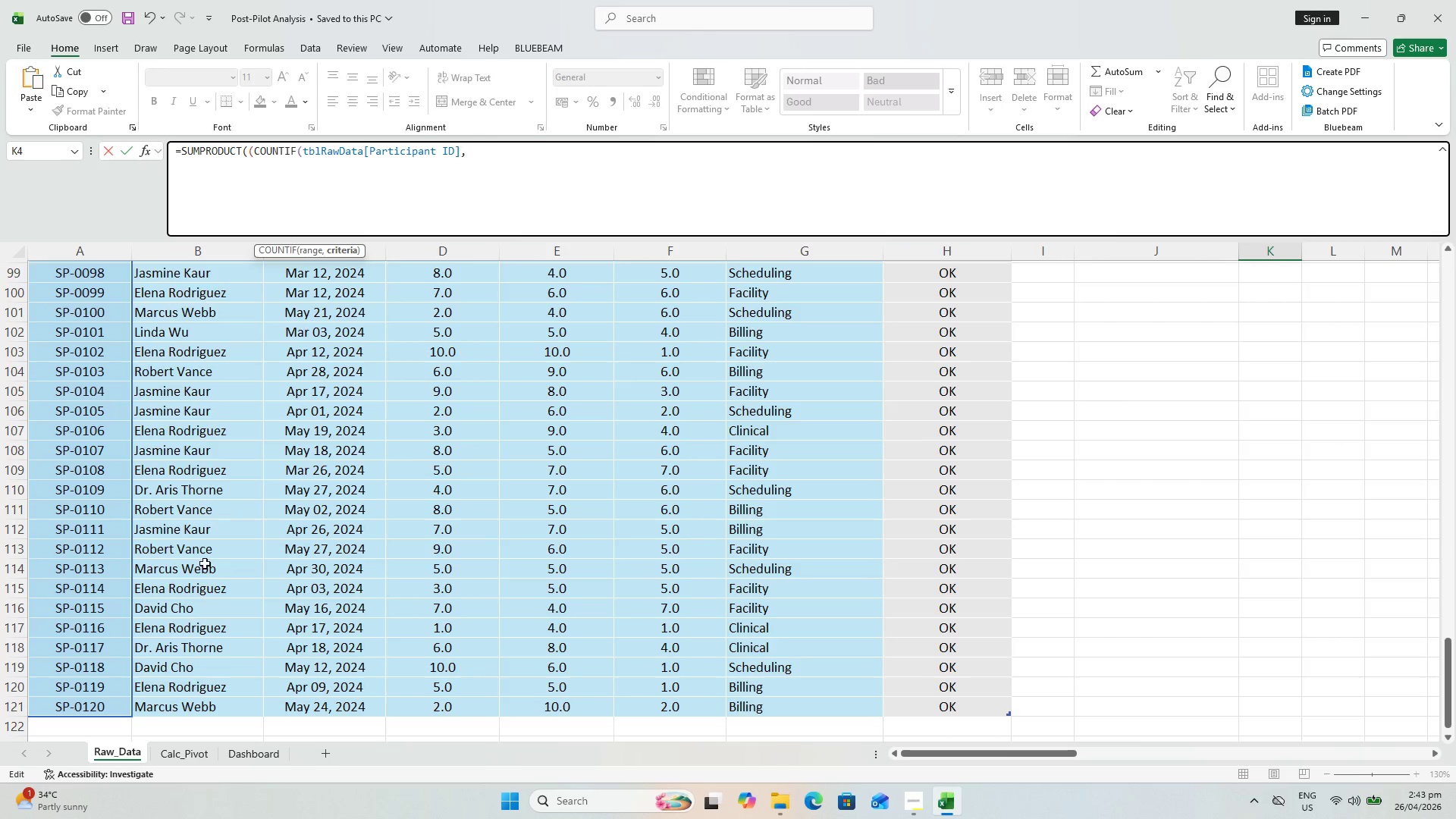 
wait(8.44)
 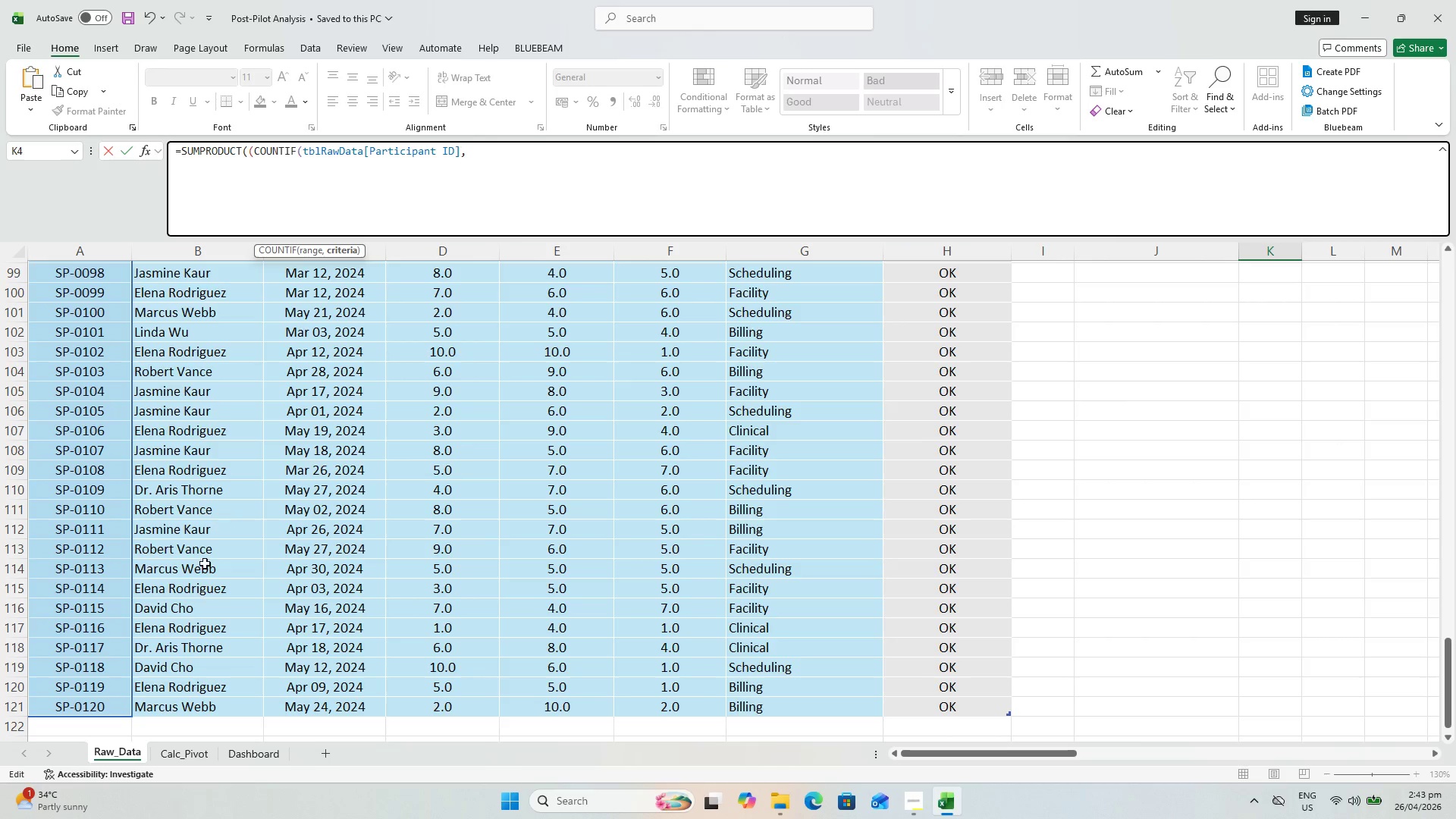 
left_click([98, 707])
 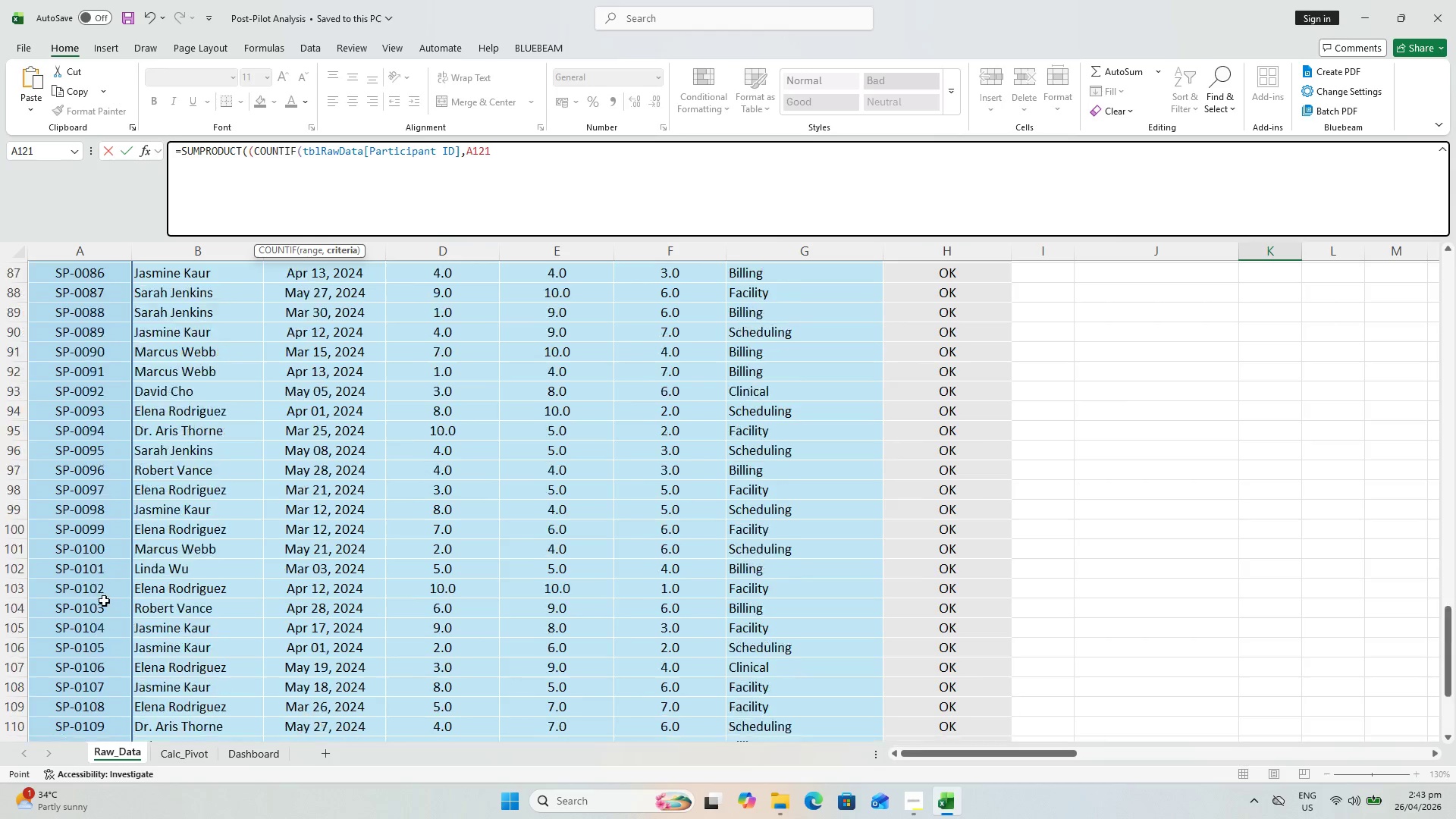 
hold_key(key=ShiftLeft, duration=0.84)
 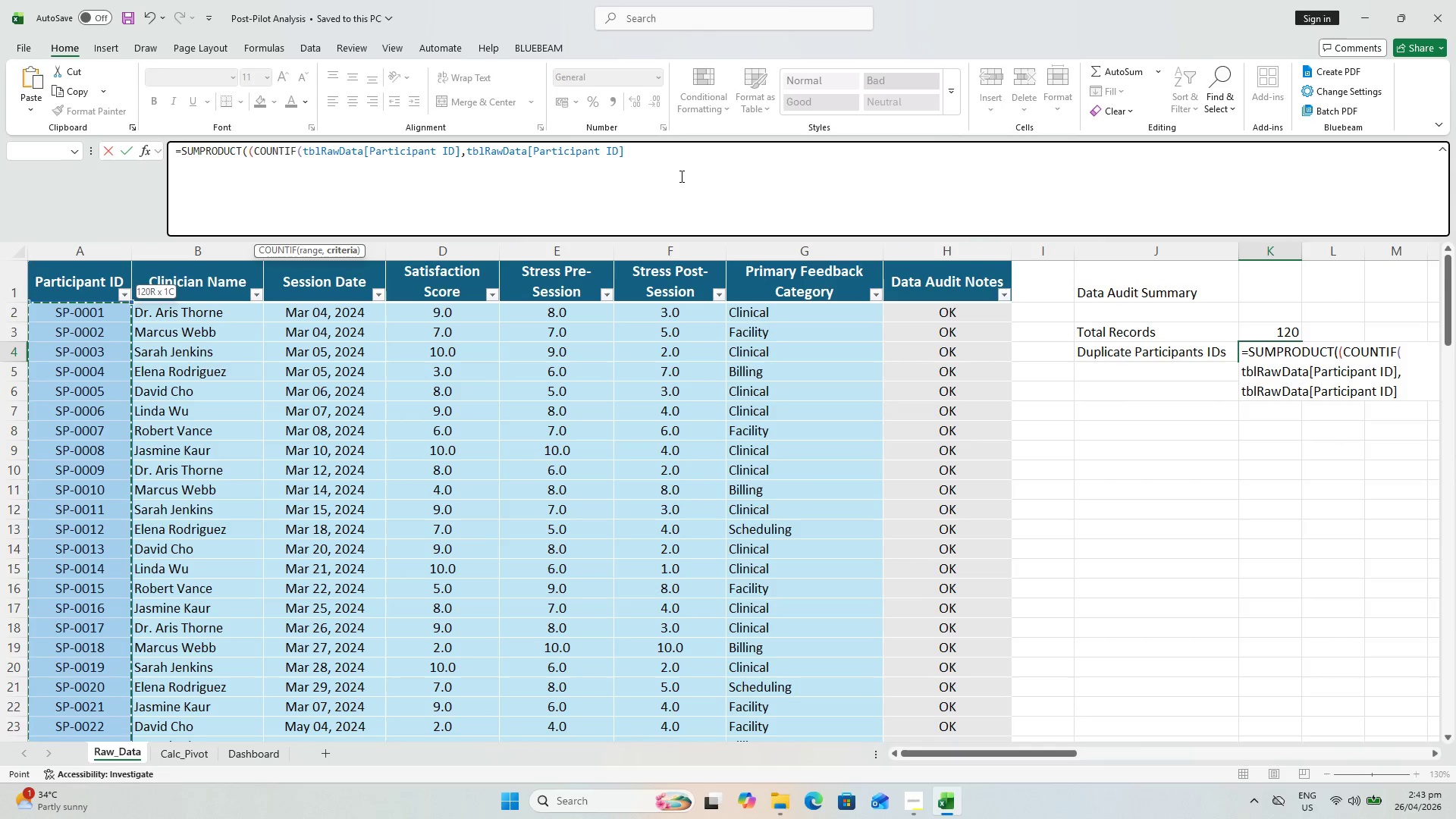 
scroll: coordinate [80, 339], scroll_direction: up, amount: 41.0
 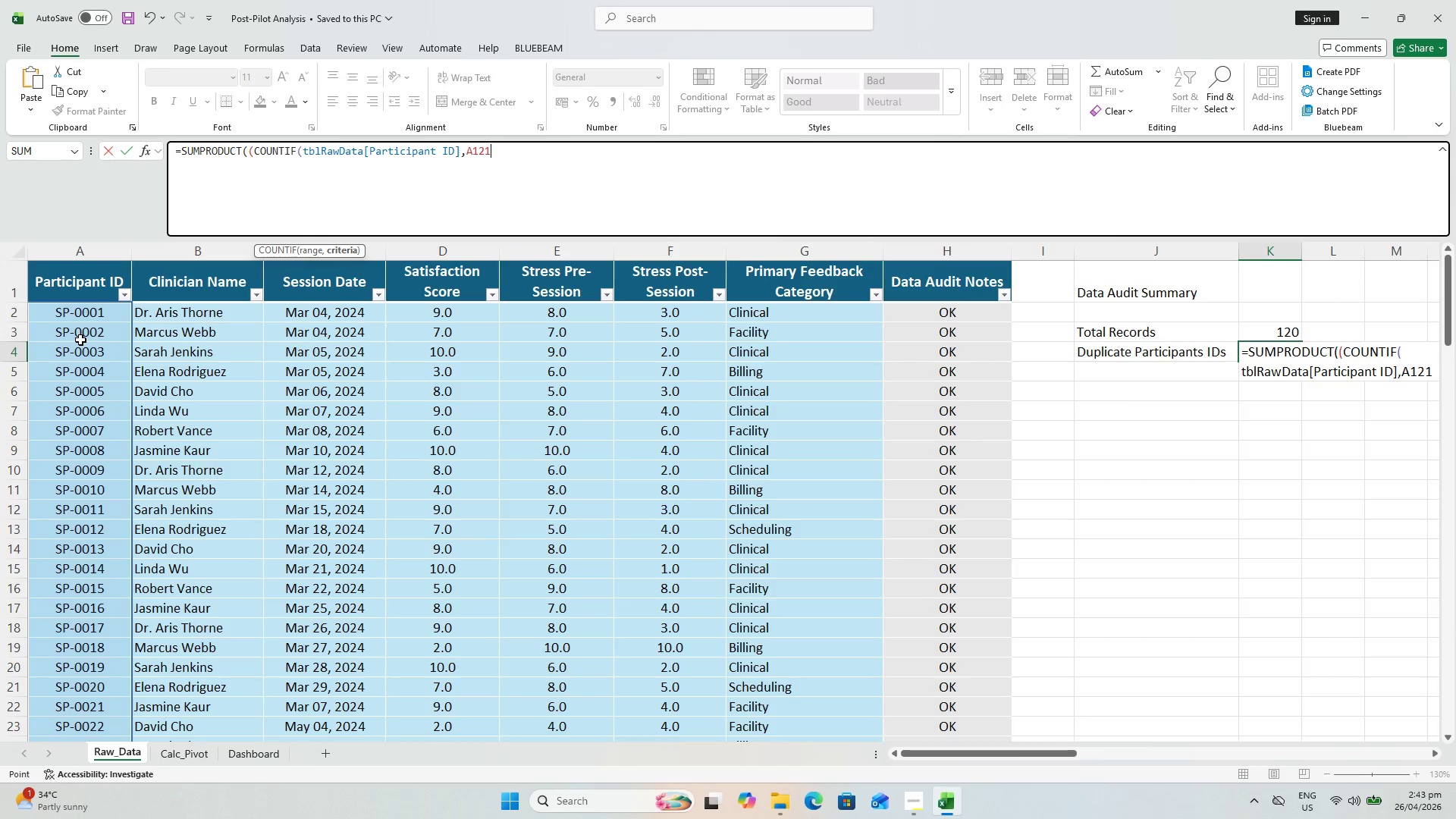 
left_click([90, 309])
 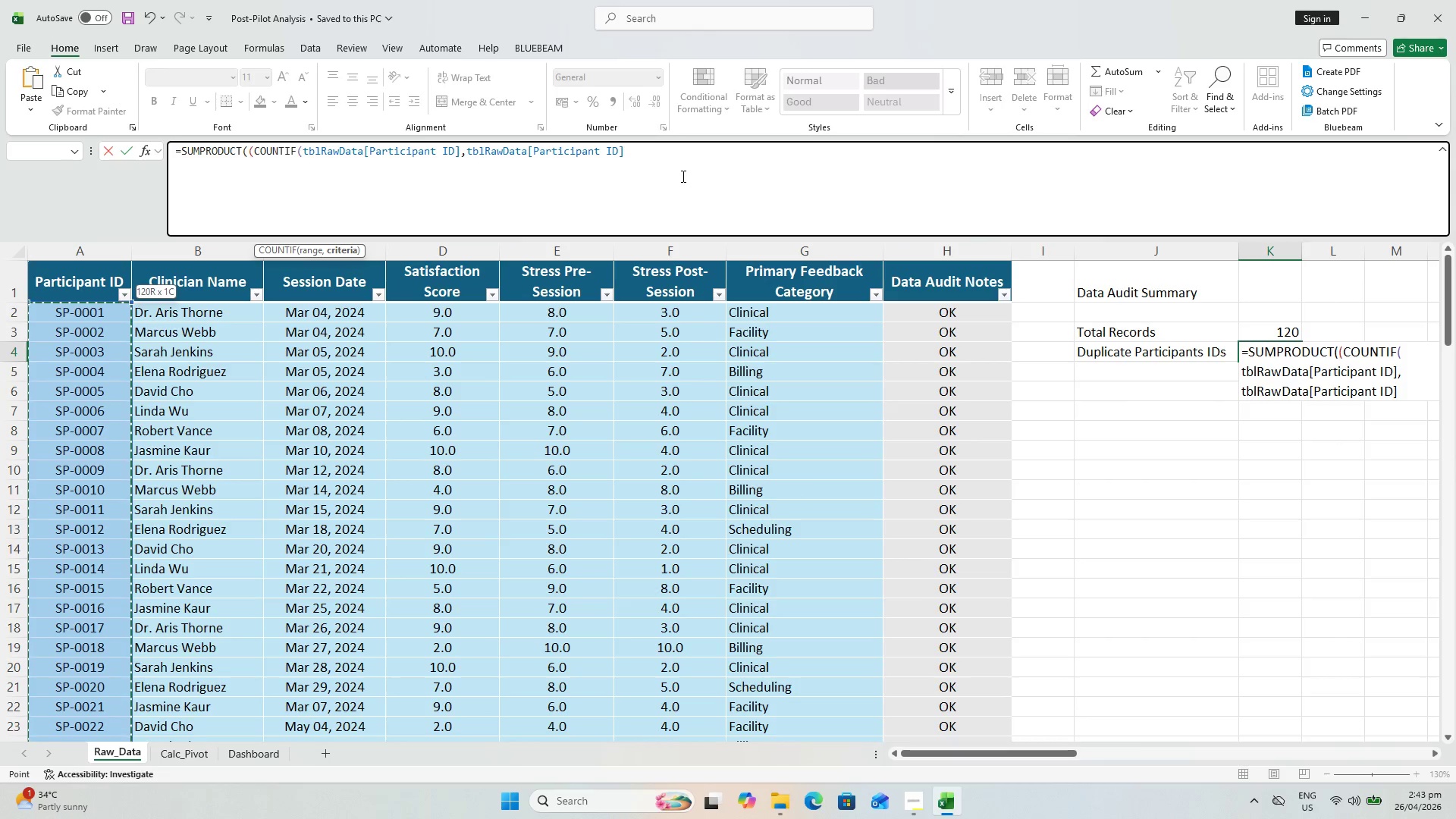 
type(>1)*1))
 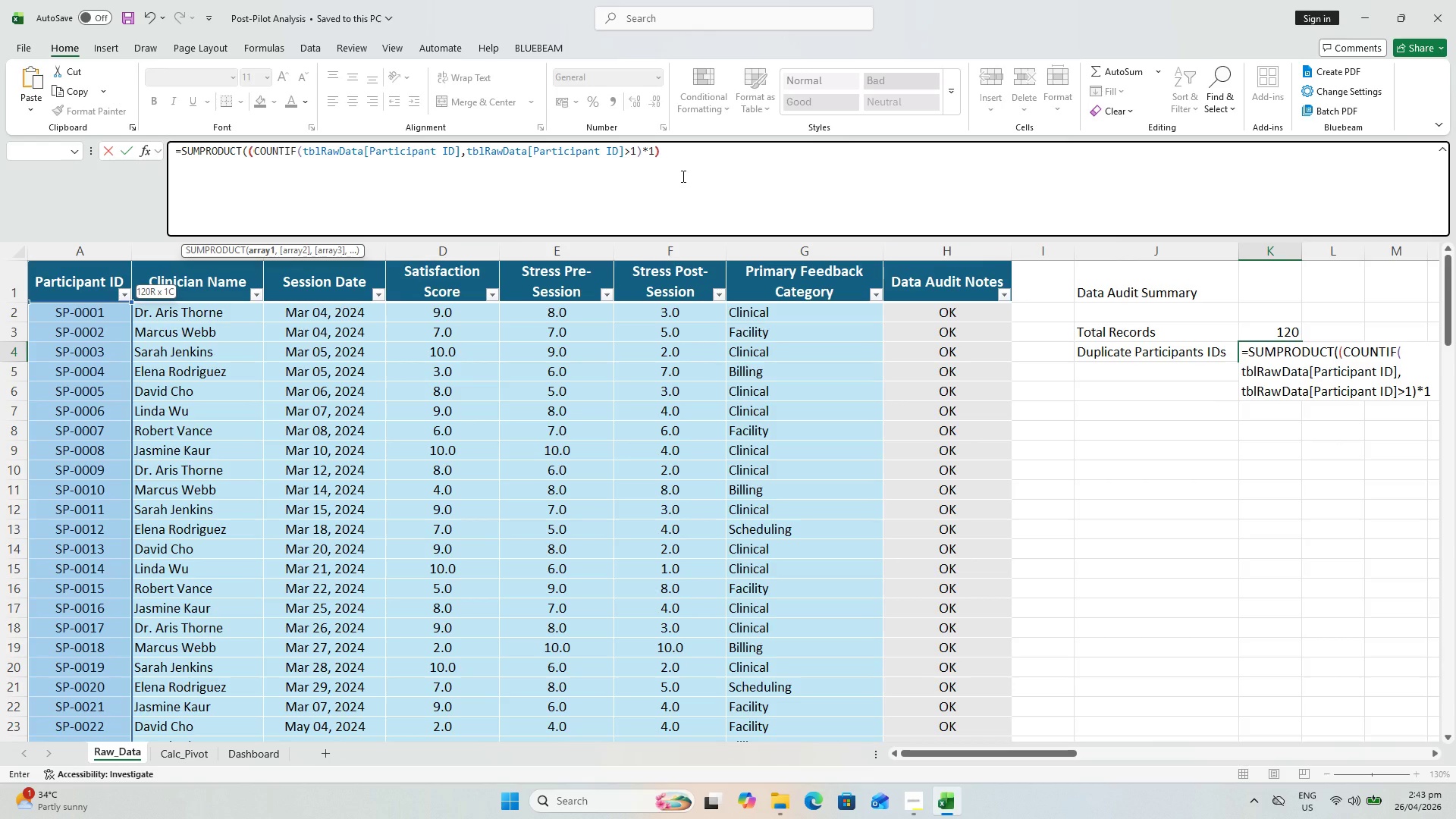 
wait(13.41)
 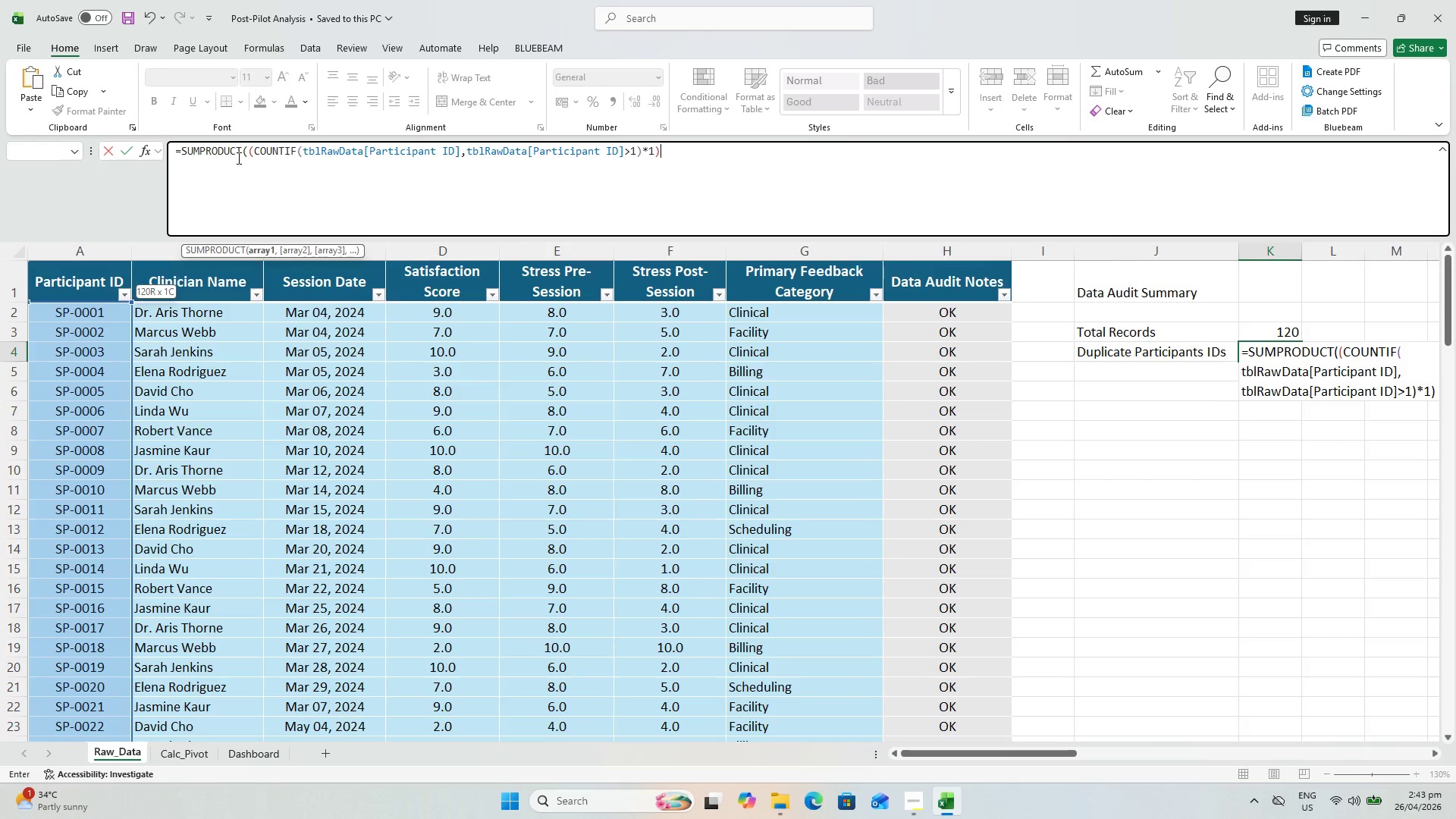 
left_click([625, 148])
 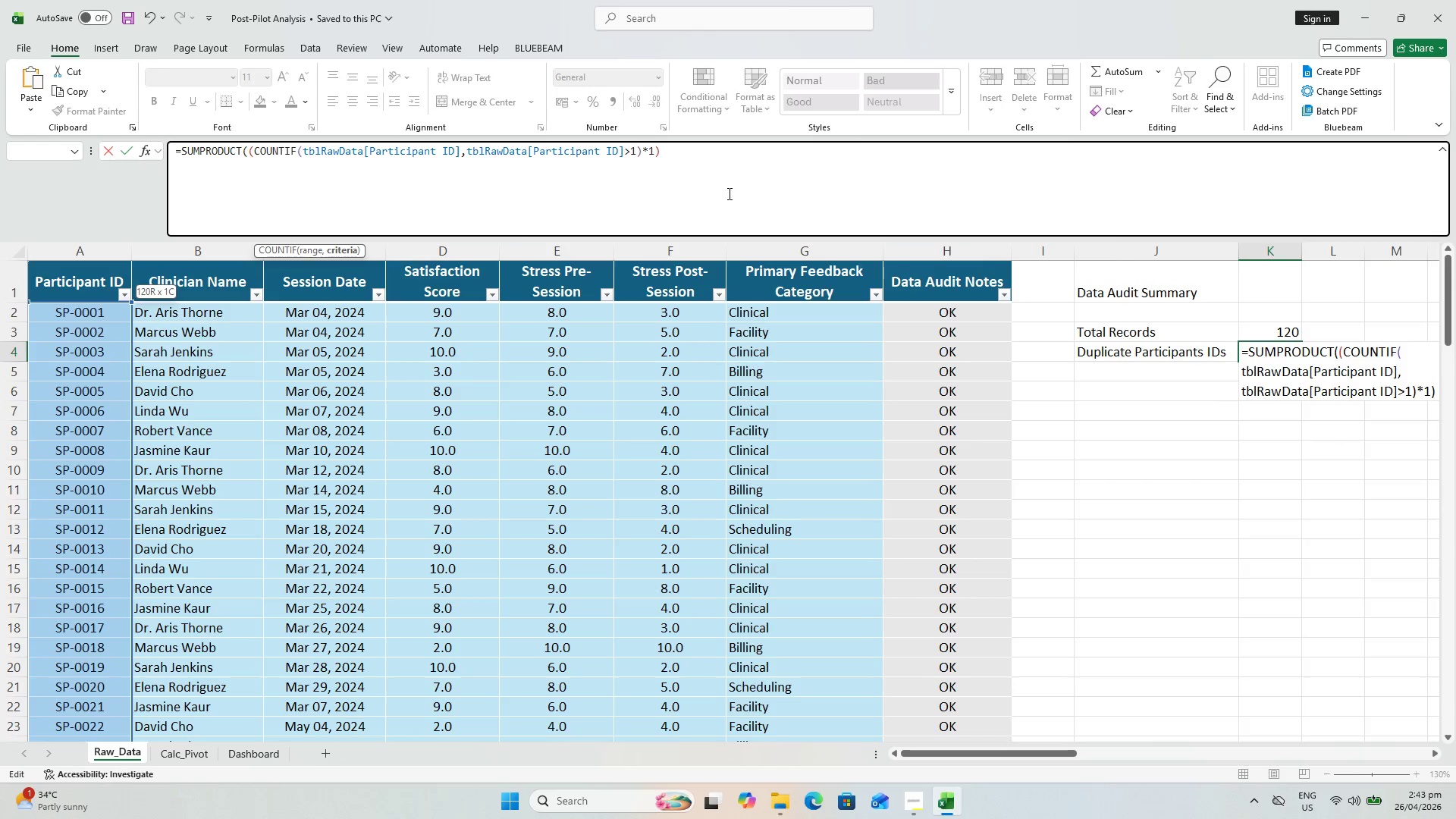 
key(Shift+0)
 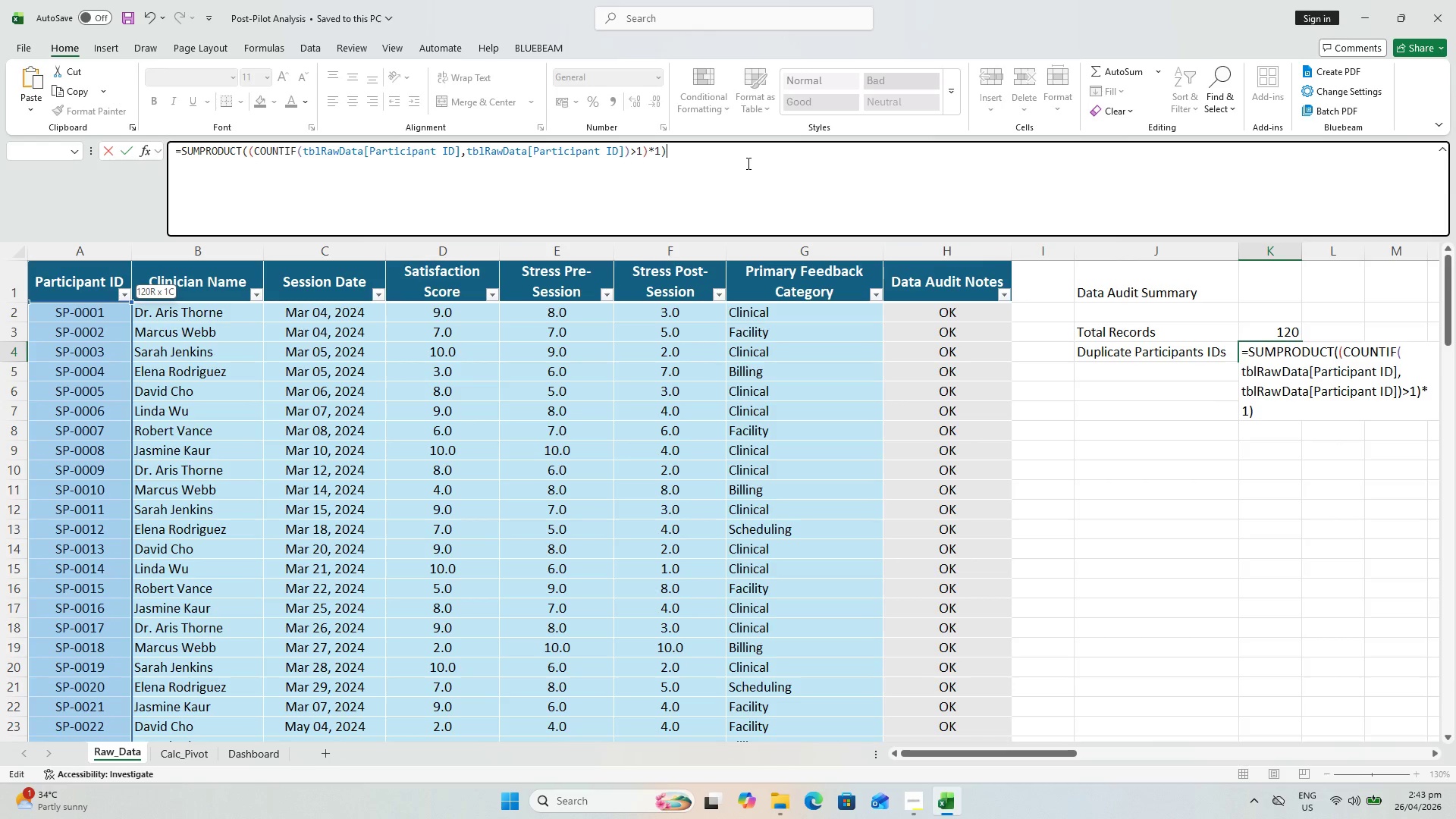 
key(Enter)
 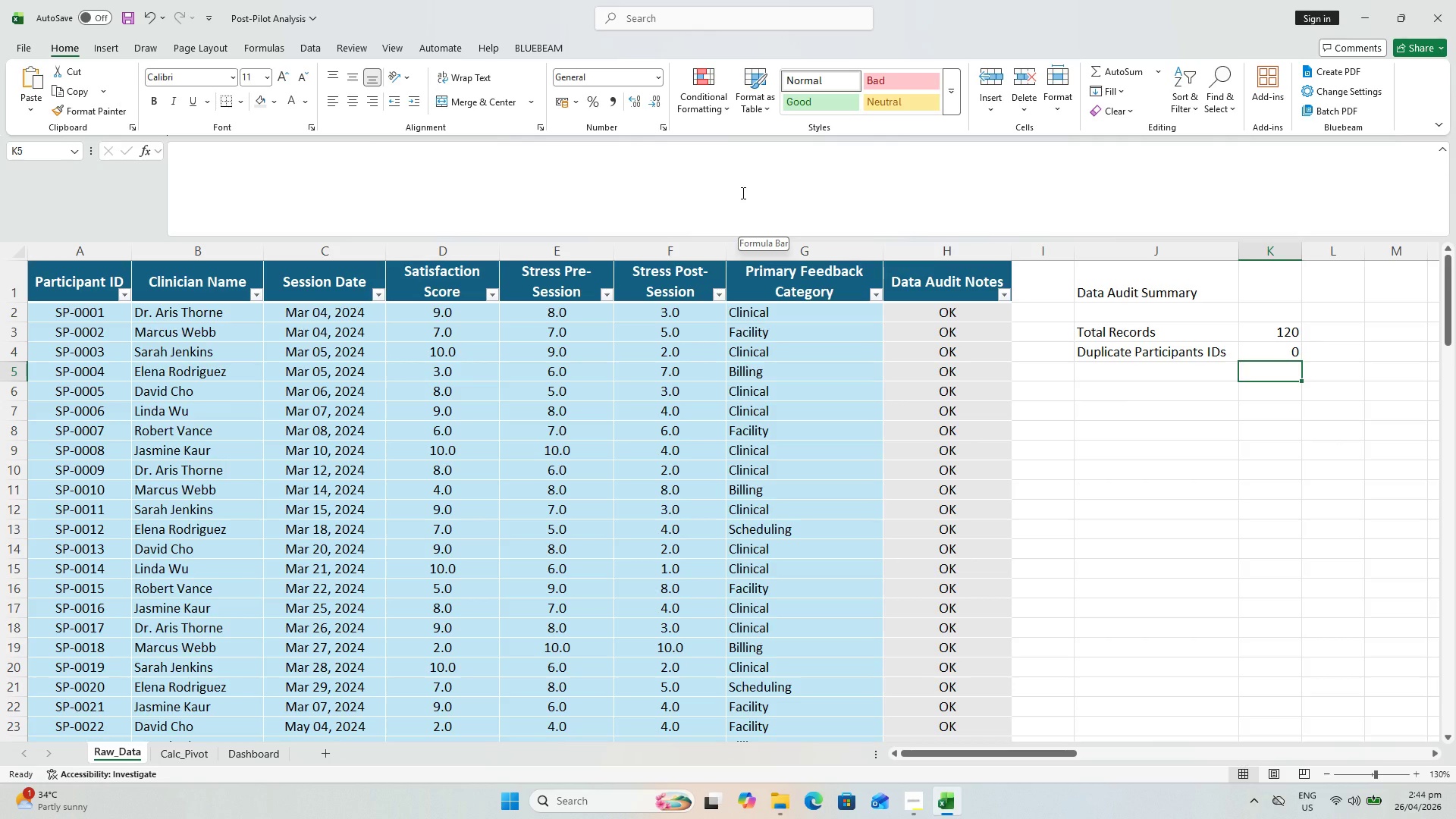 
type(rI)
key(Backspace)
key(Backspace)
key(Backspace)
type(Rosw)
key(Backspace)
key(Backspace)
type(ws)
 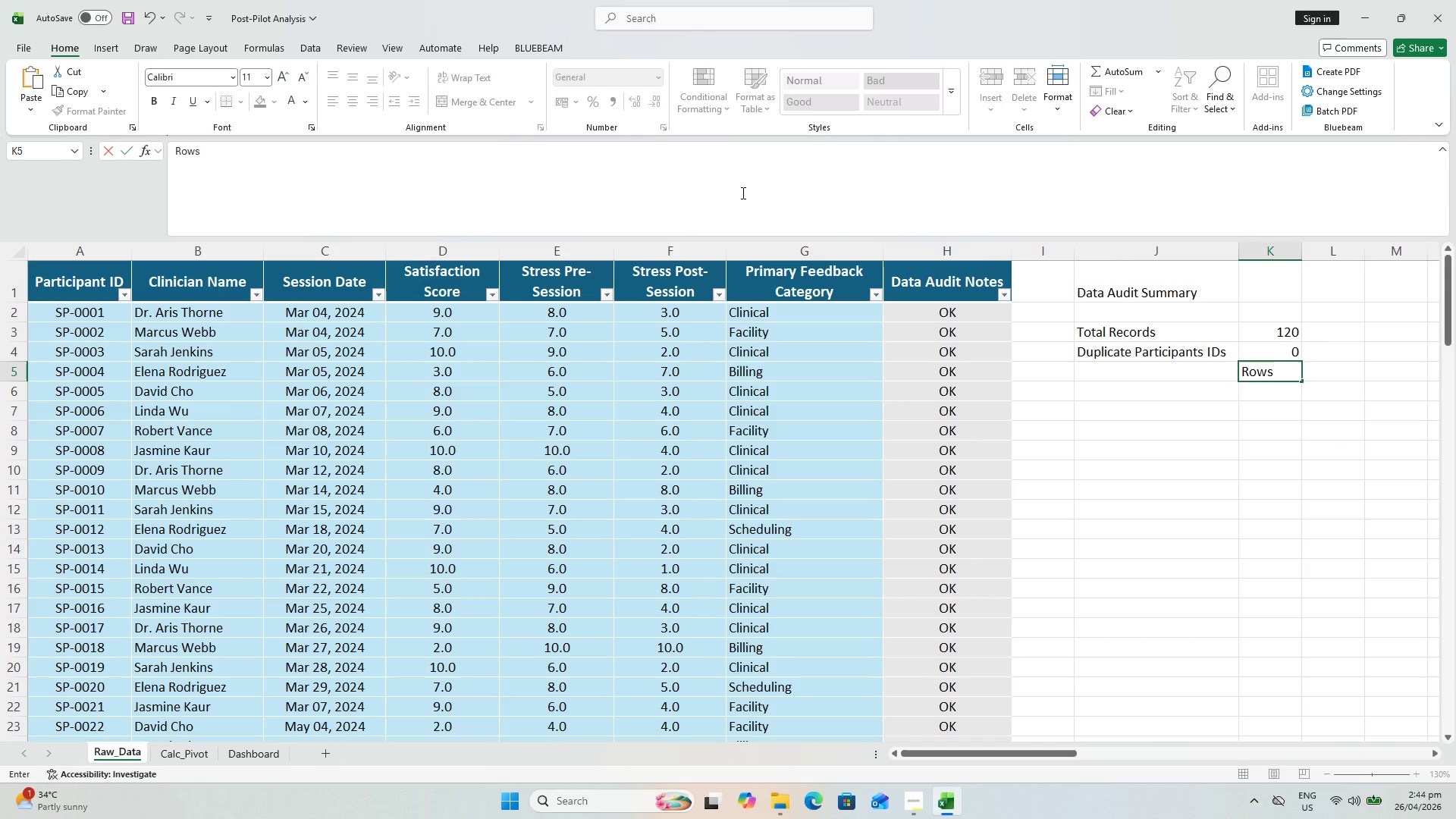 
wait(5.39)
 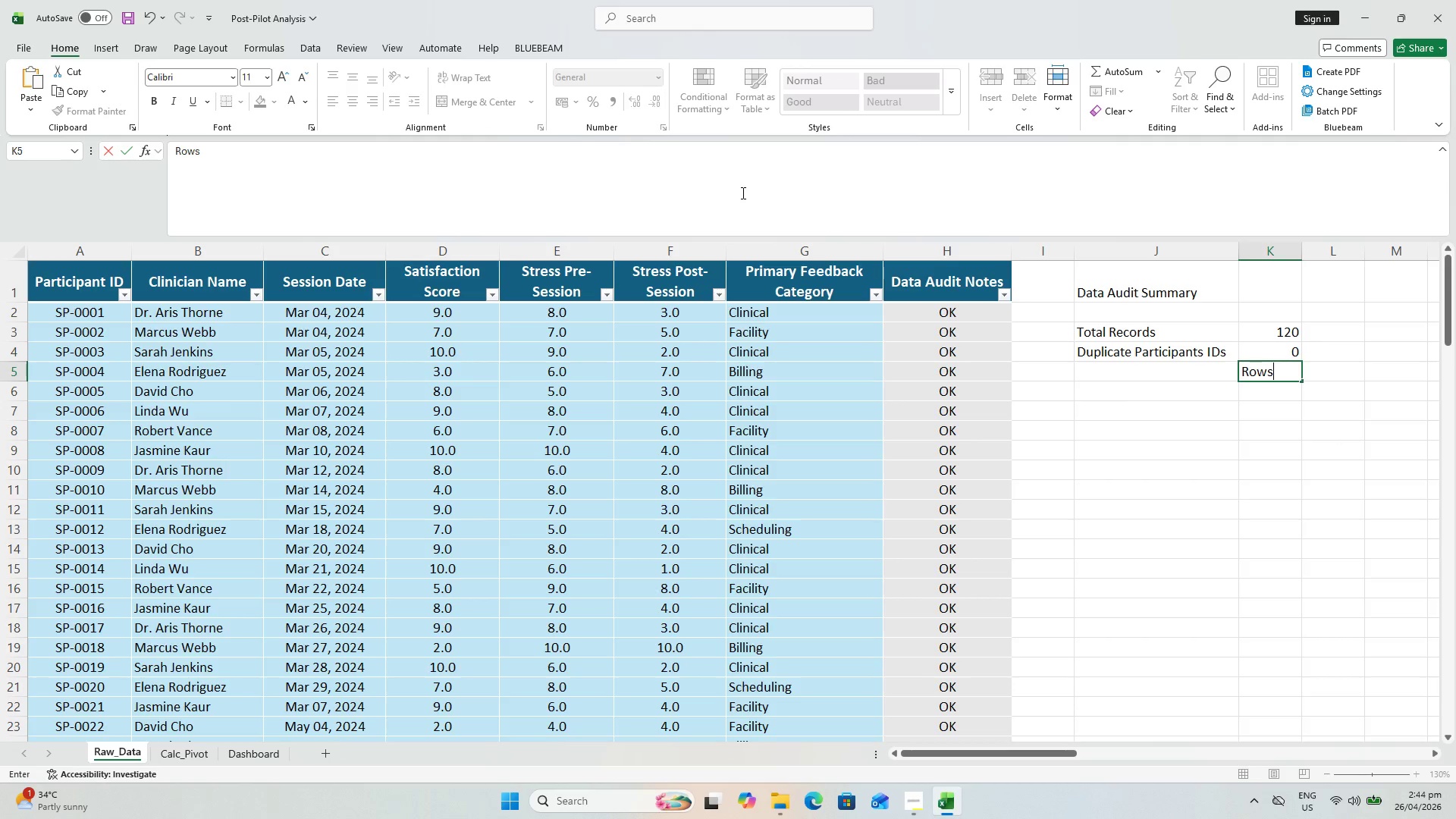 
type( with )
key(Escape)
 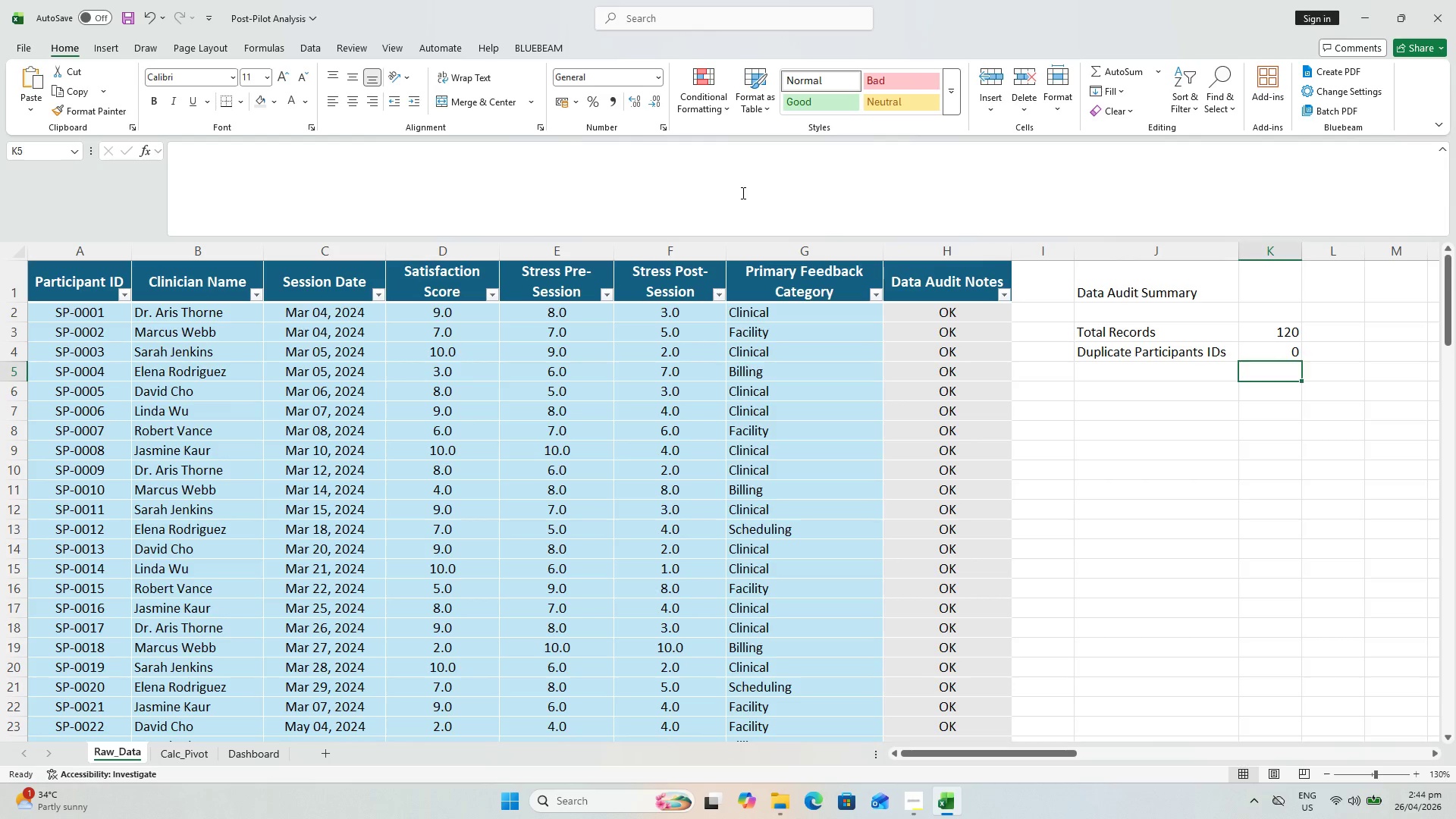 
key(ArrowLeft)
 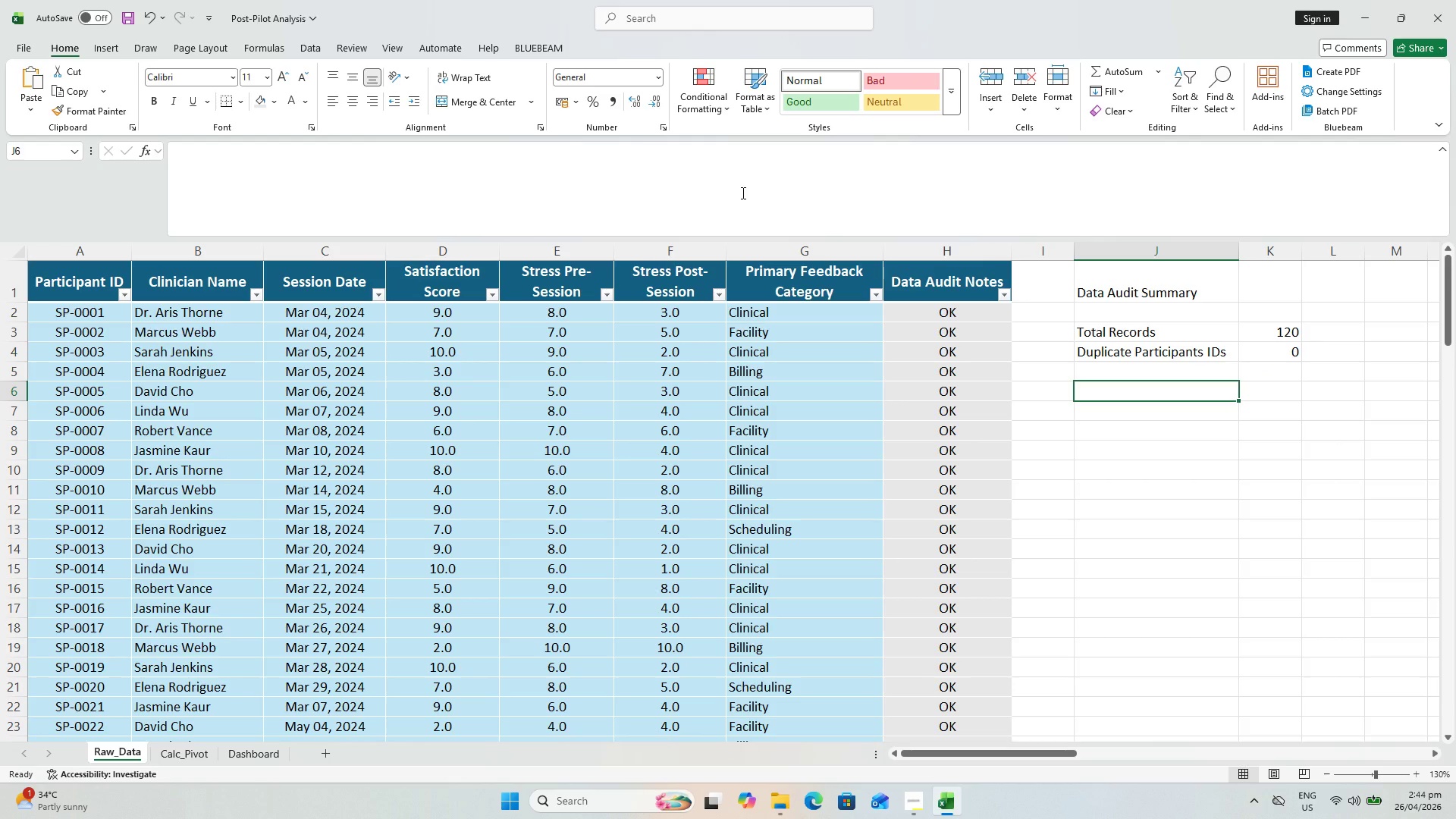 
key(ArrowDown)
 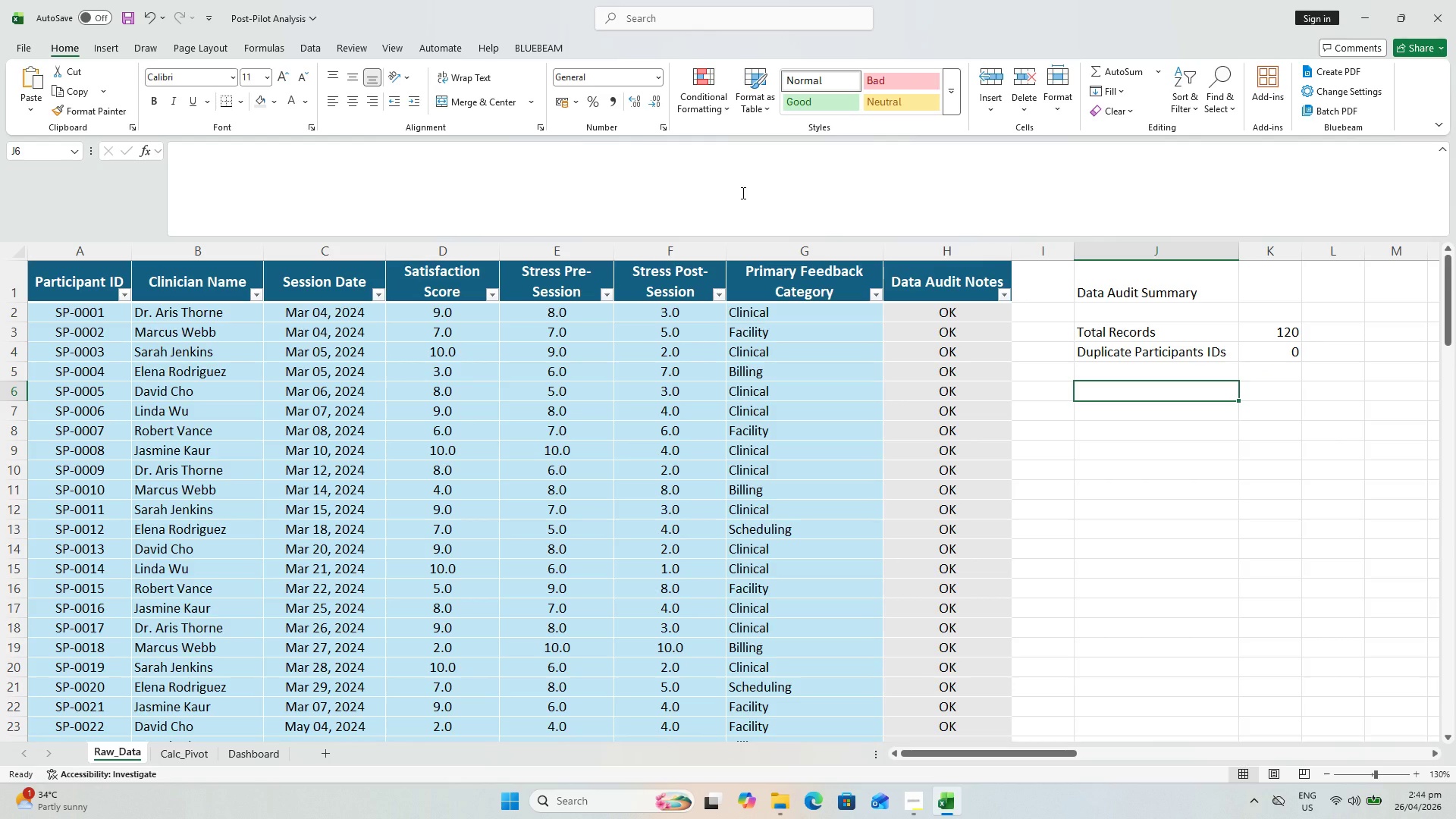 
key(ArrowDown)
 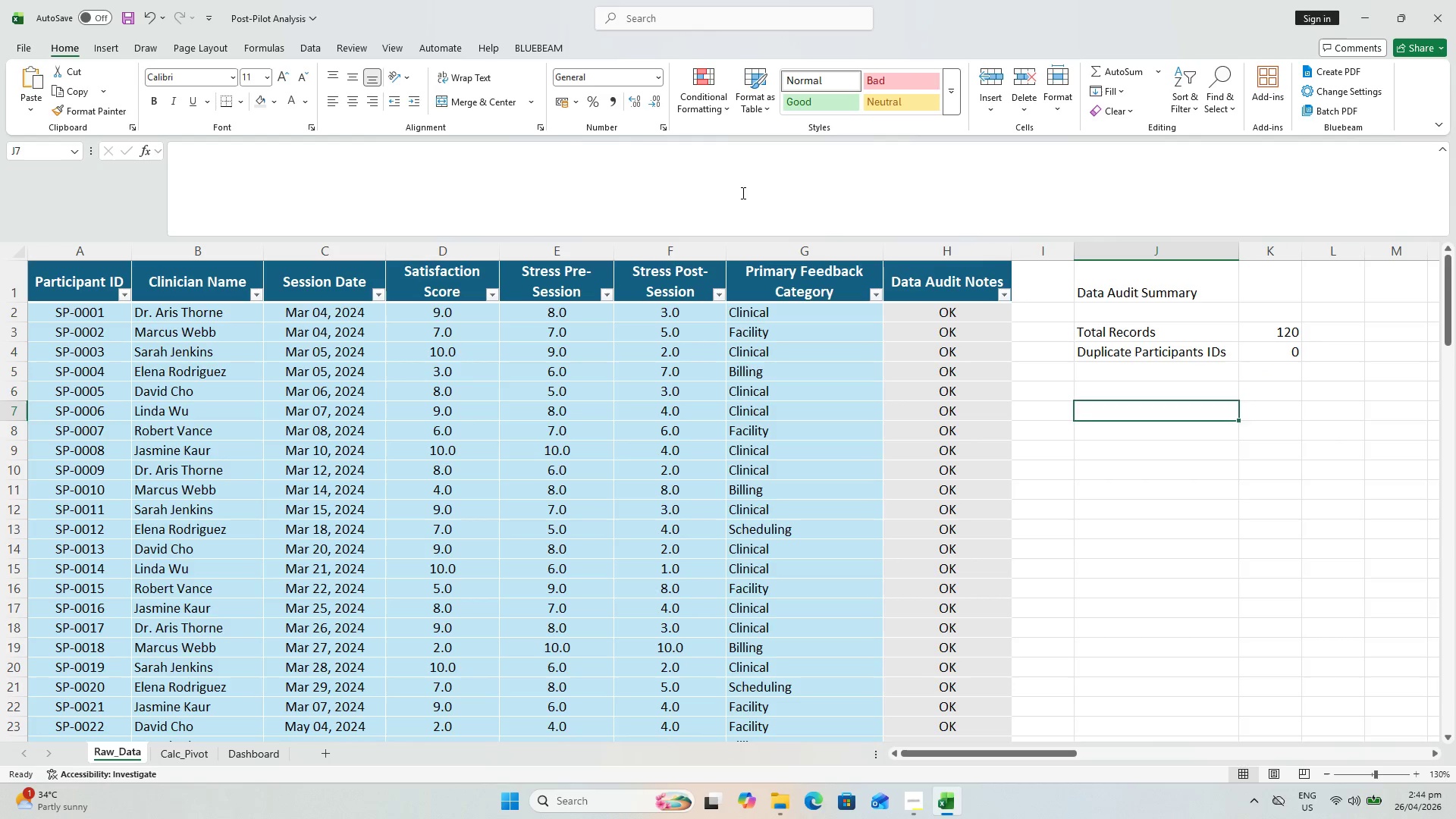 
key(ArrowUp)
 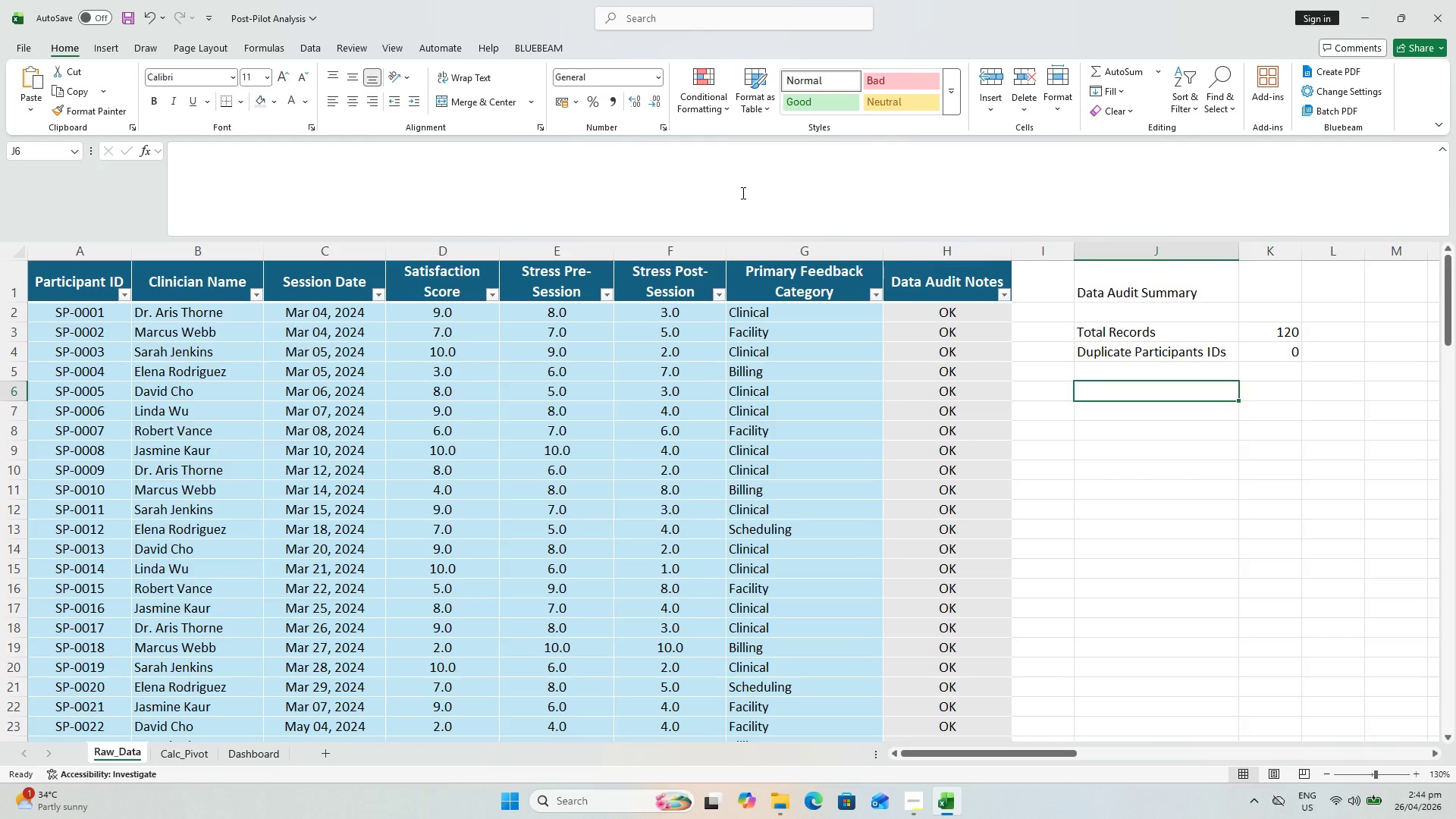 
key(ArrowUp)
 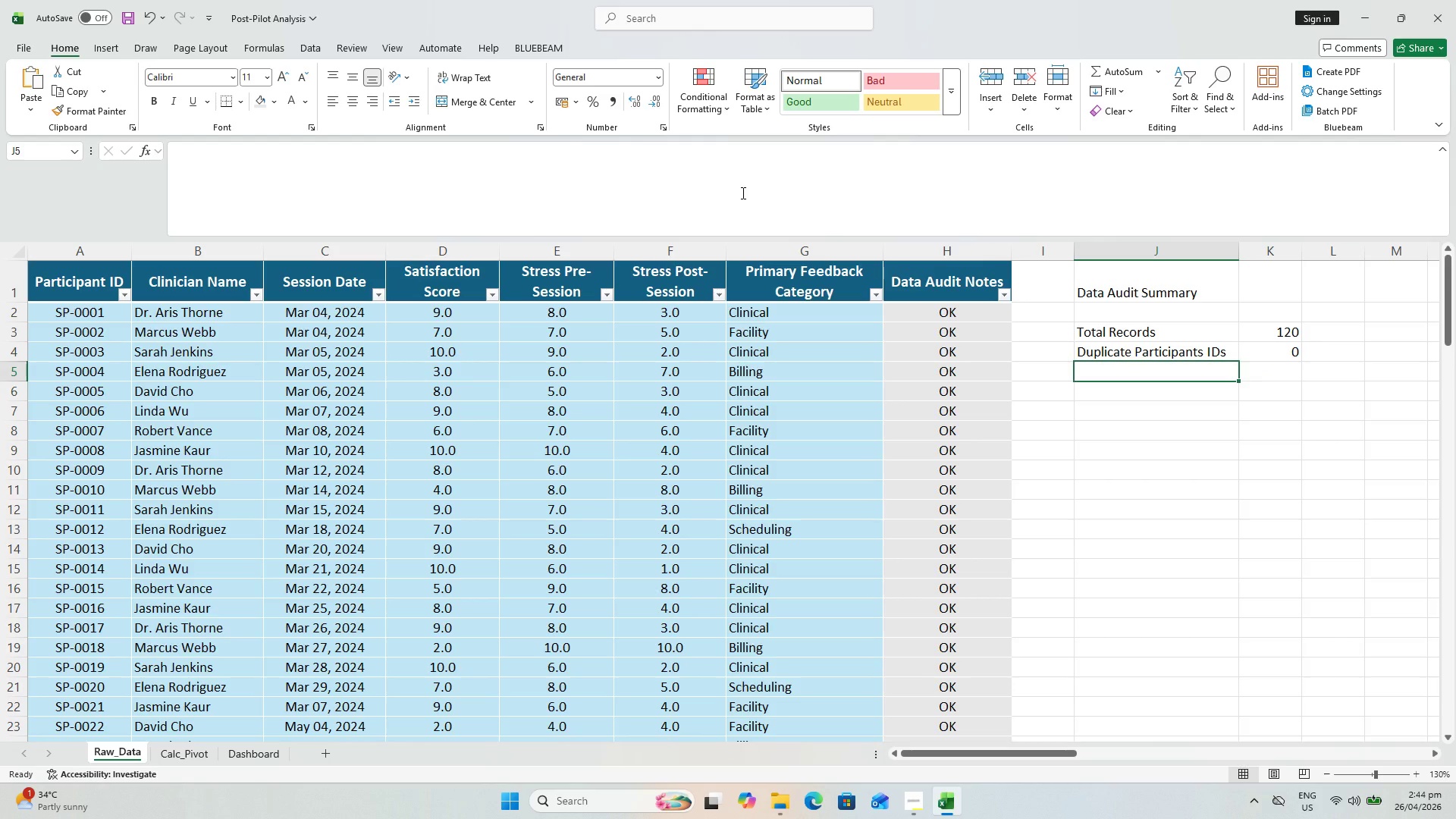 
type(Raw=)
key(Backspace)
key(Backspace)
key(Backspace)
type(ows with Audit Notes)
 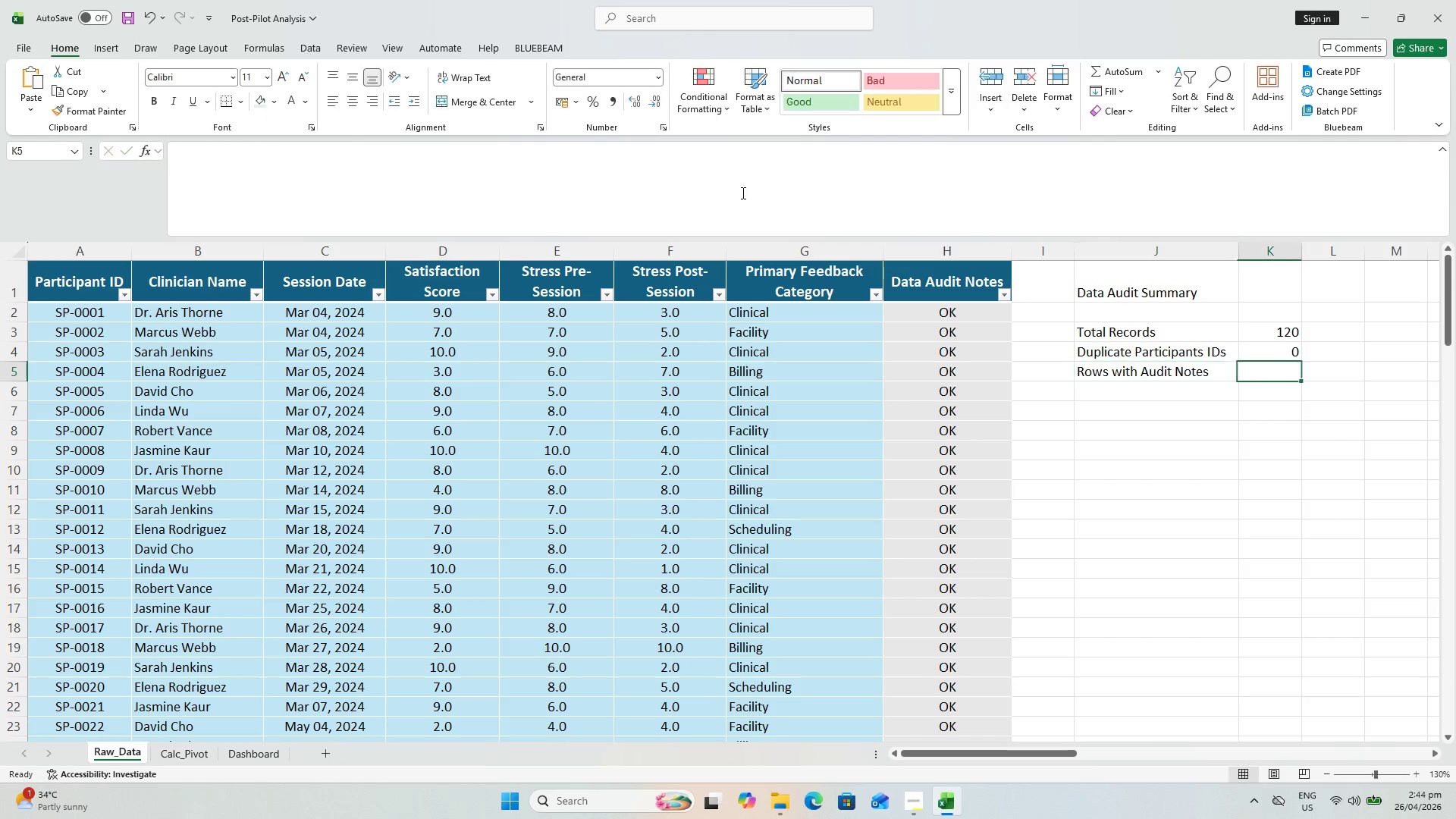 
 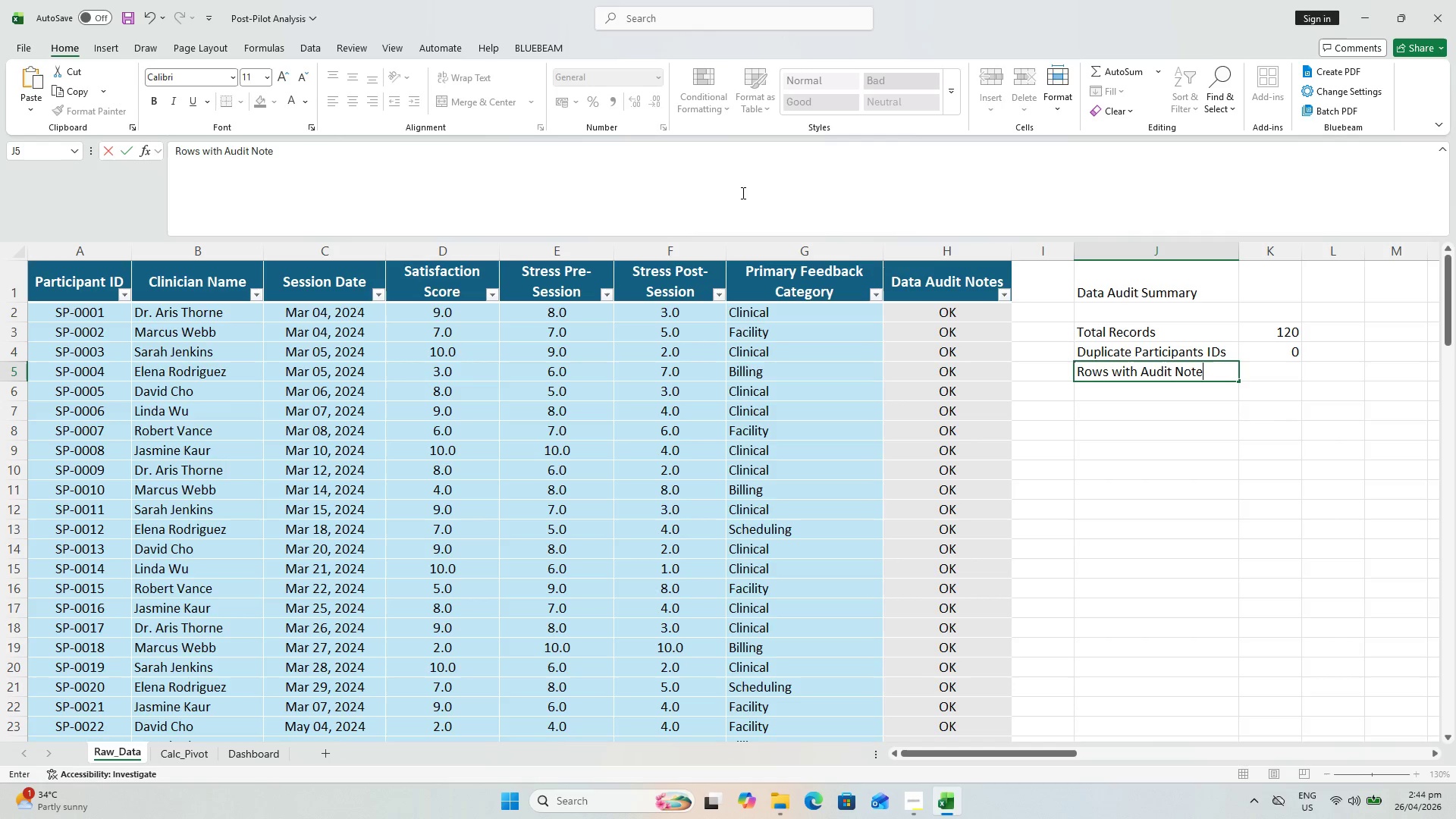 
key(ArrowRight)
 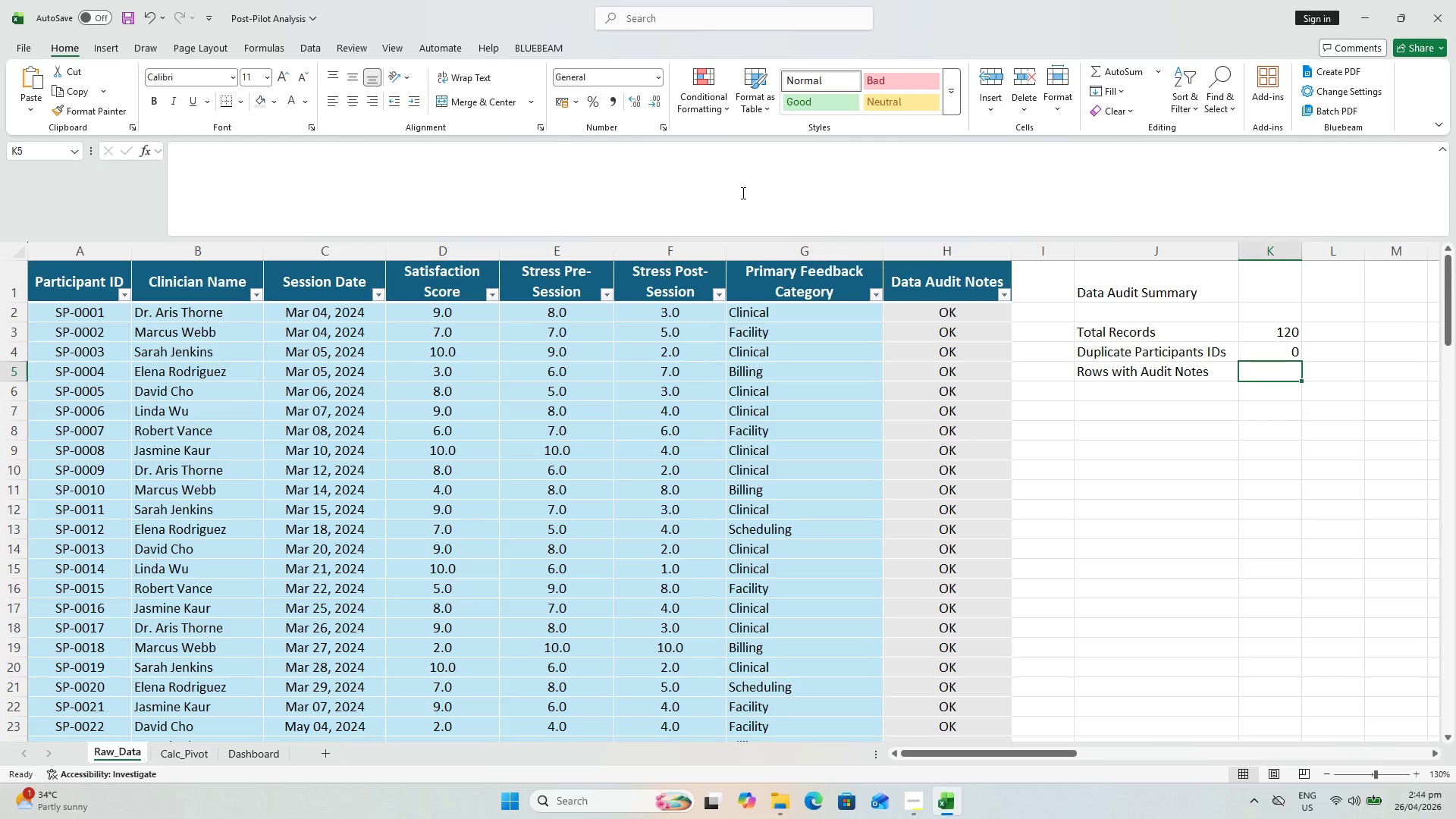 
type(-)
key(Backspace)
type(=c)
key(Backspace)
type(c)
key(Backspace)
type(COUNTIF(()
key(Backspace)
 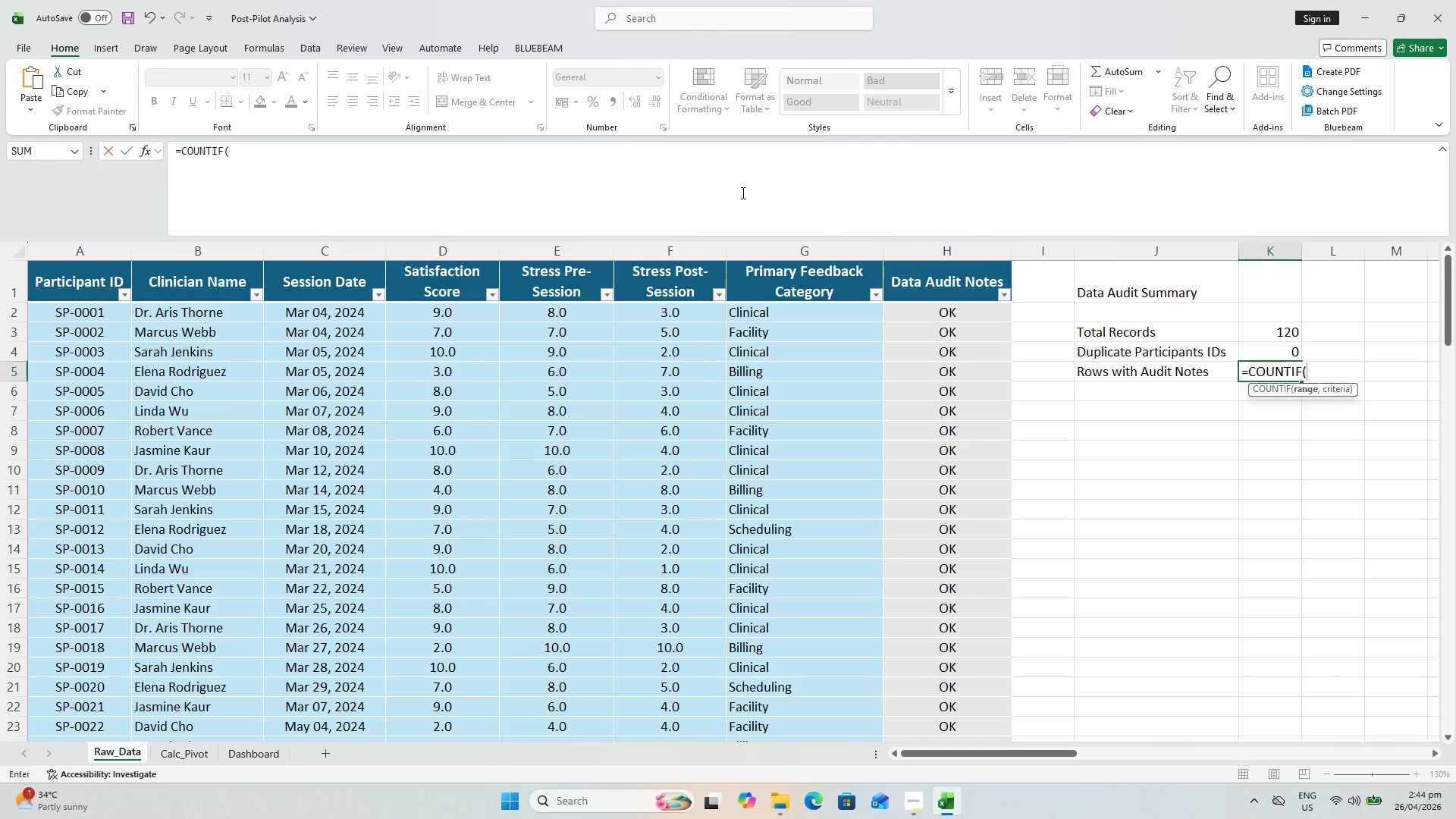 
 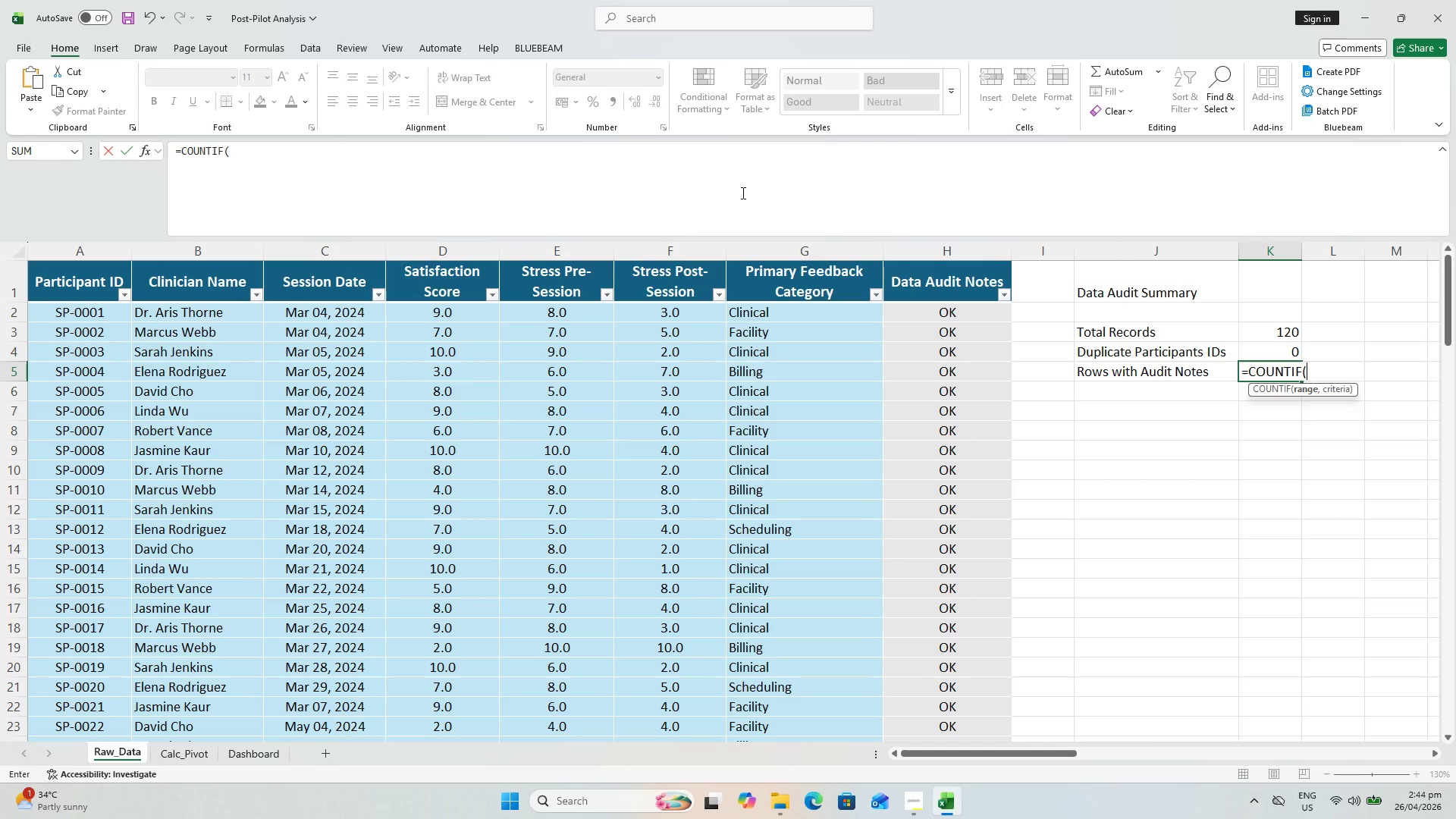 
hold_key(key=ShiftLeft, duration=1.39)
 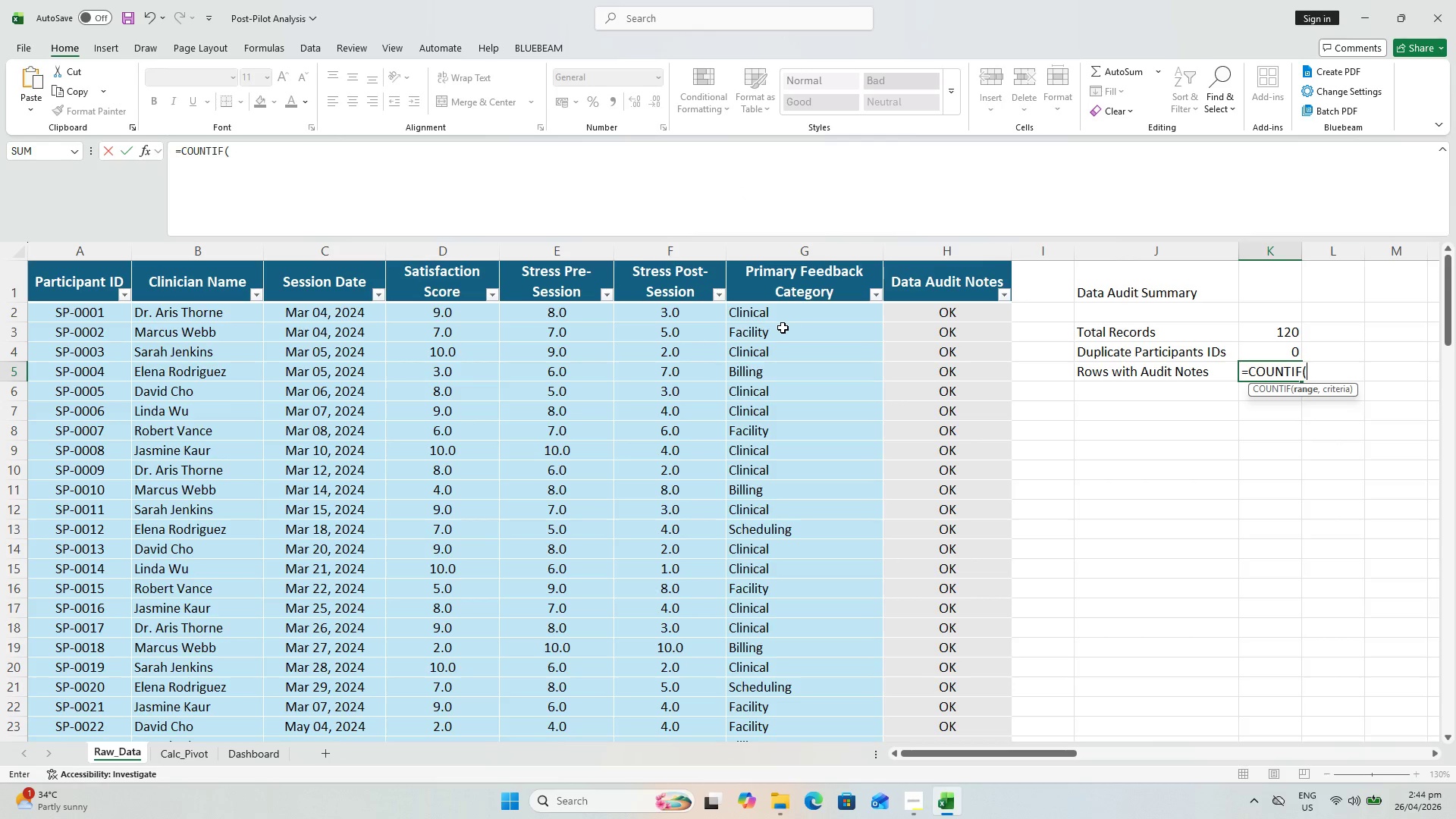 
scroll: coordinate [905, 314], scroll_direction: up, amount: 1.0
 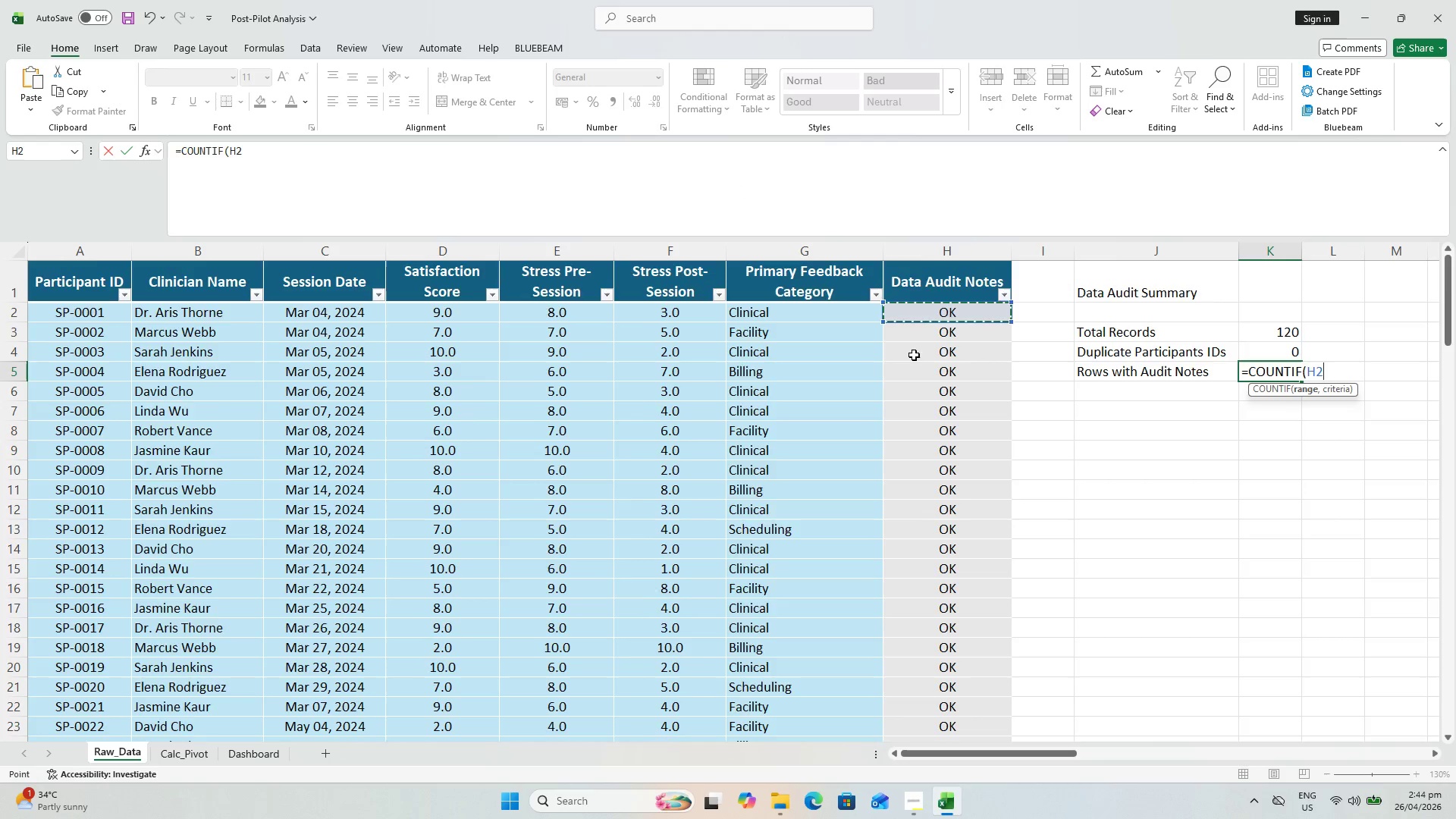 
hold_key(key=ShiftLeft, duration=0.52)
 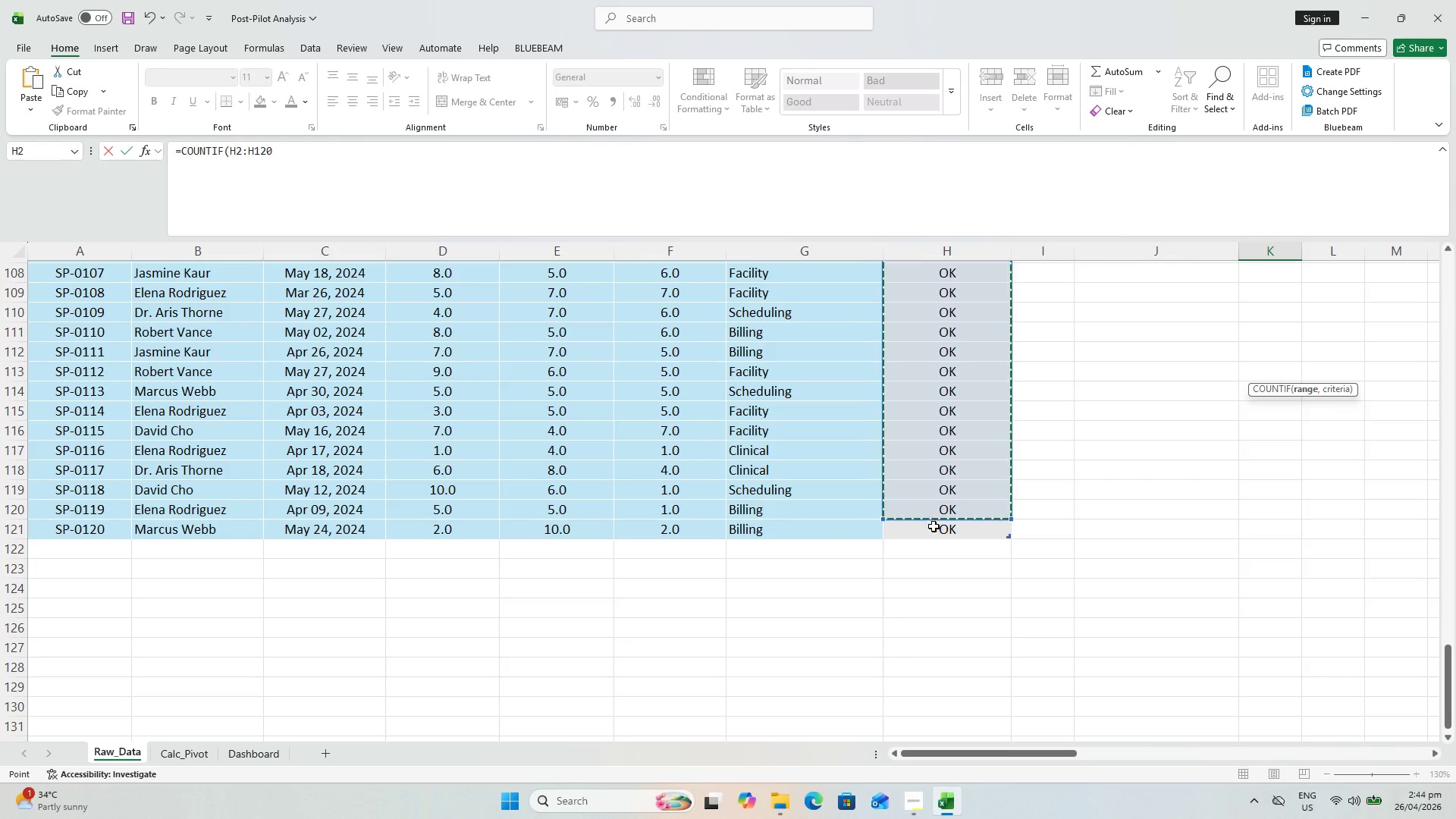 
scroll: coordinate [912, 532], scroll_direction: down, amount: 36.0
 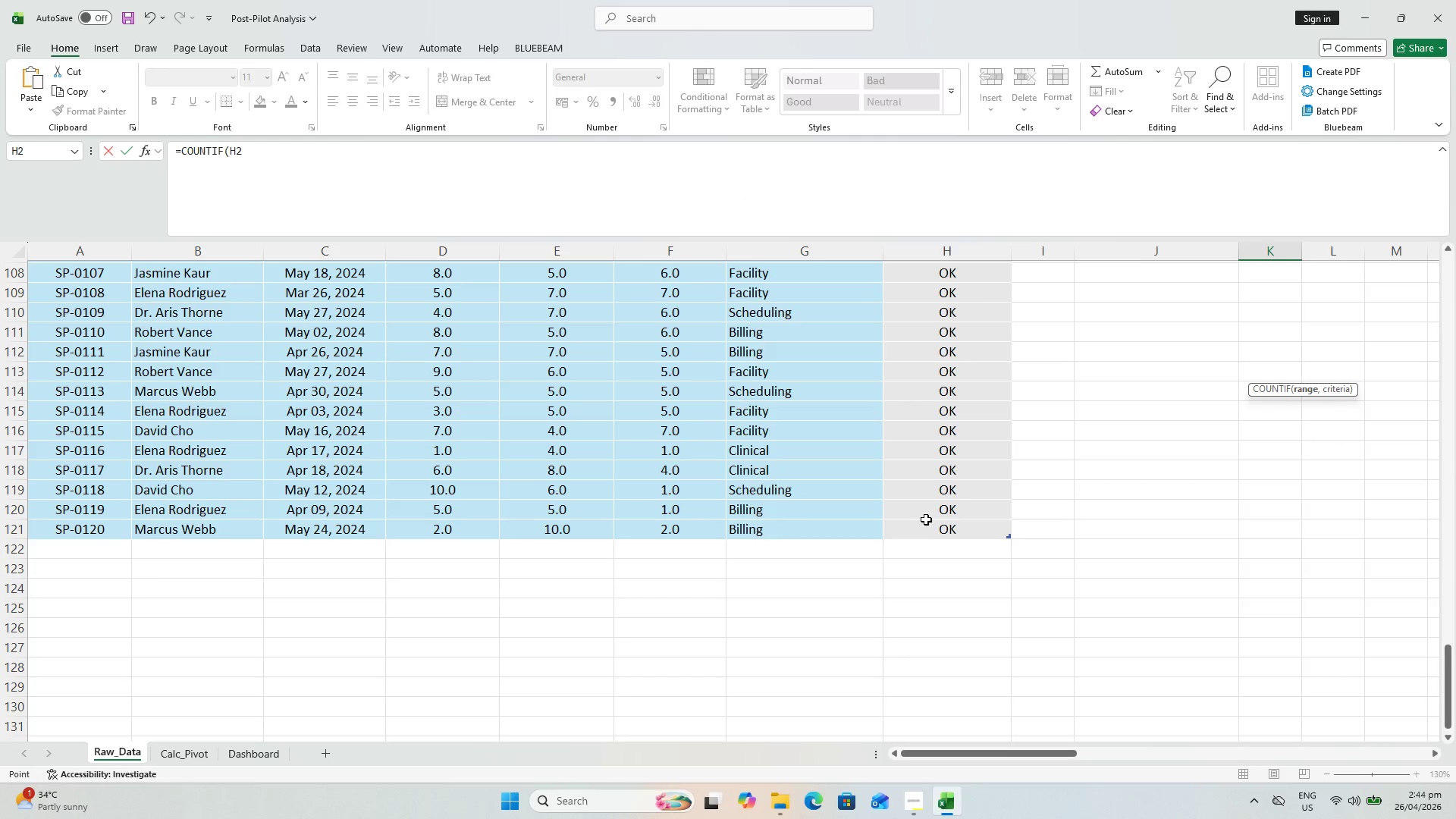 
key(Shift+ShiftLeft)
 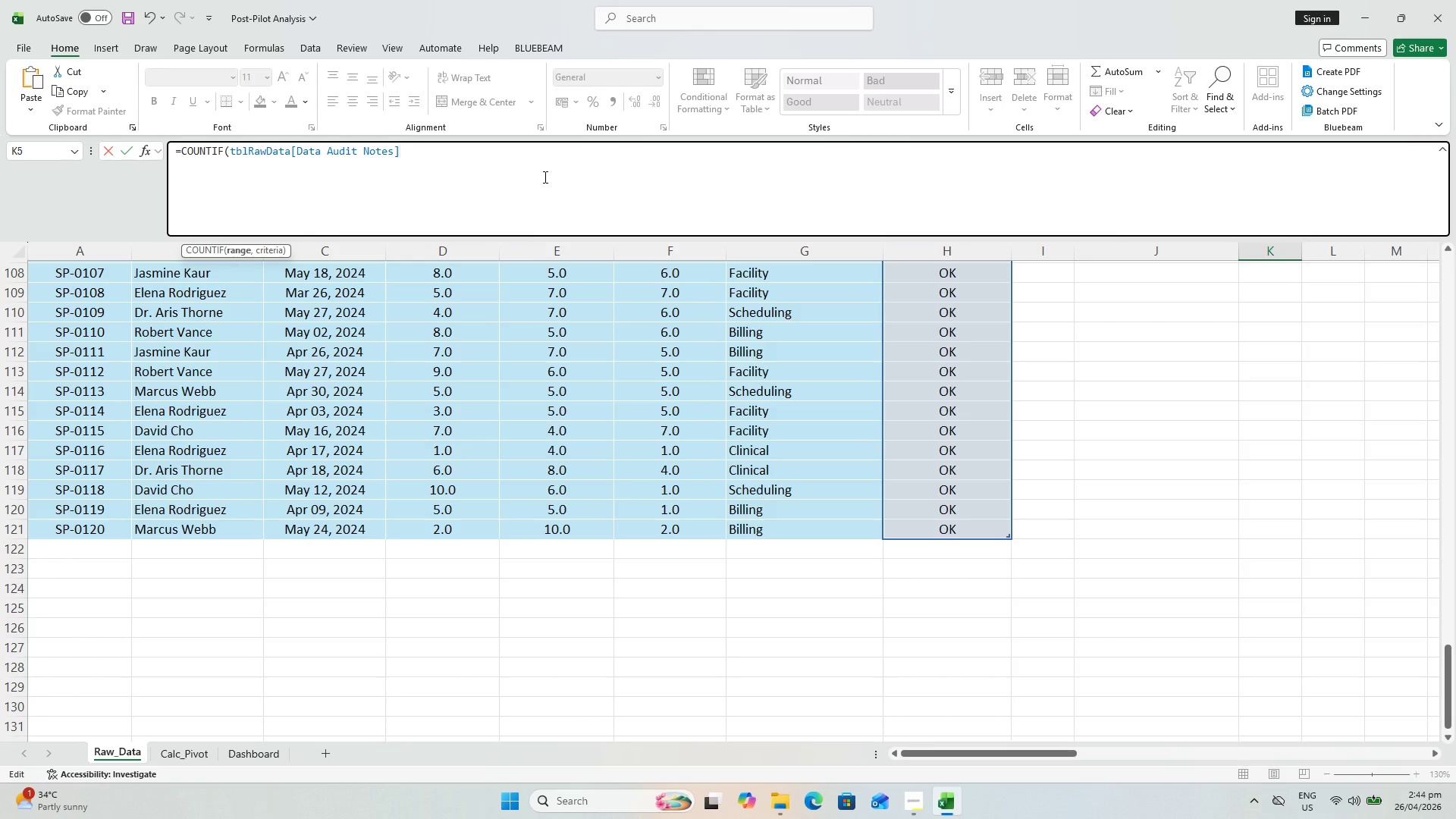 
key(Comma)
 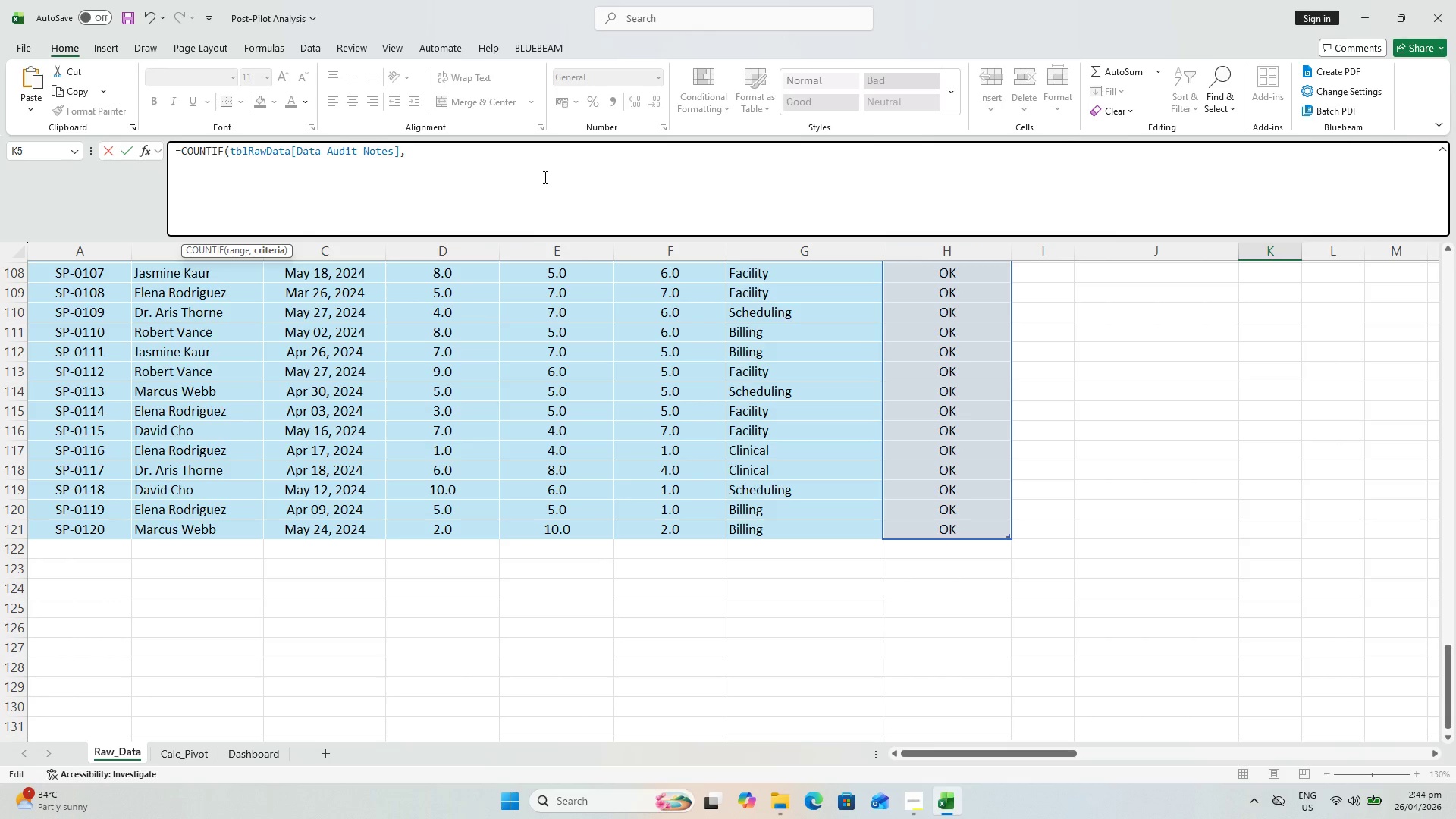 
key(Shift+Quote)
 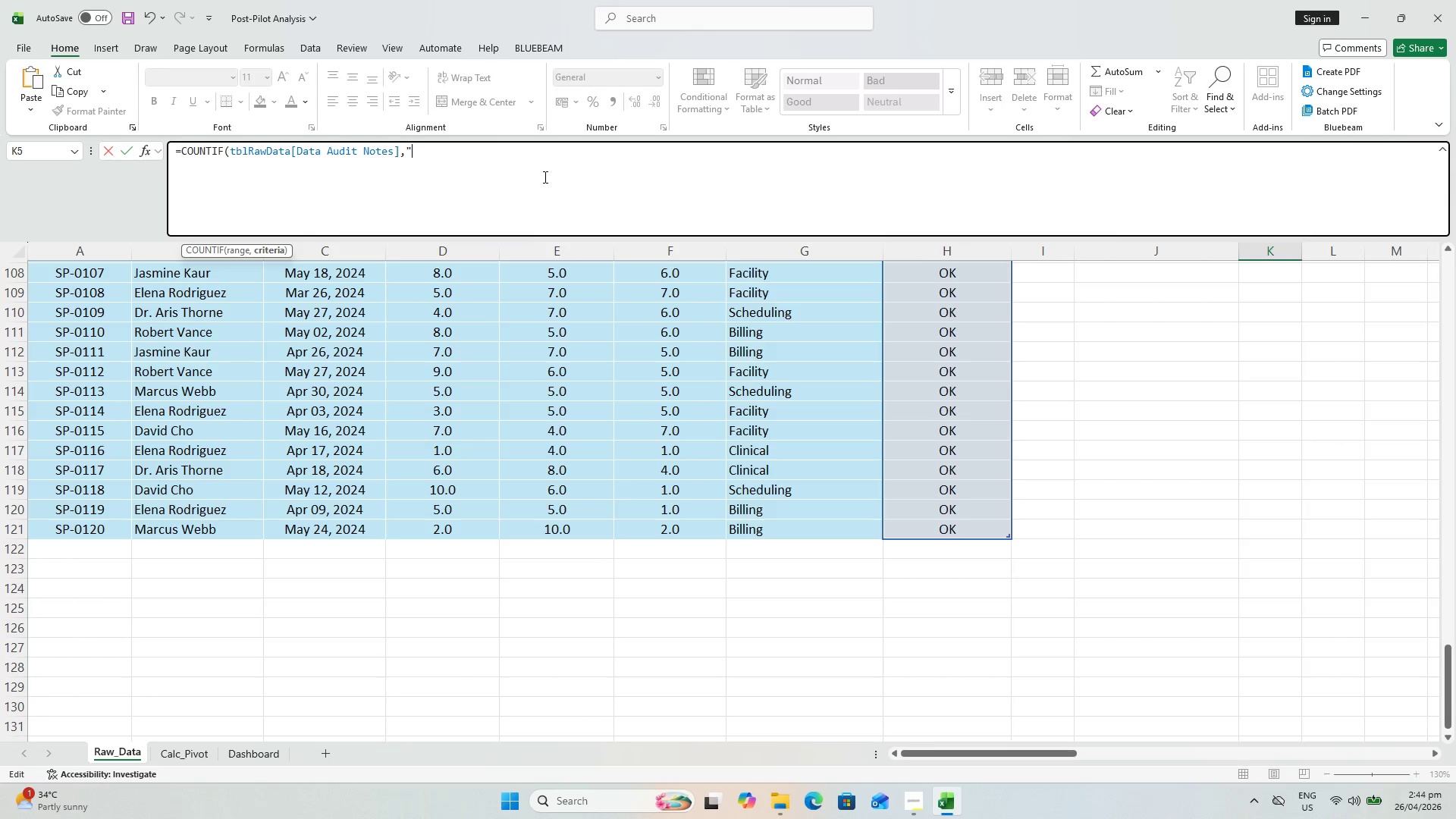 
hold_key(key=ShiftLeft, duration=0.77)
 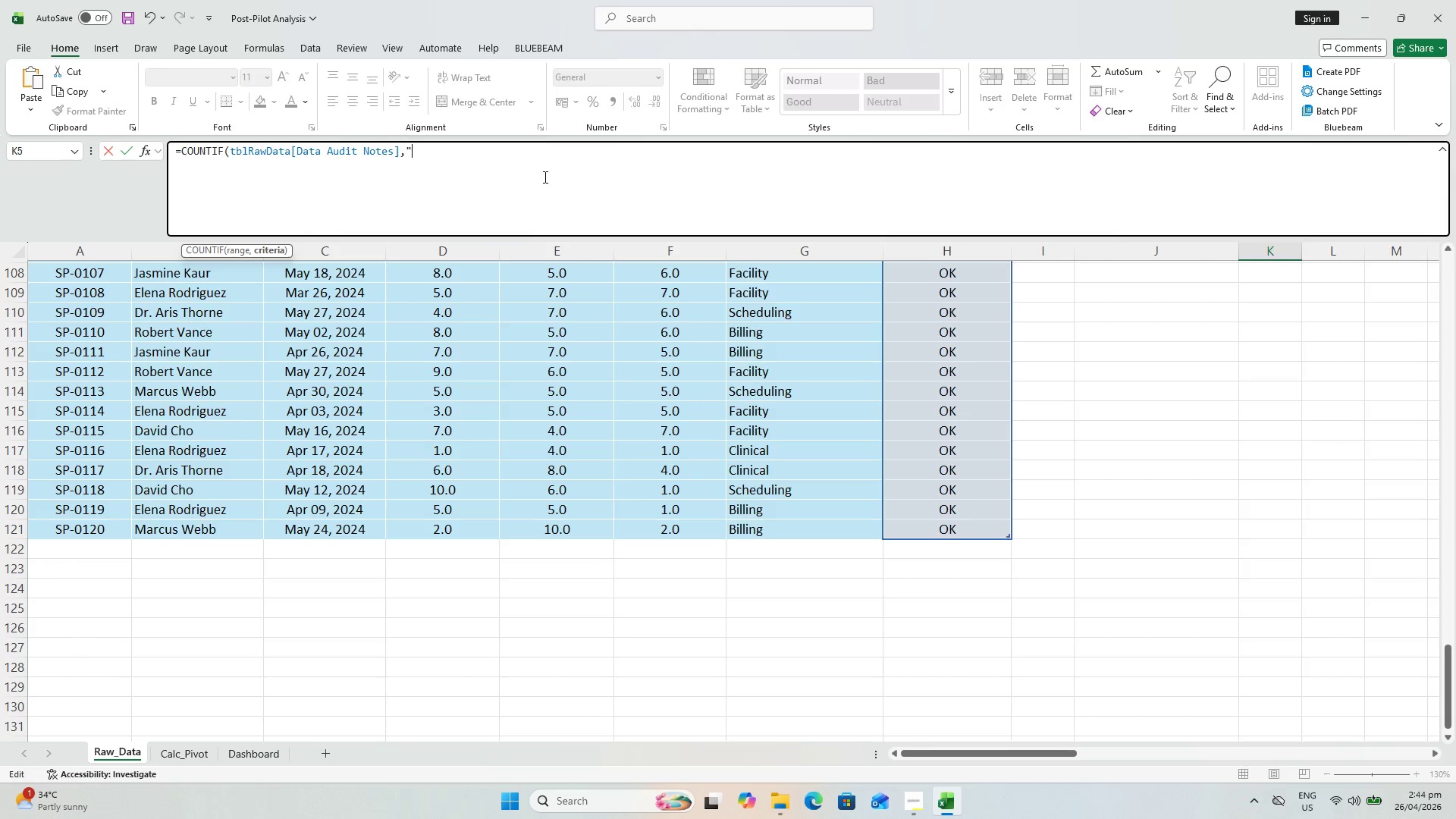 
key(Shift+Comma)
 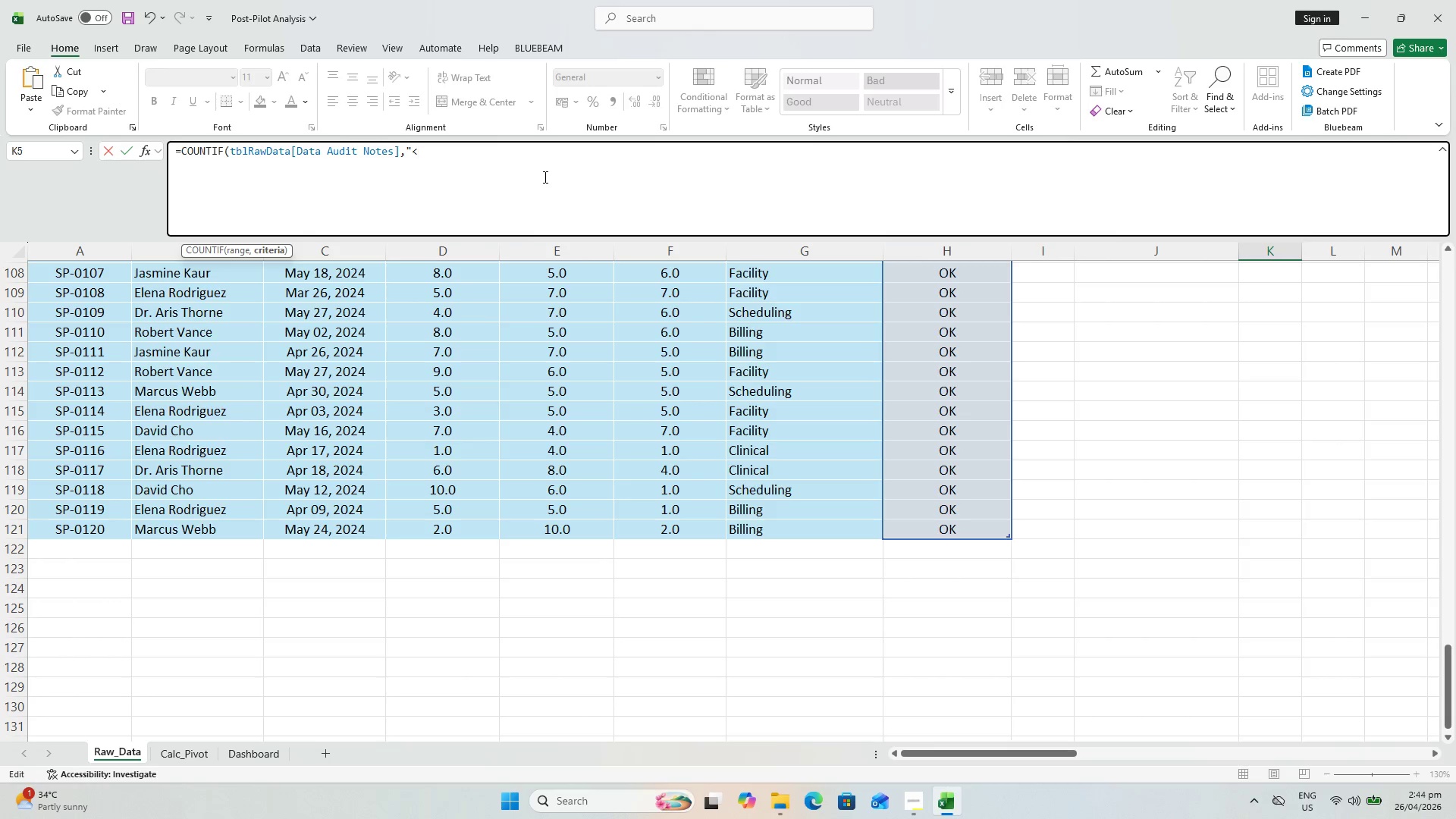 
key(Shift+Period)
 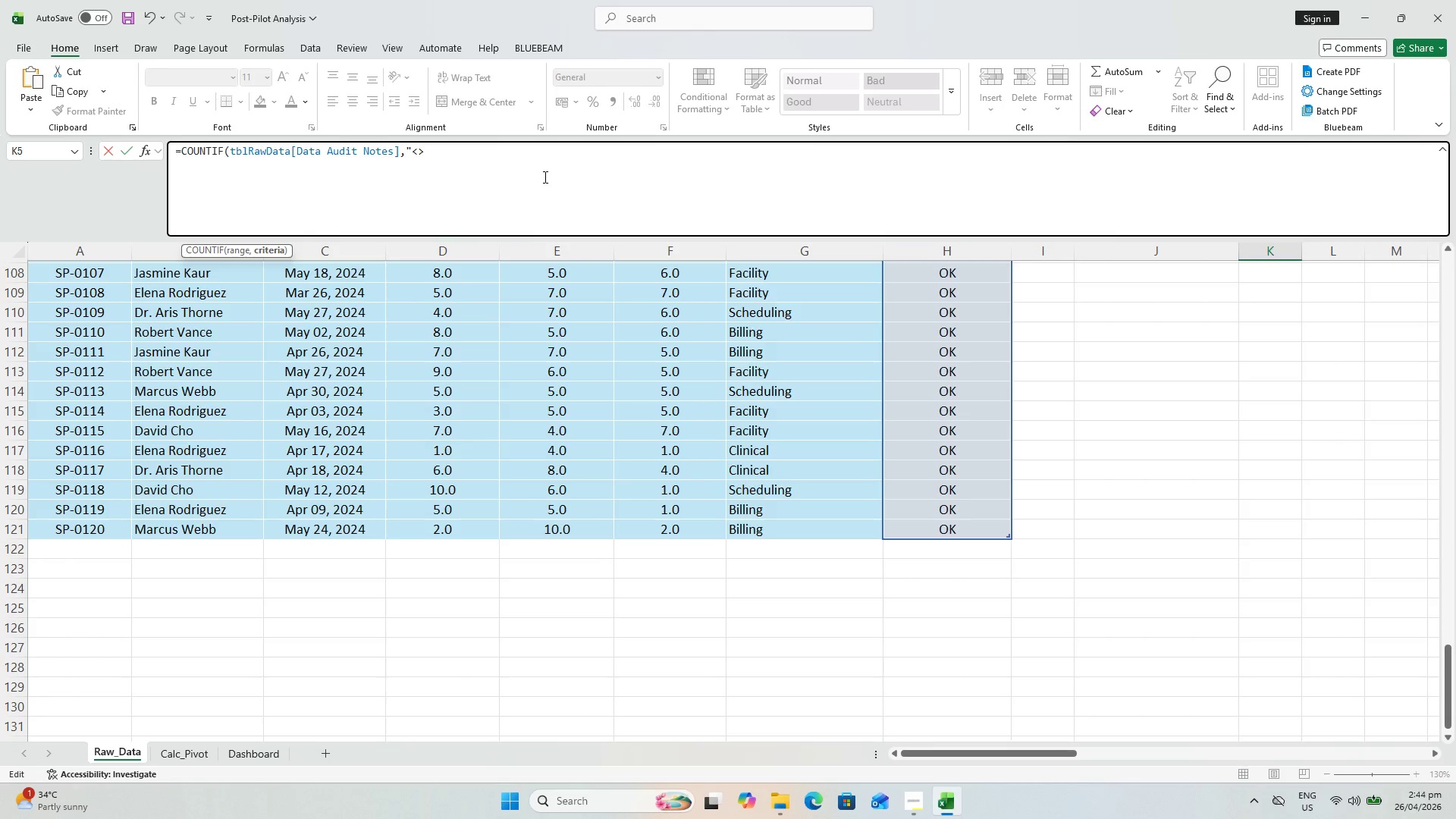 
key(Shift+Quote)
 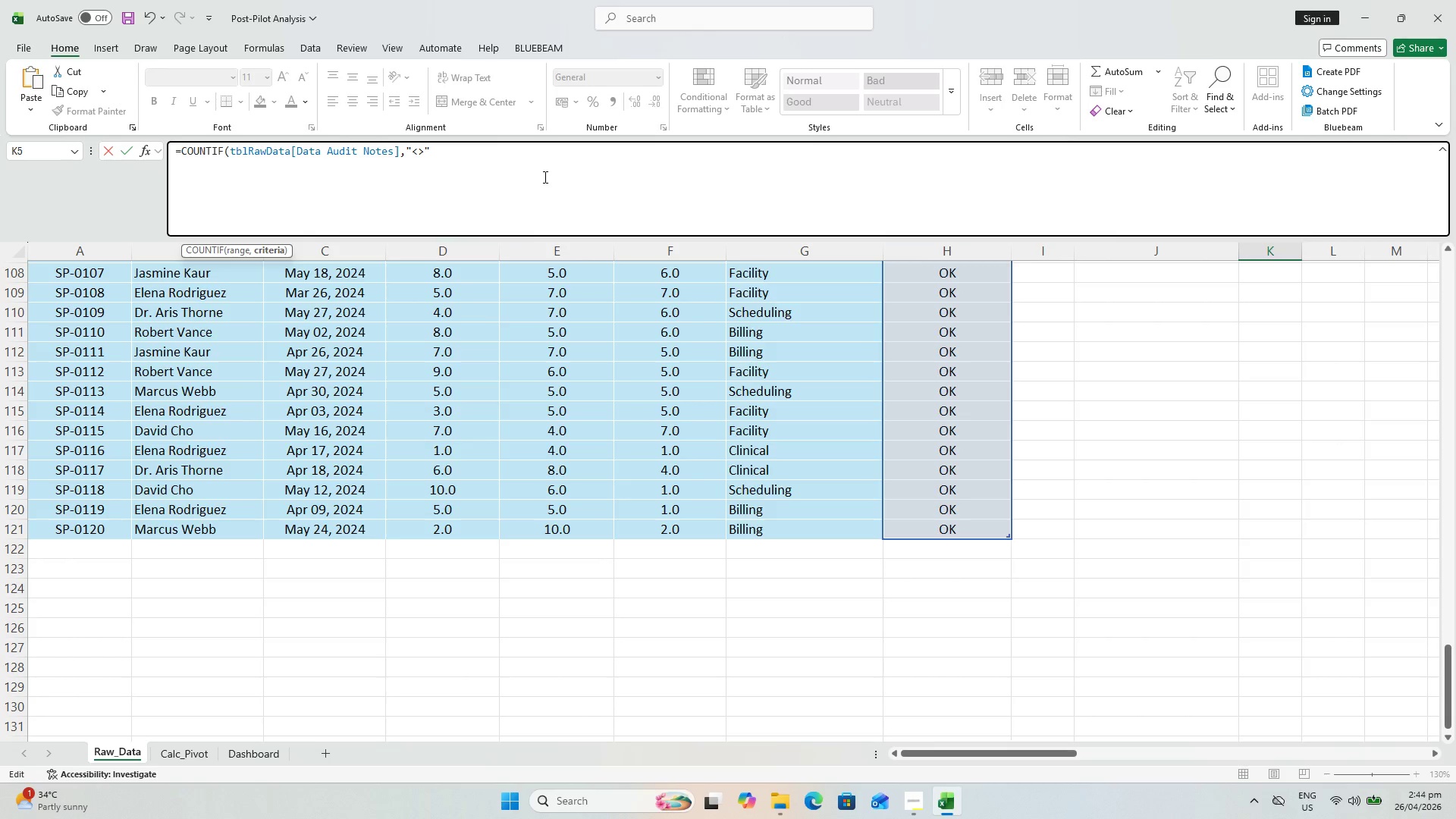 
key(Shift+0)
 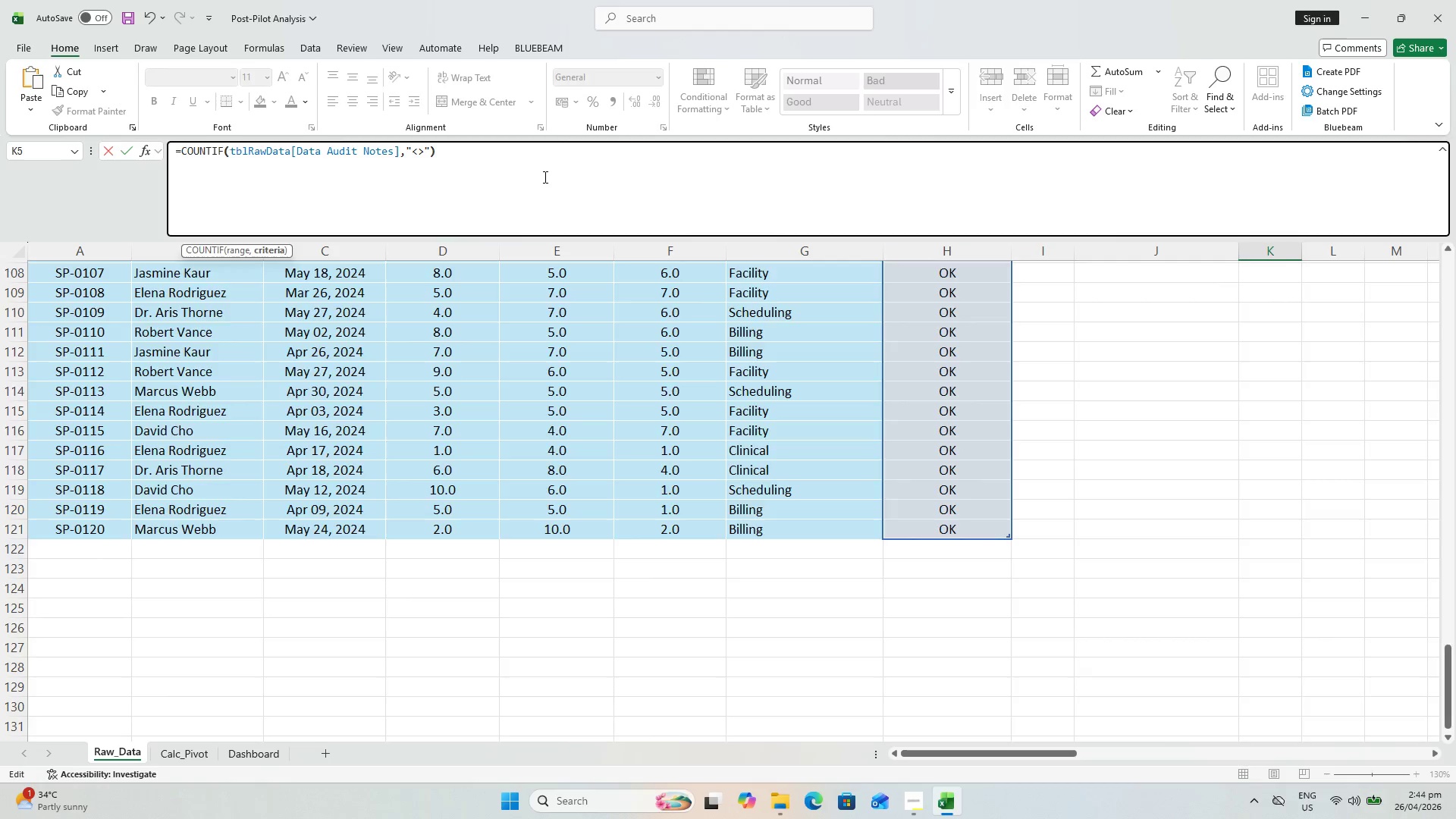 
key(Enter)
 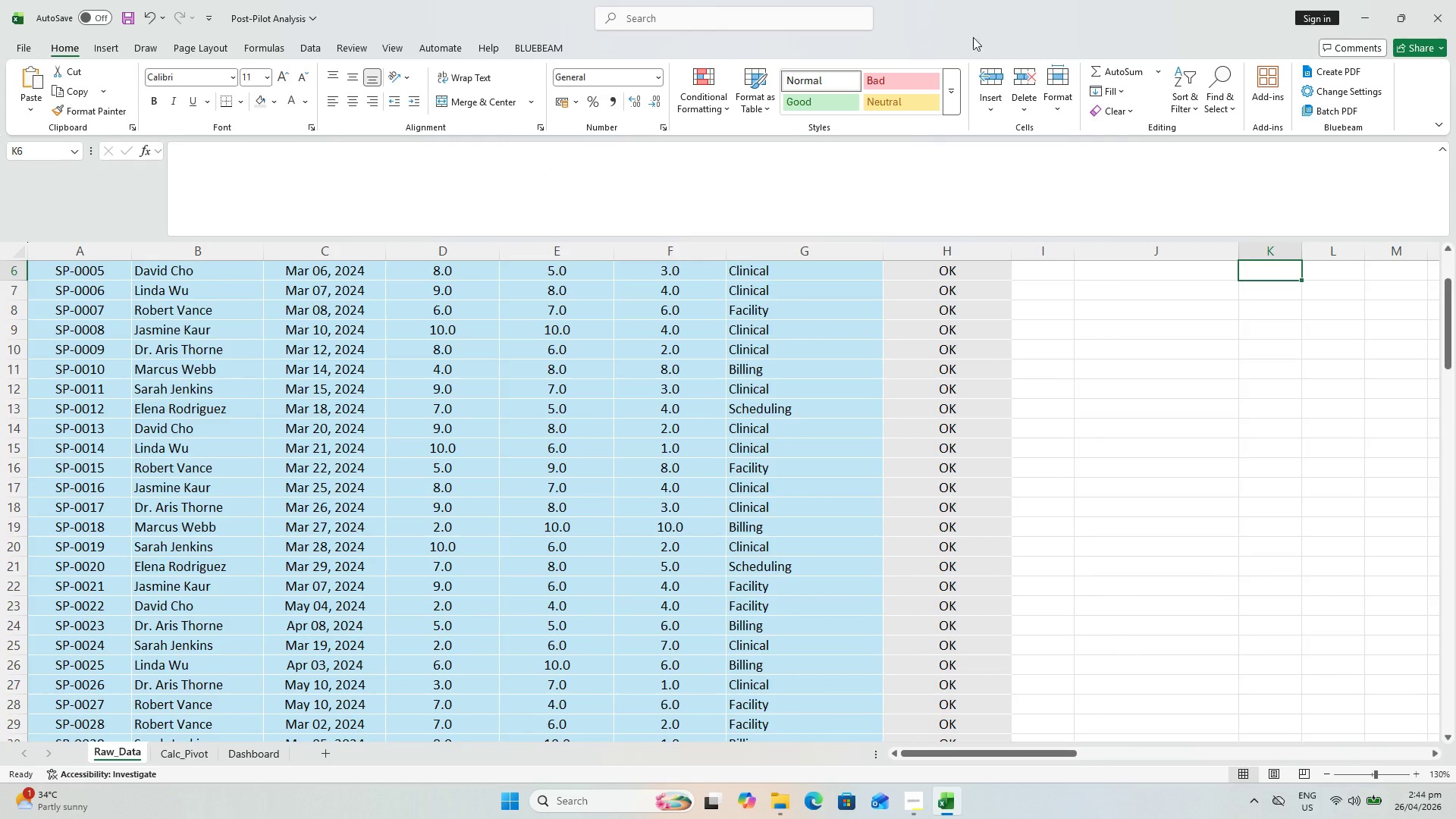 
scroll: coordinate [1172, 340], scroll_direction: up, amount: 4.0
 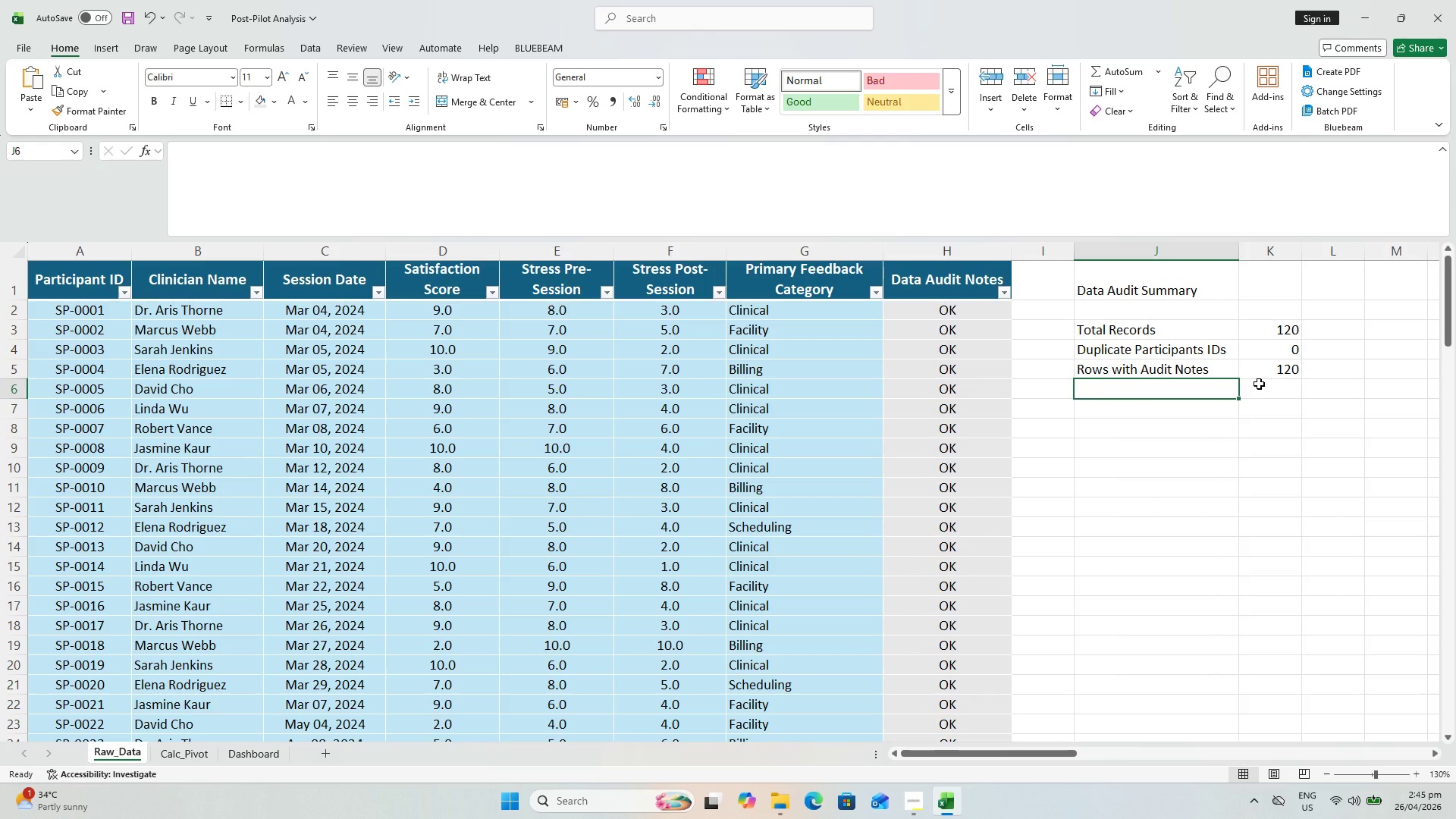 
key(Control+S)
 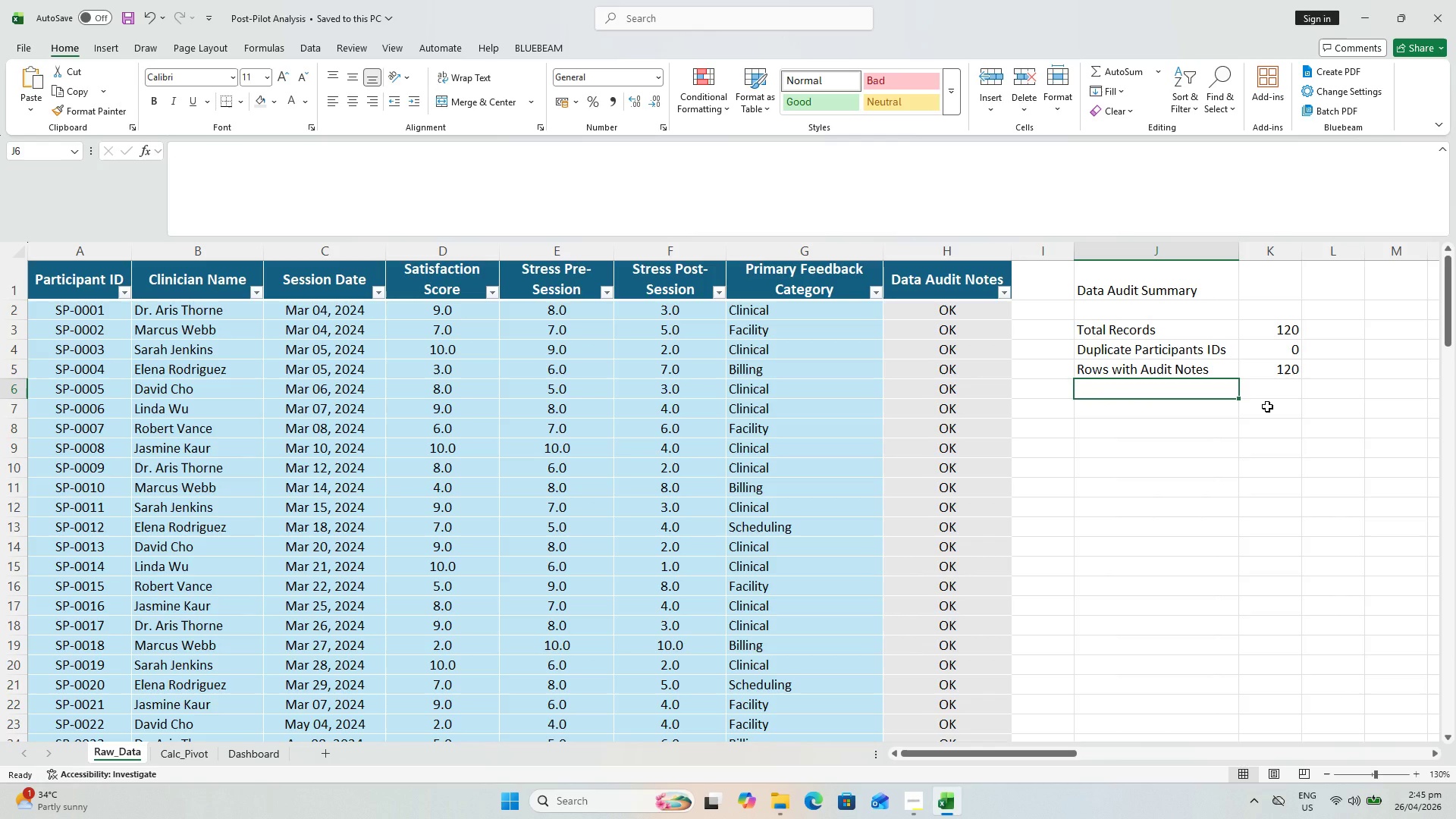 
wait(12.39)
 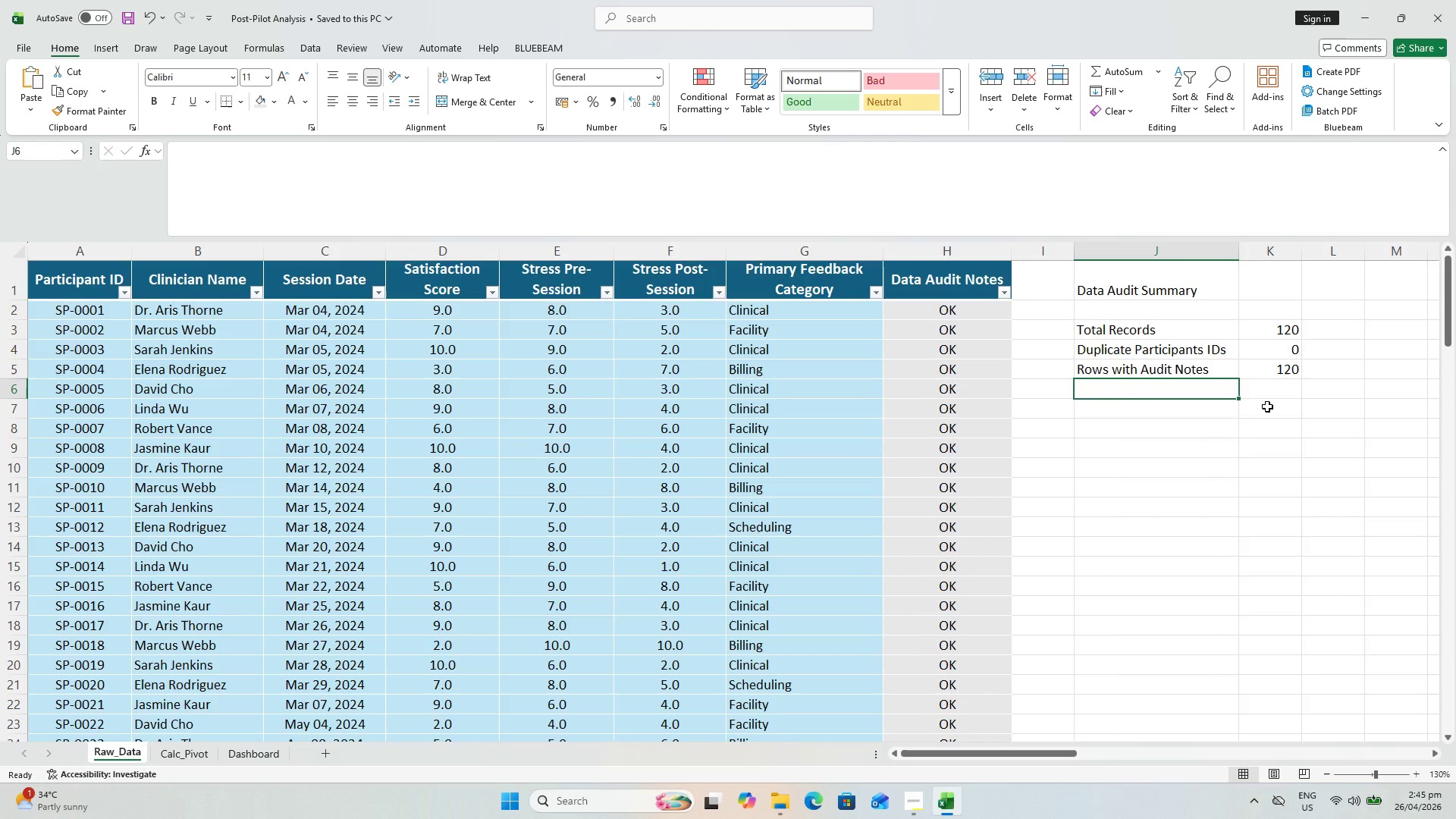 
key(Control+ControlLeft)
 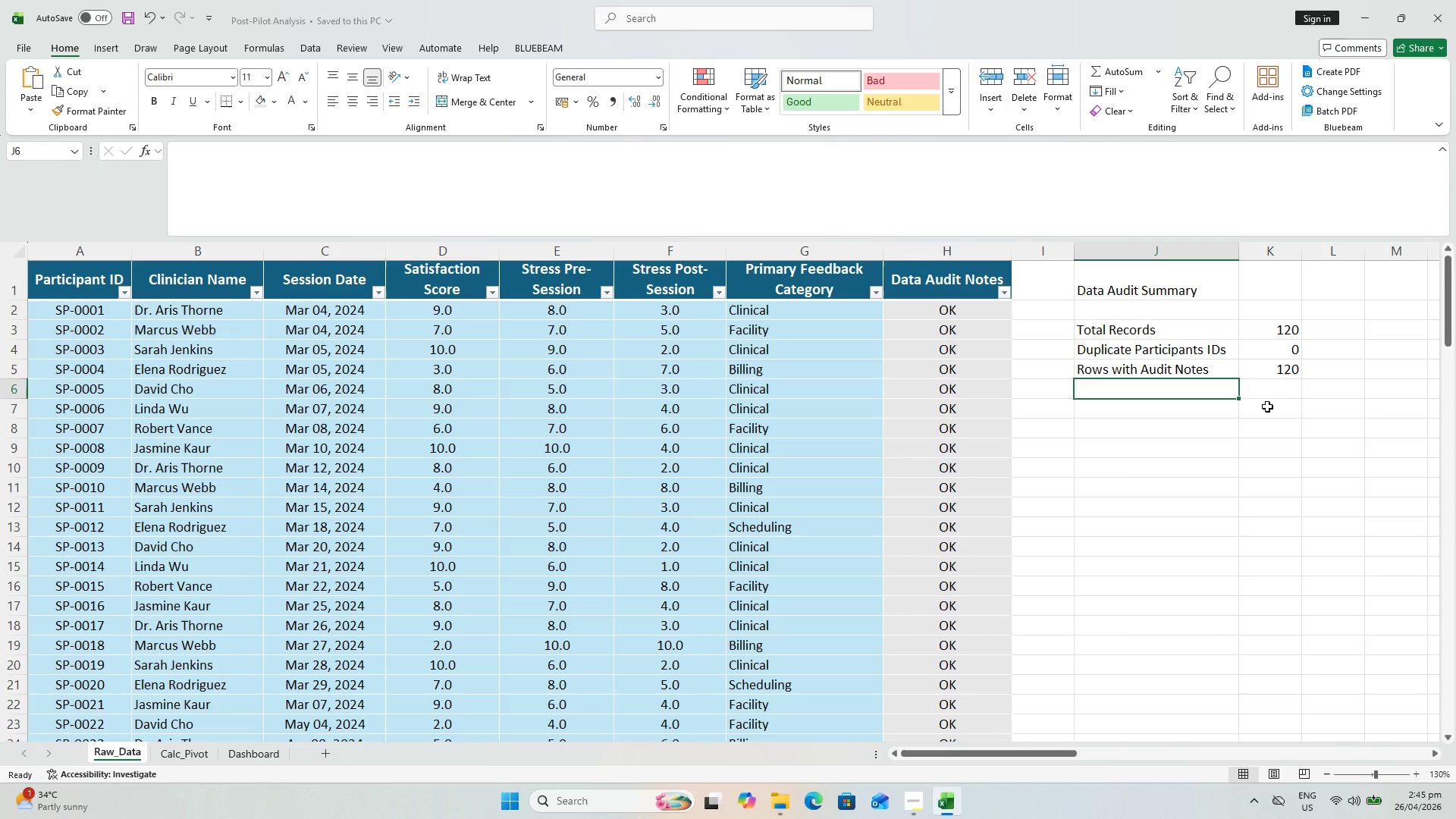 
key(Control+S)
 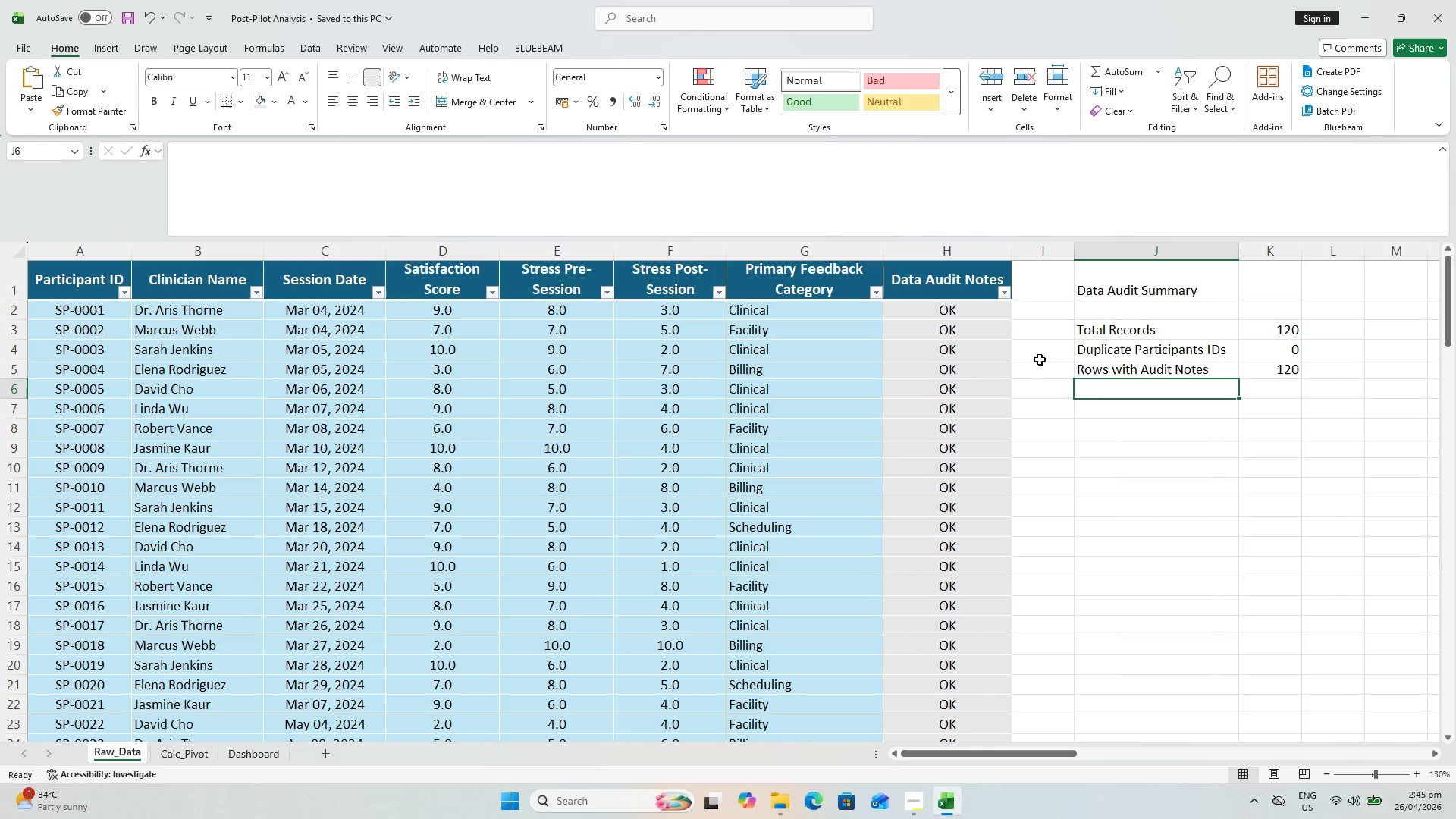 
type(Earlier)
key(Backspace)
type(st DS)
key(Backspace)
key(Backspace)
type(Session Date)
 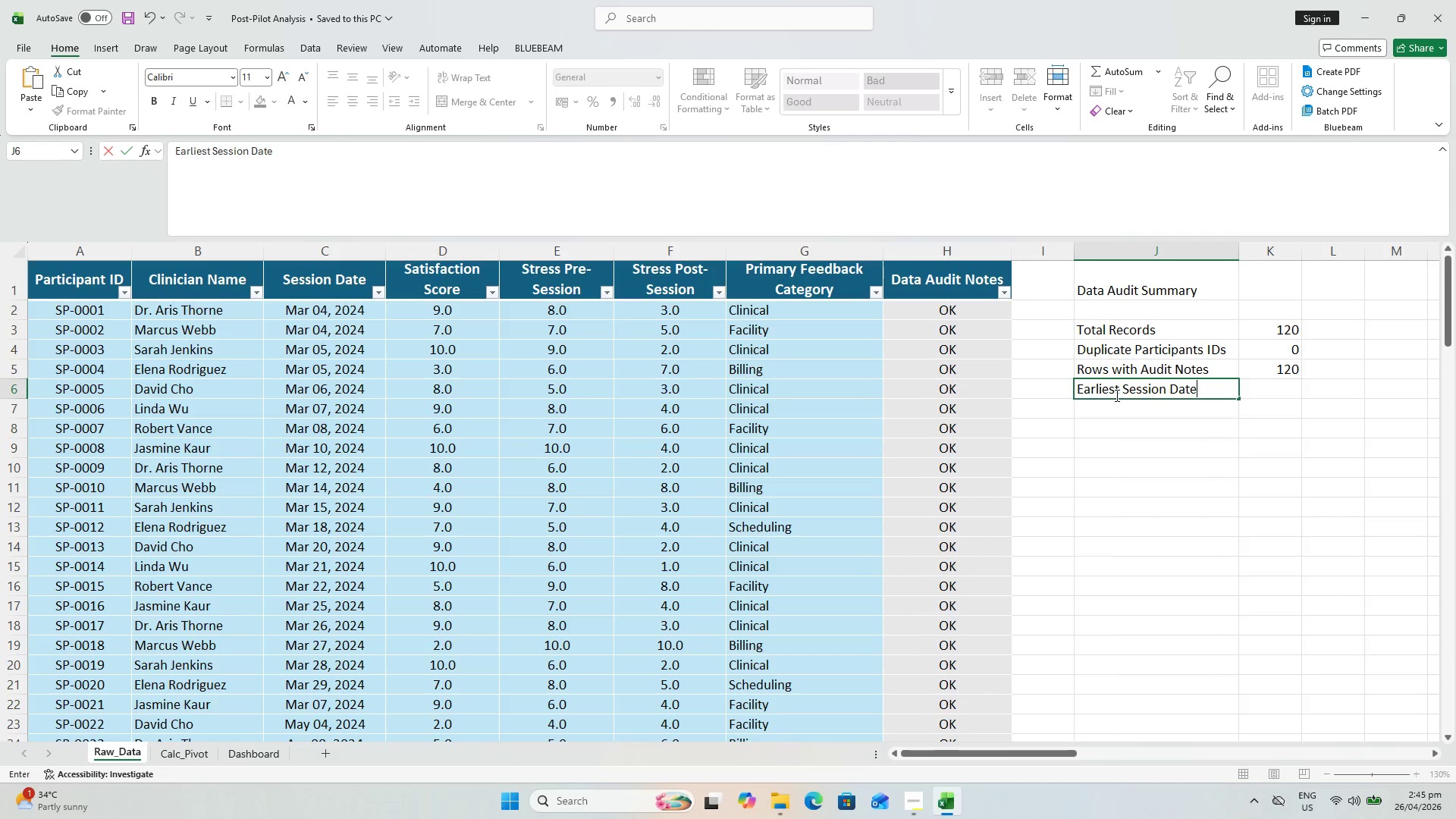 
key(ArrowRight)
 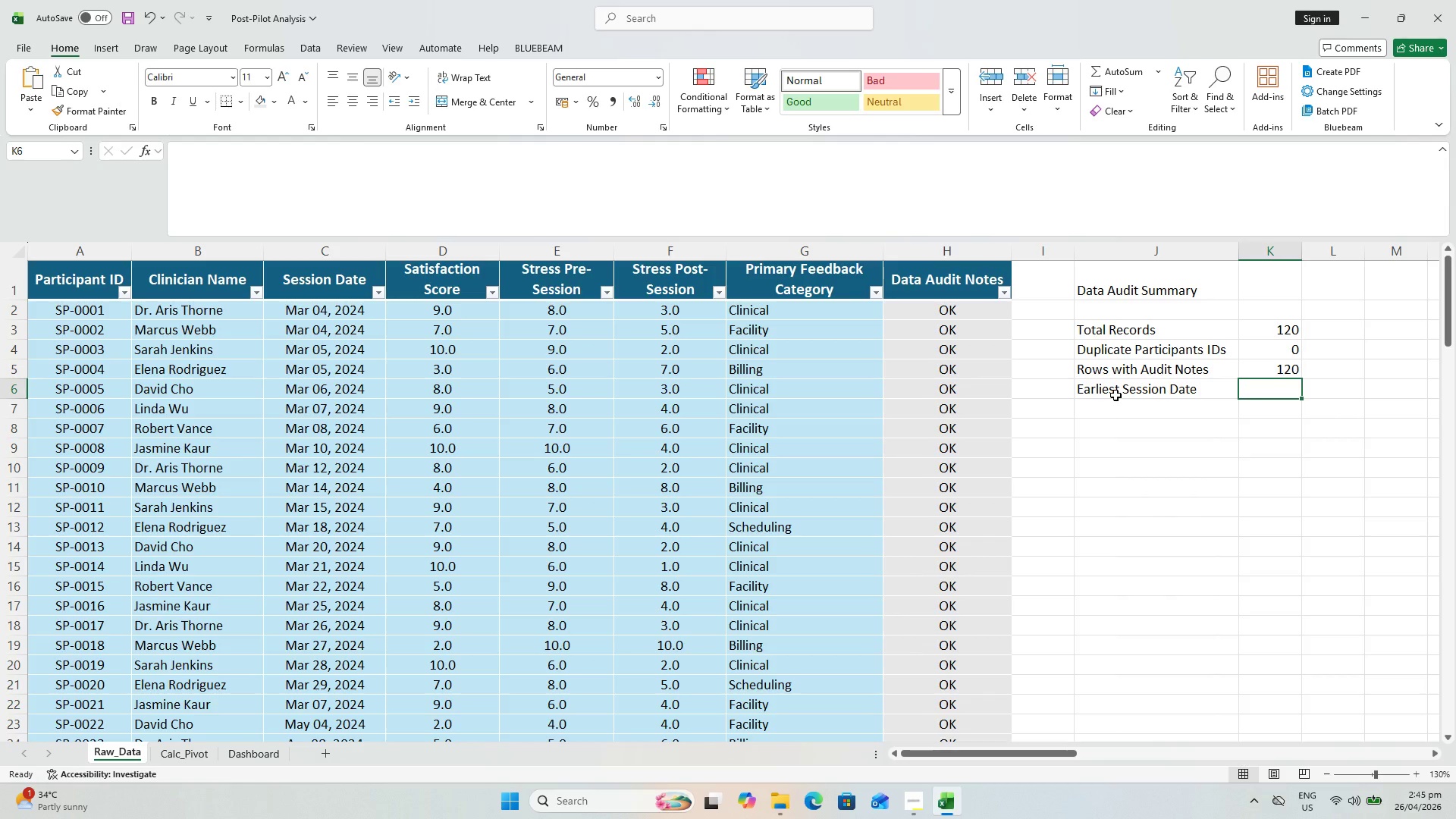 
type(=MAX()
 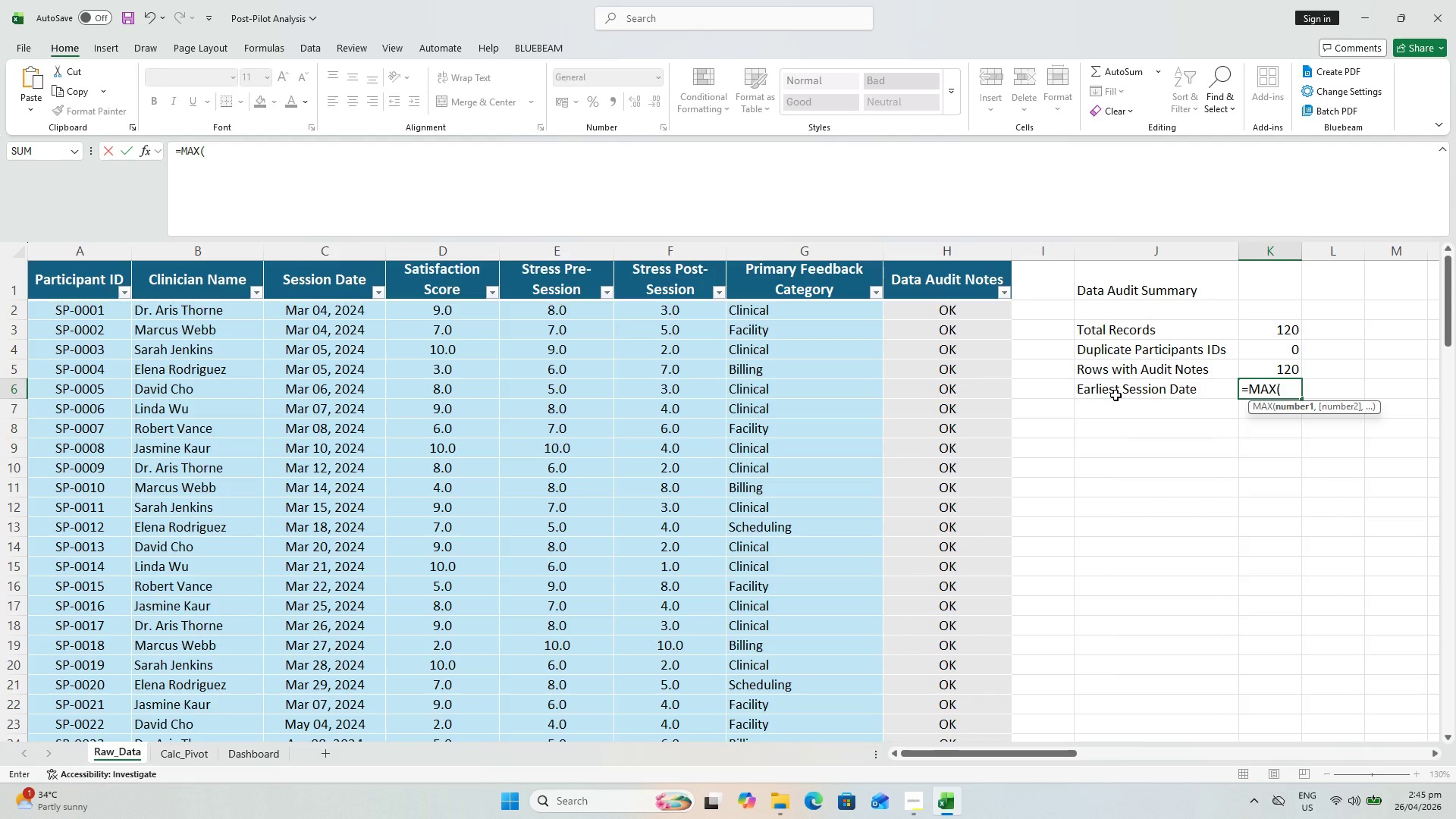 
scroll: coordinate [330, 322], scroll_direction: up, amount: 2.0
 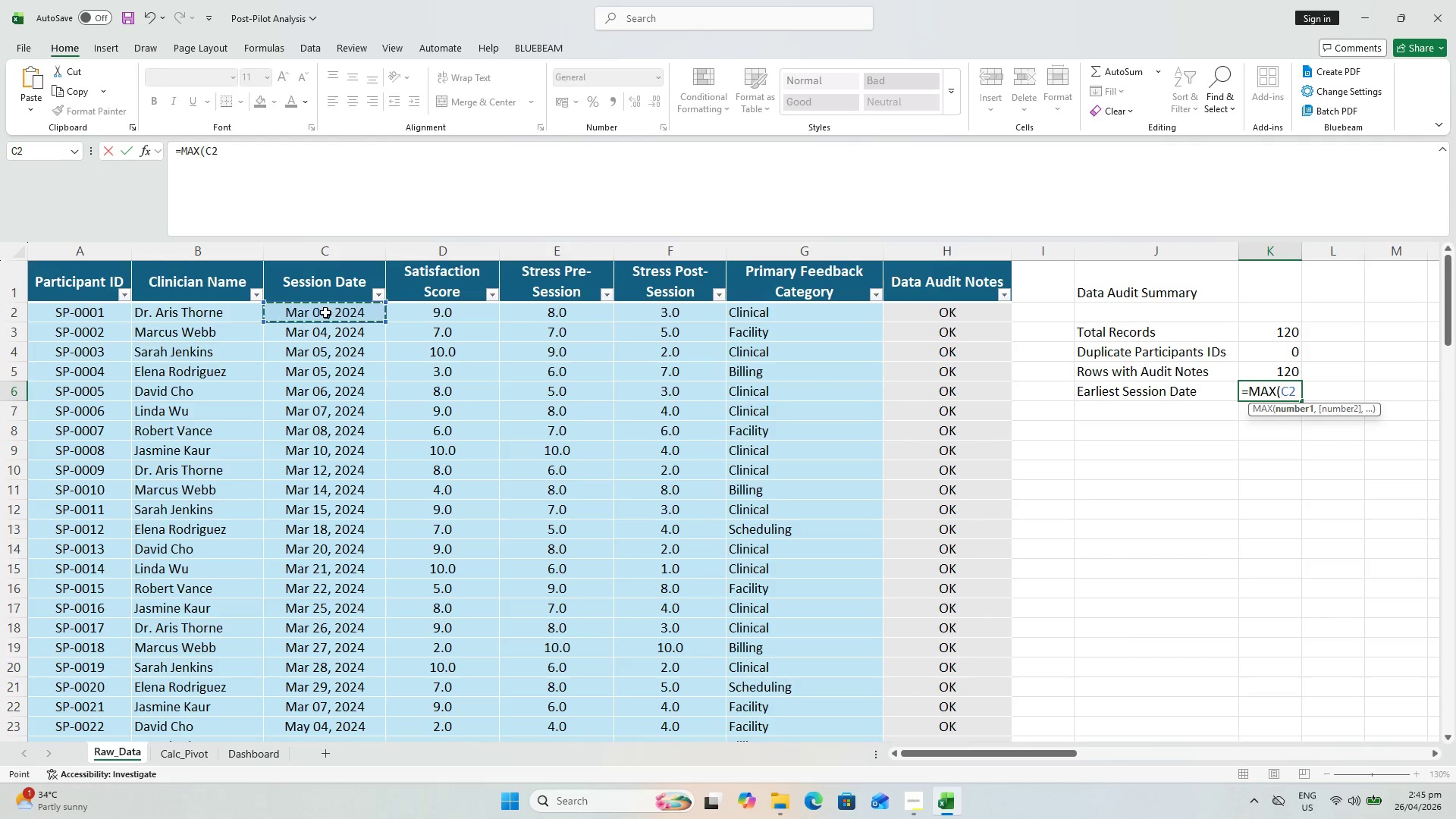 
hold_key(key=ShiftLeft, duration=0.56)
 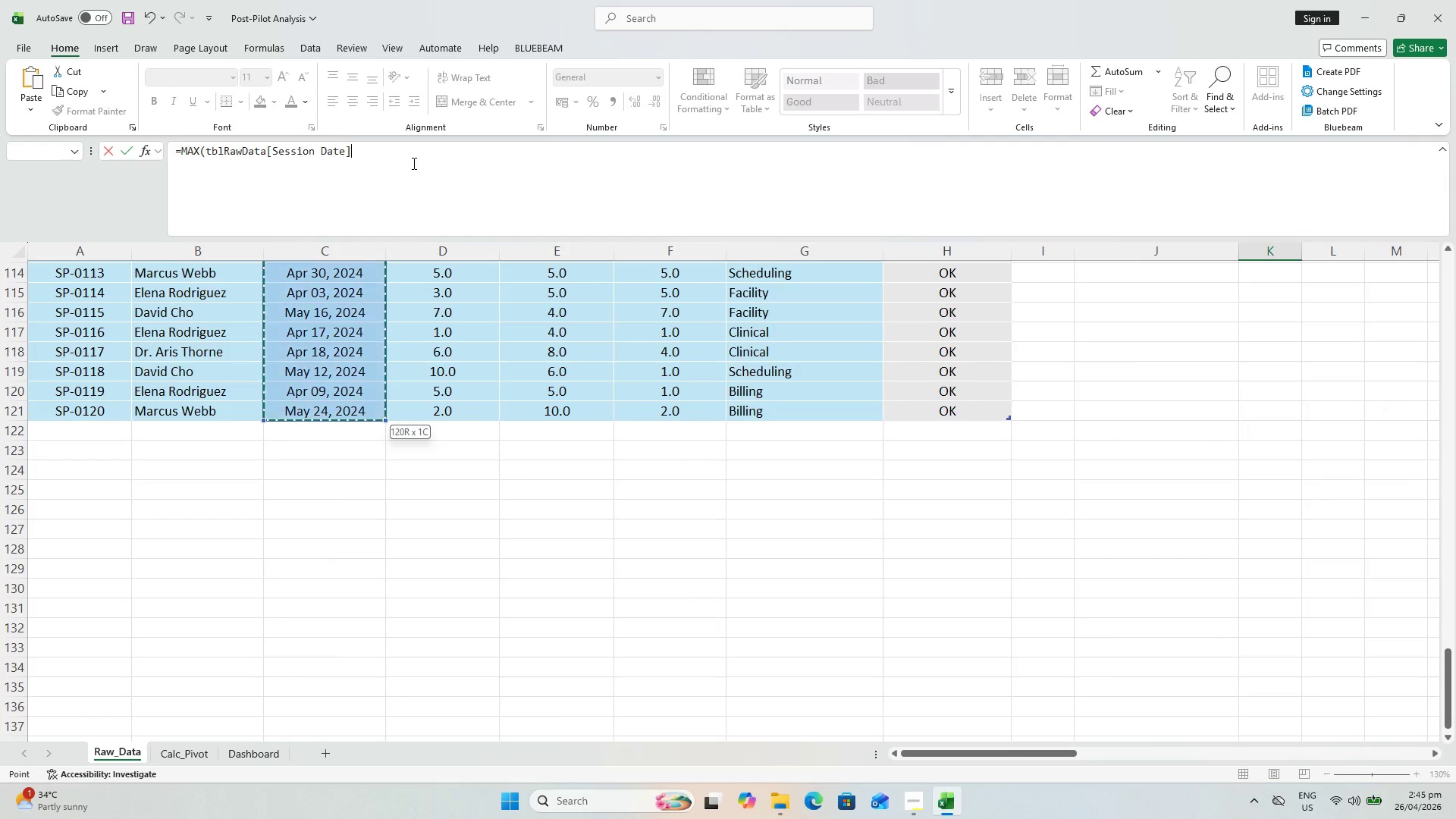 
scroll: coordinate [299, 502], scroll_direction: down, amount: 38.0
 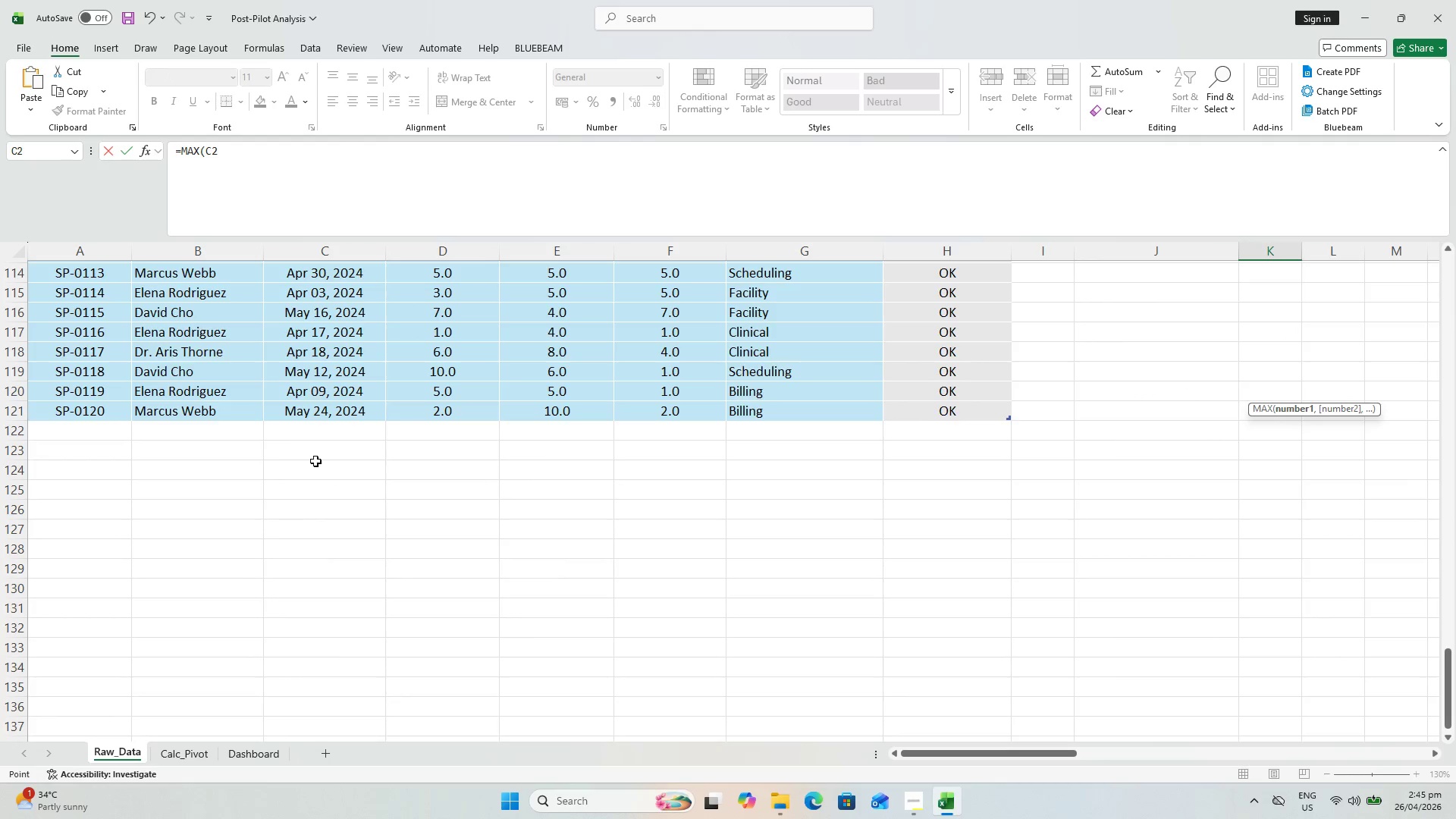 
left_click([330, 407])
 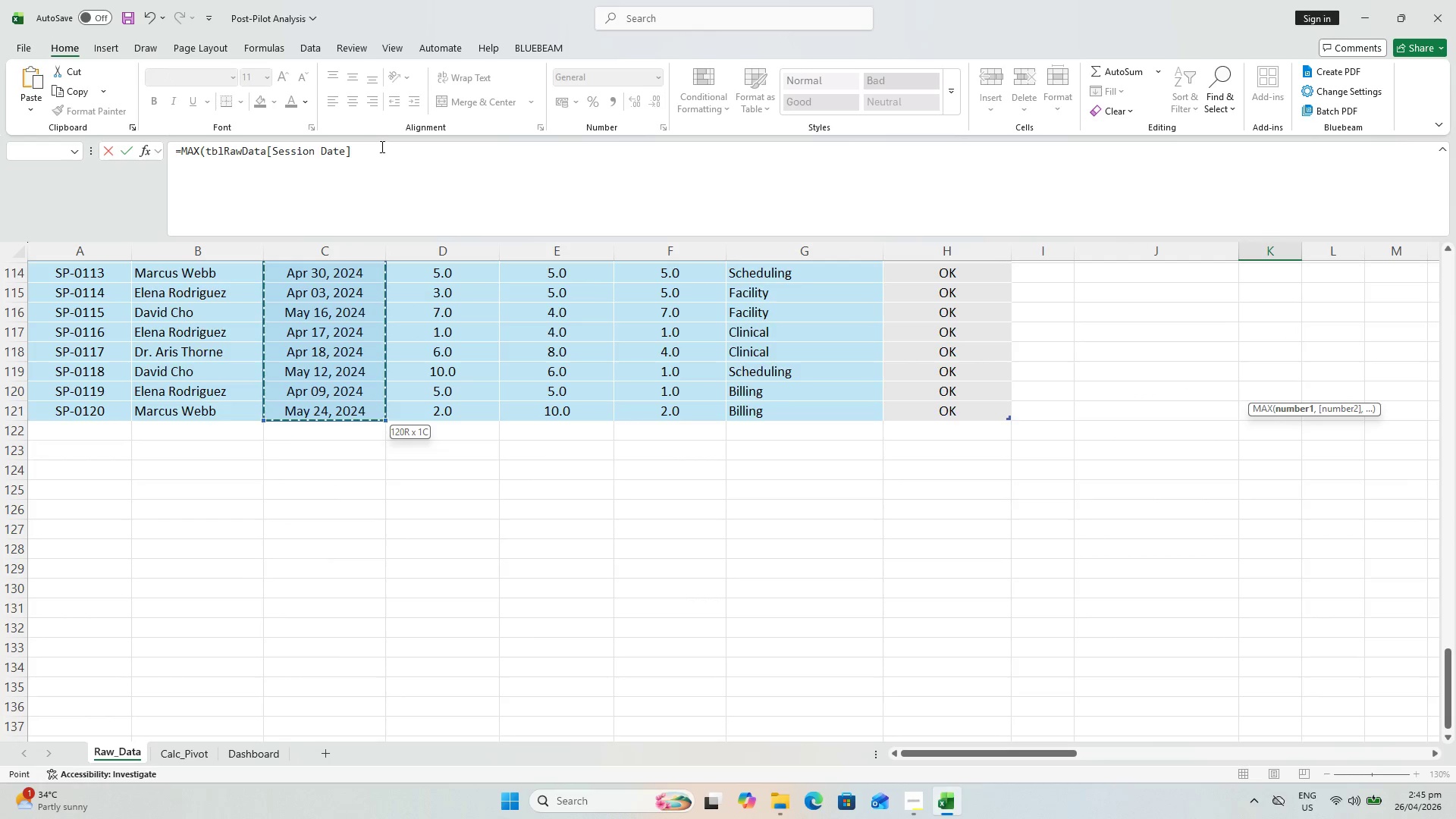 
left_click([413, 163])
 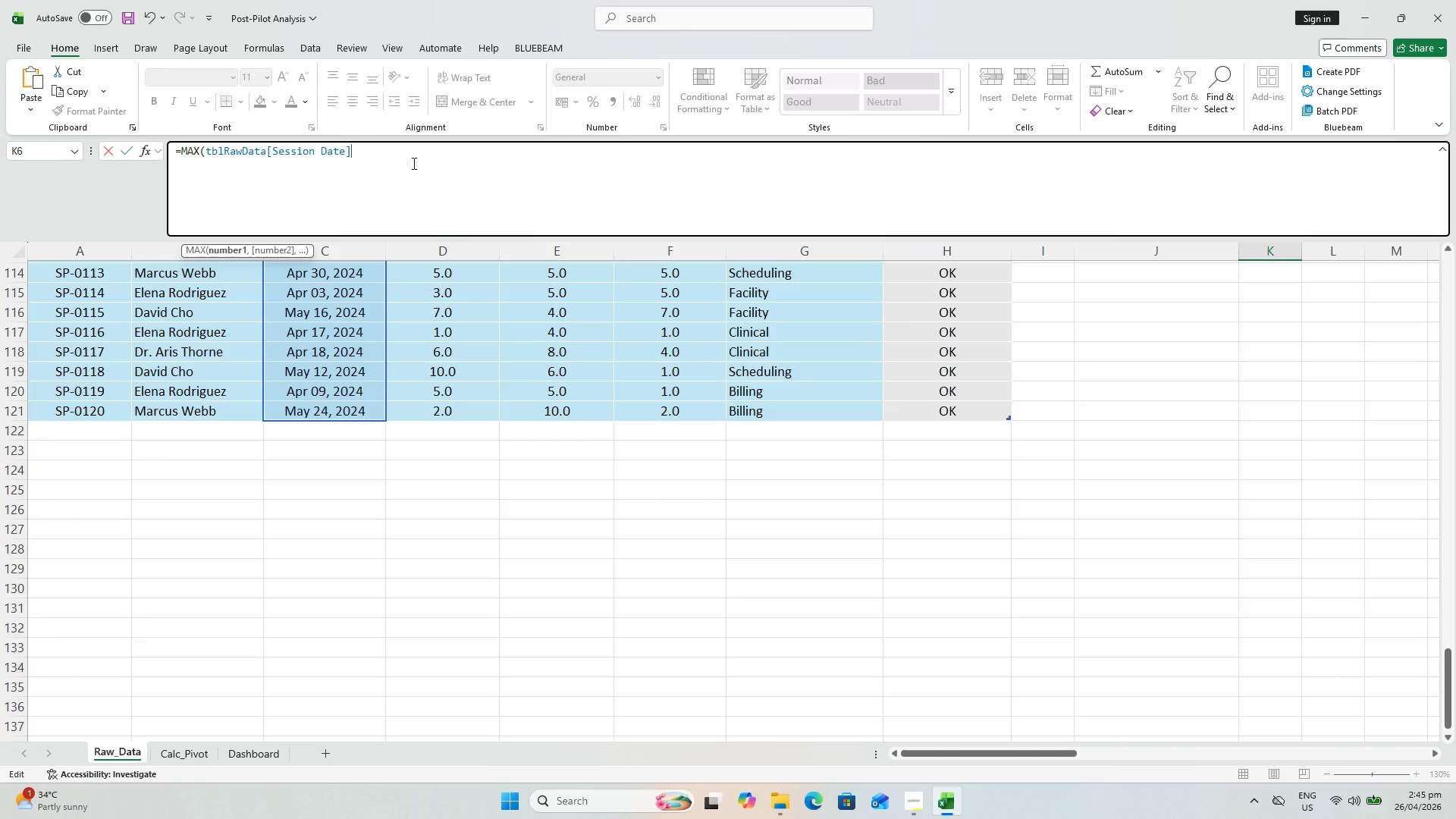 
key(Shift+0)
 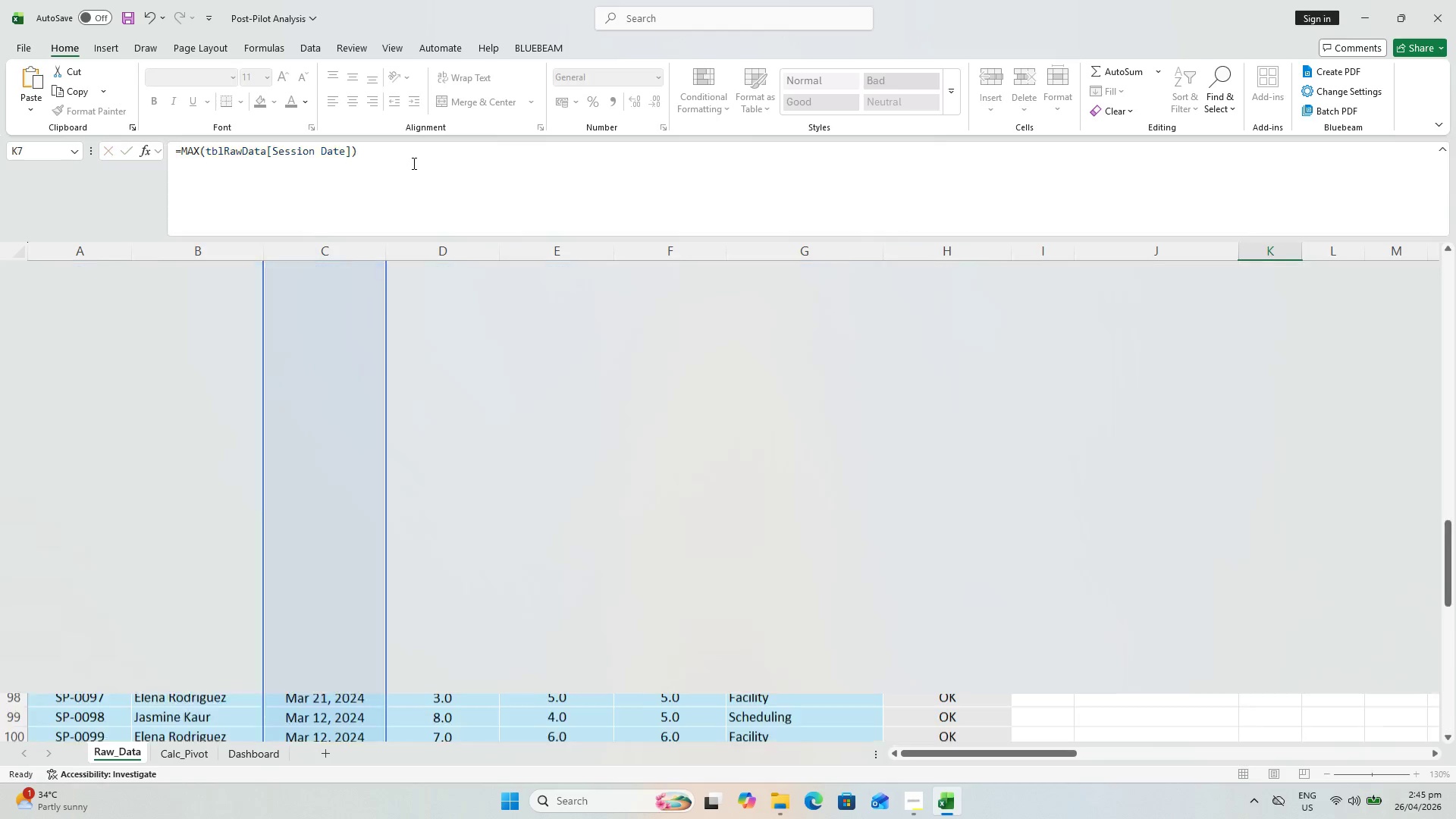 
key(Enter)
 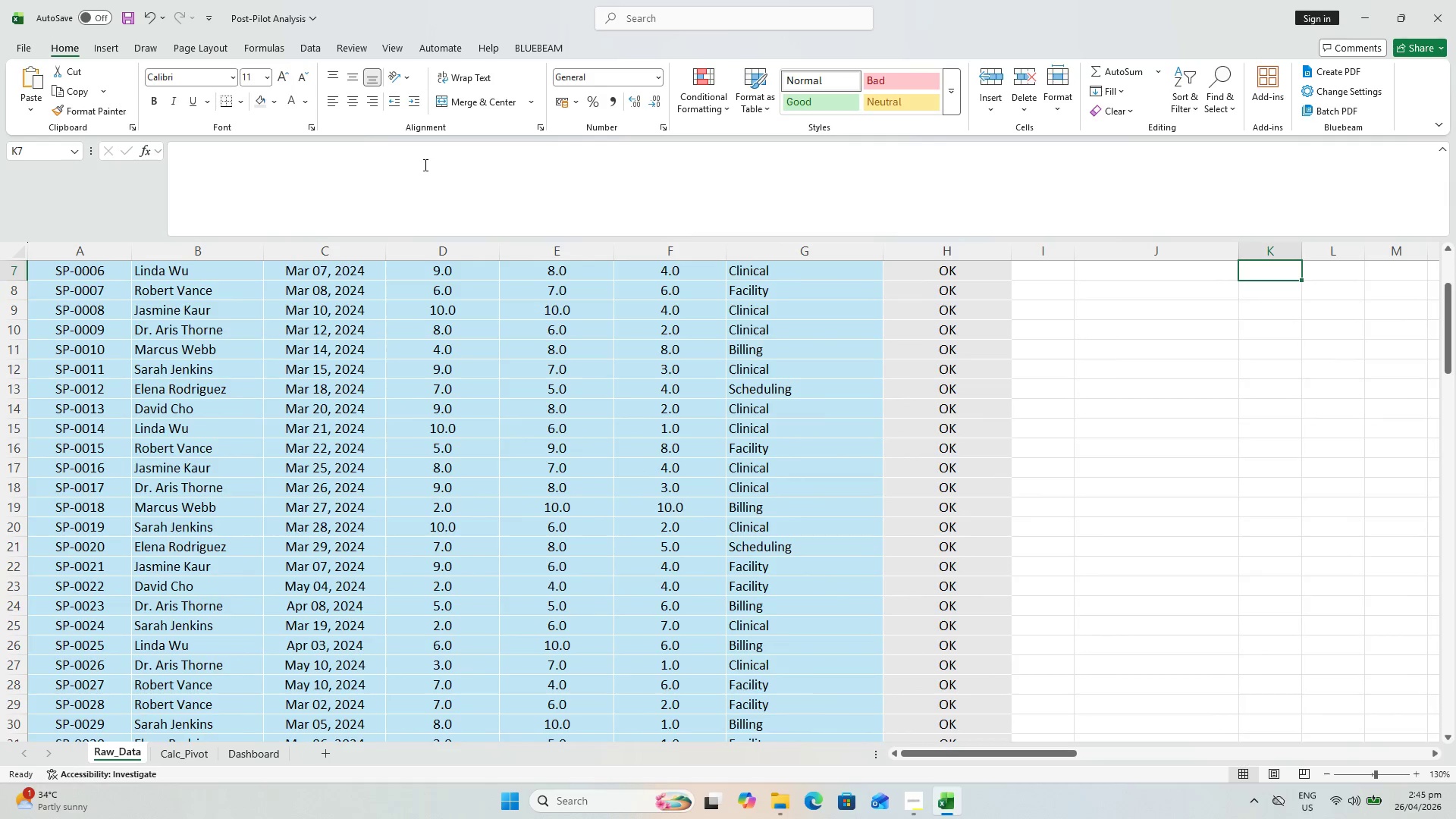 
scroll: coordinate [1187, 435], scroll_direction: up, amount: 6.0
 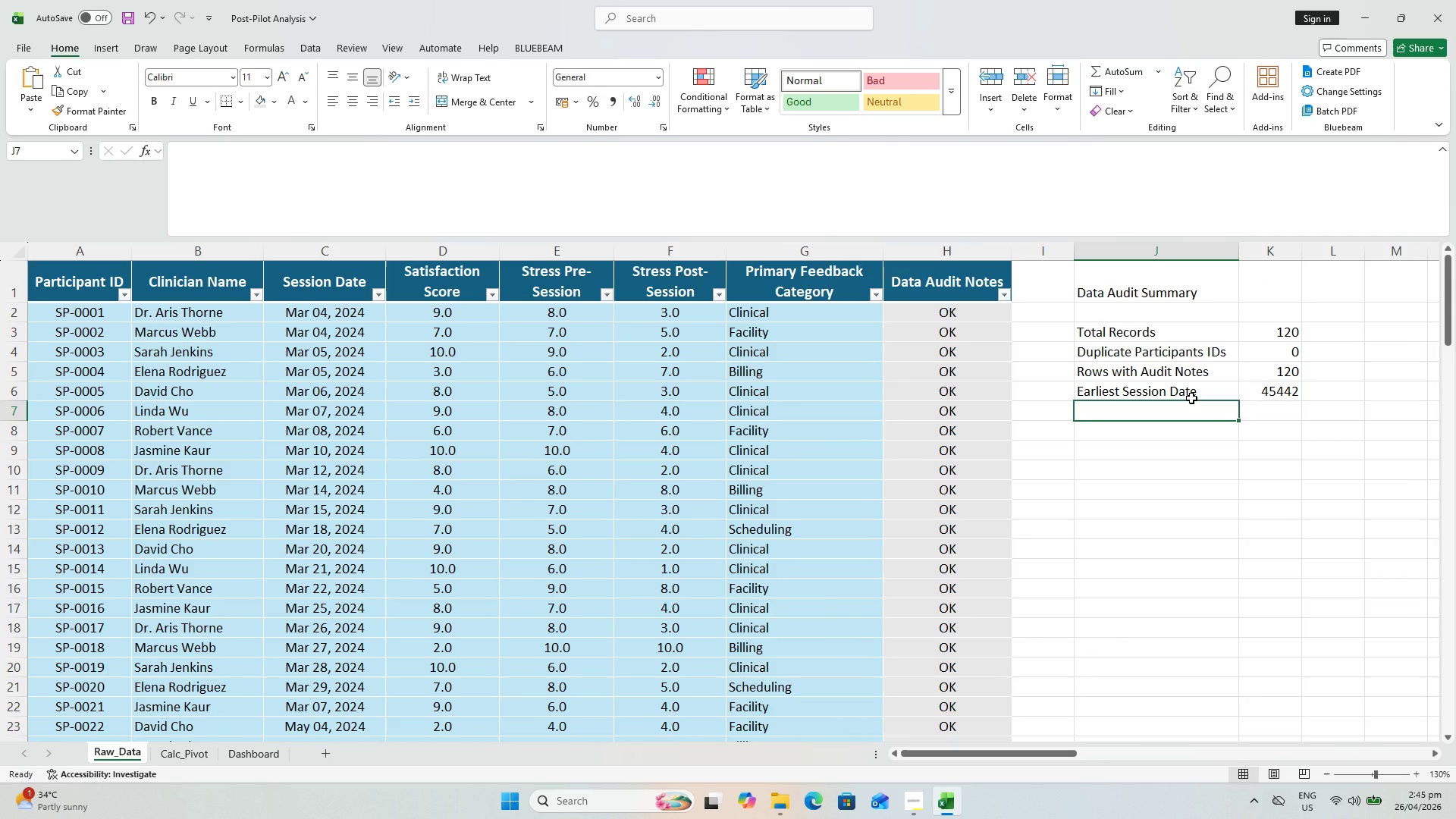 
wait(5.17)
 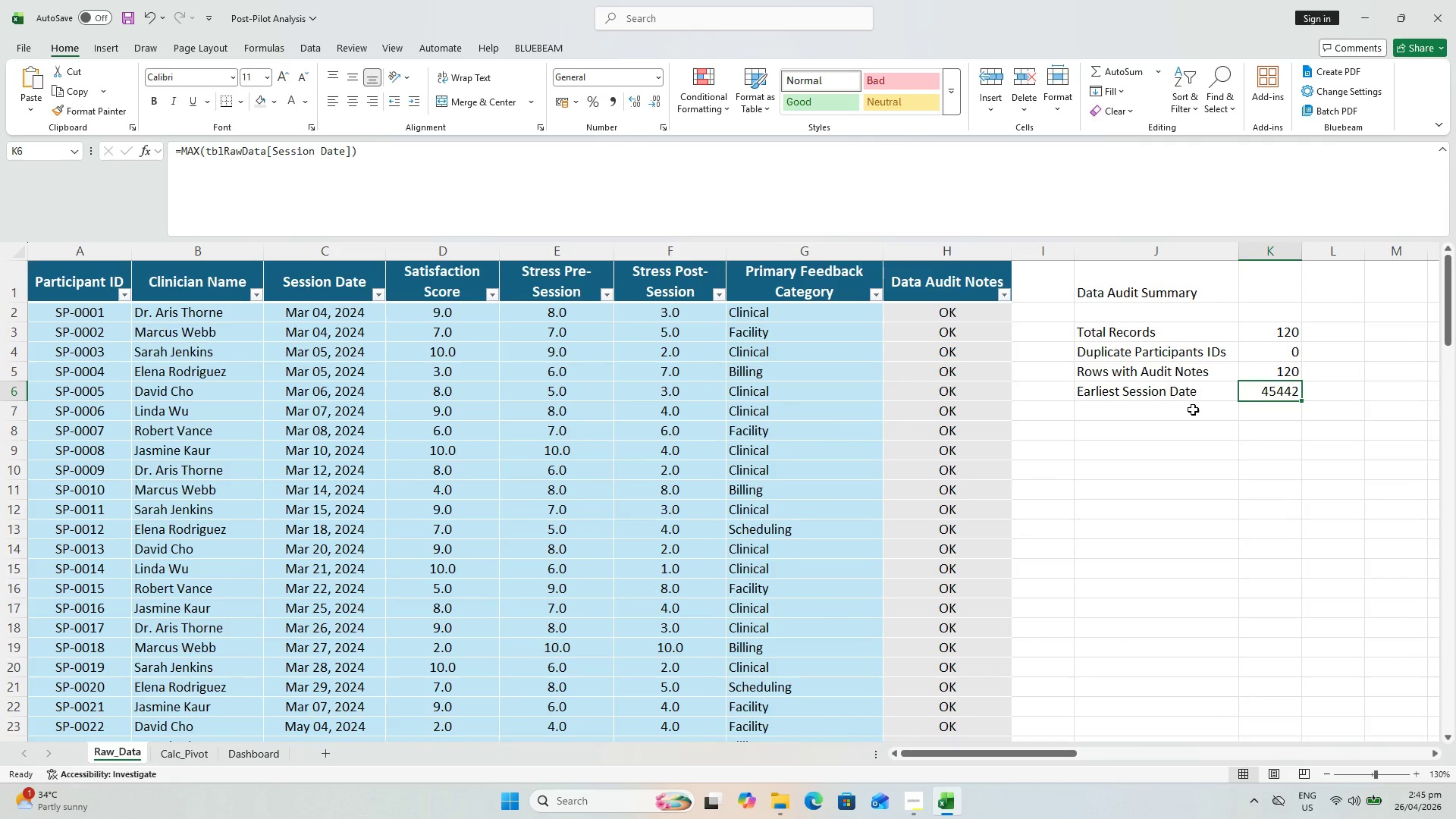 
type(lATE)
key(Backspace)
key(Backspace)
key(Backspace)
key(Backspace)
type(Latest AS)
key(Backspace)
key(Backspace)
type(Session Das)
key(Backspace)
type(te)
 